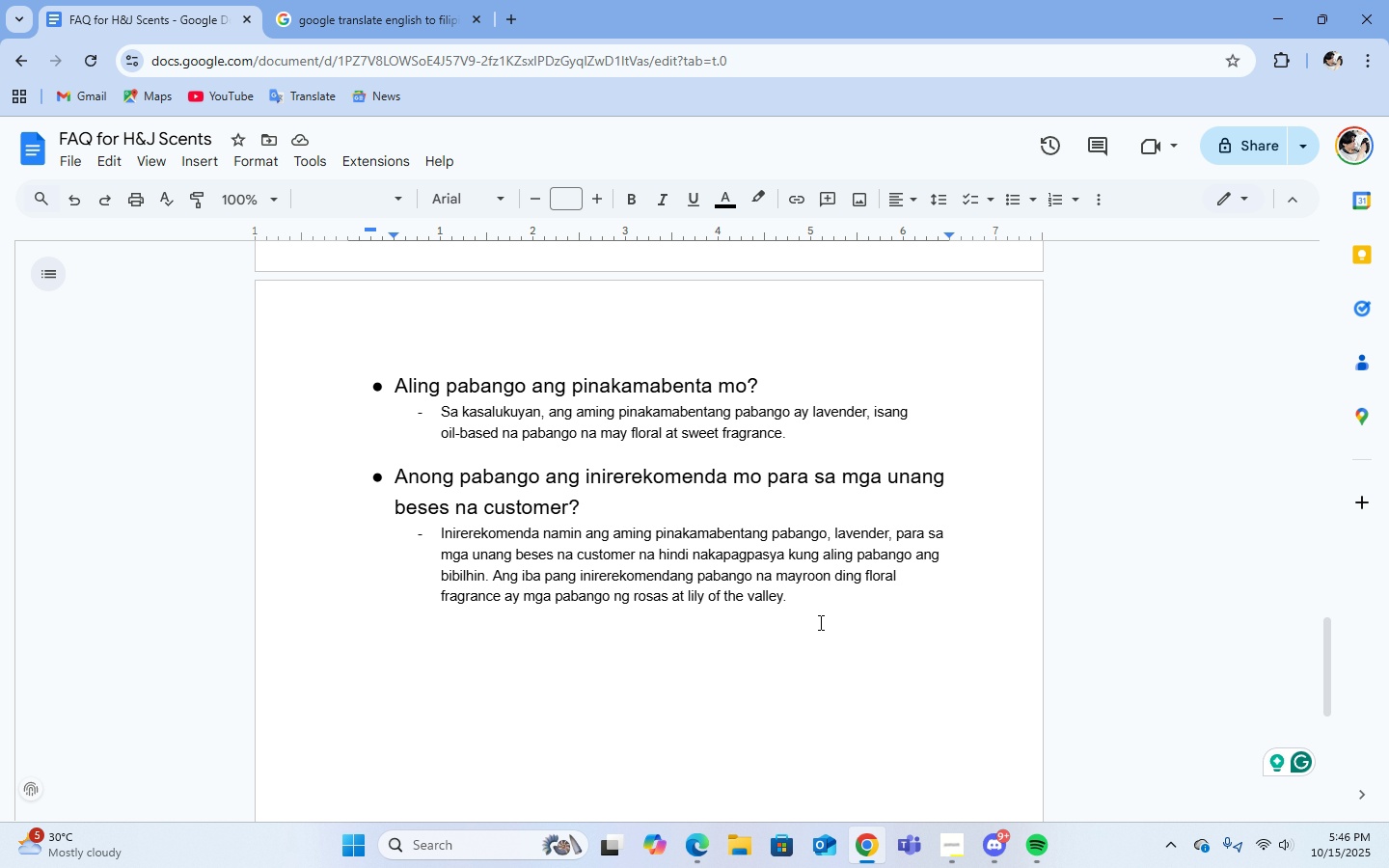 
left_click([800, 598])
 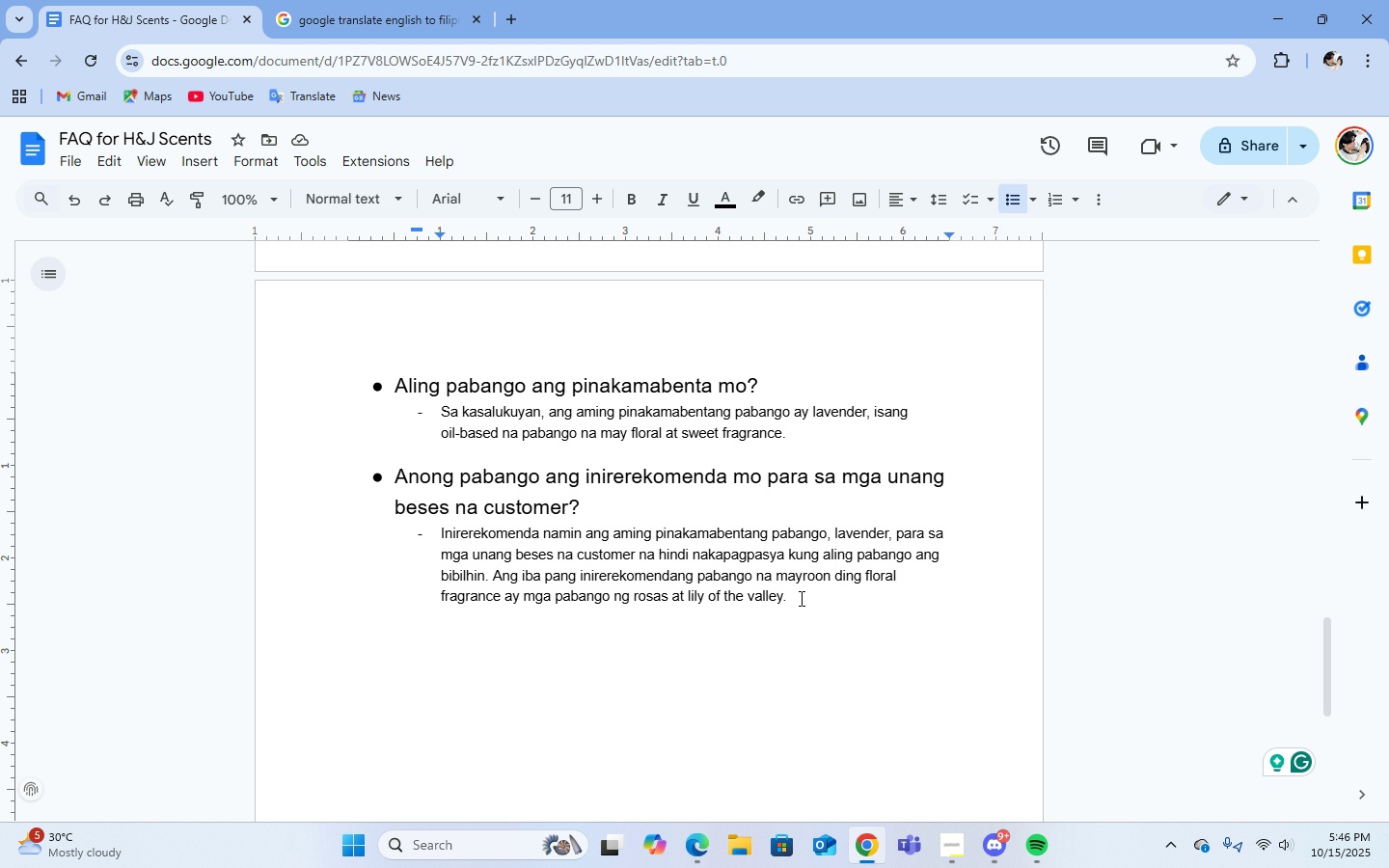 
scroll: coordinate [800, 598], scroll_direction: up, amount: 19.0
 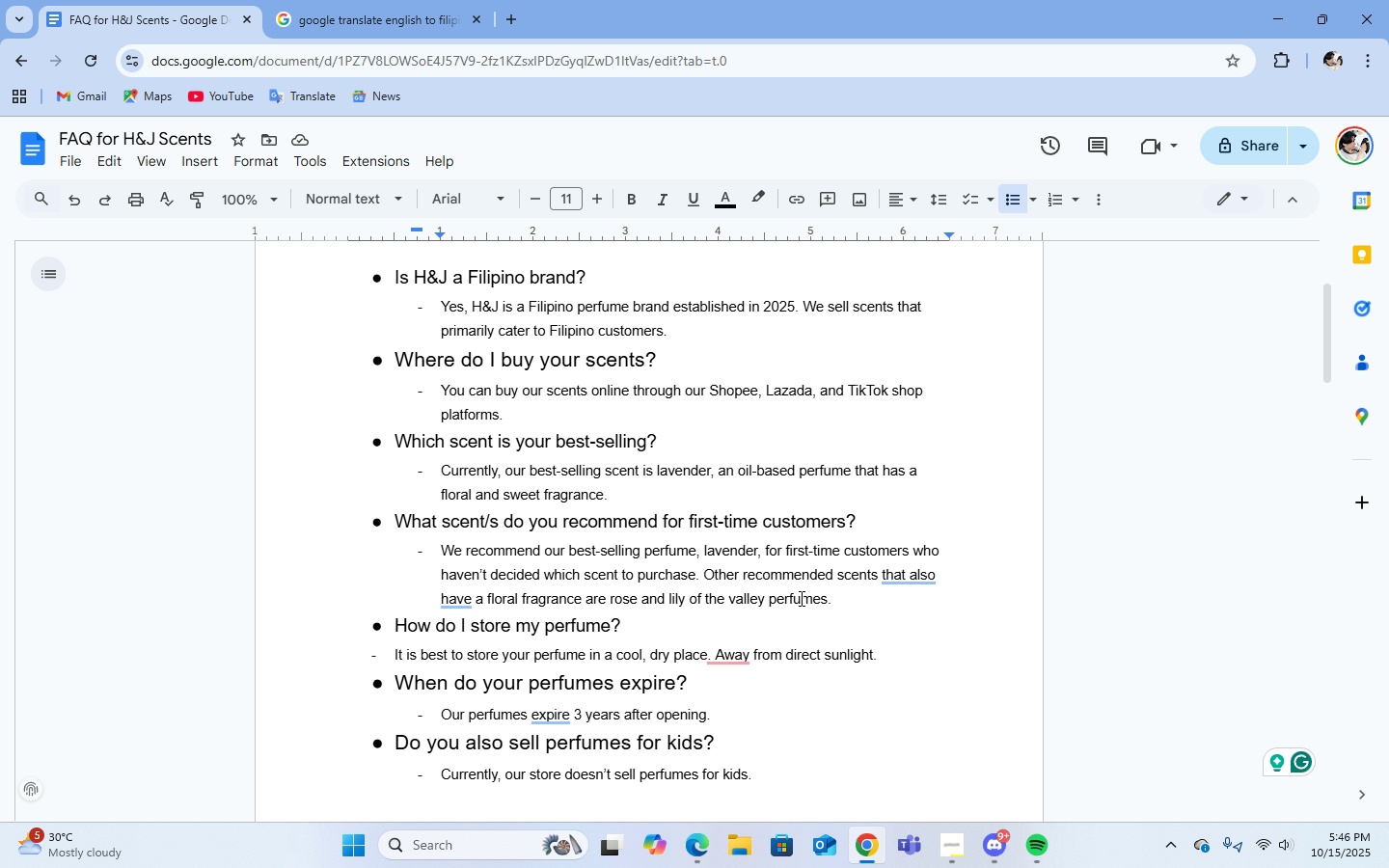 
scroll: coordinate [800, 598], scroll_direction: down, amount: 16.0
 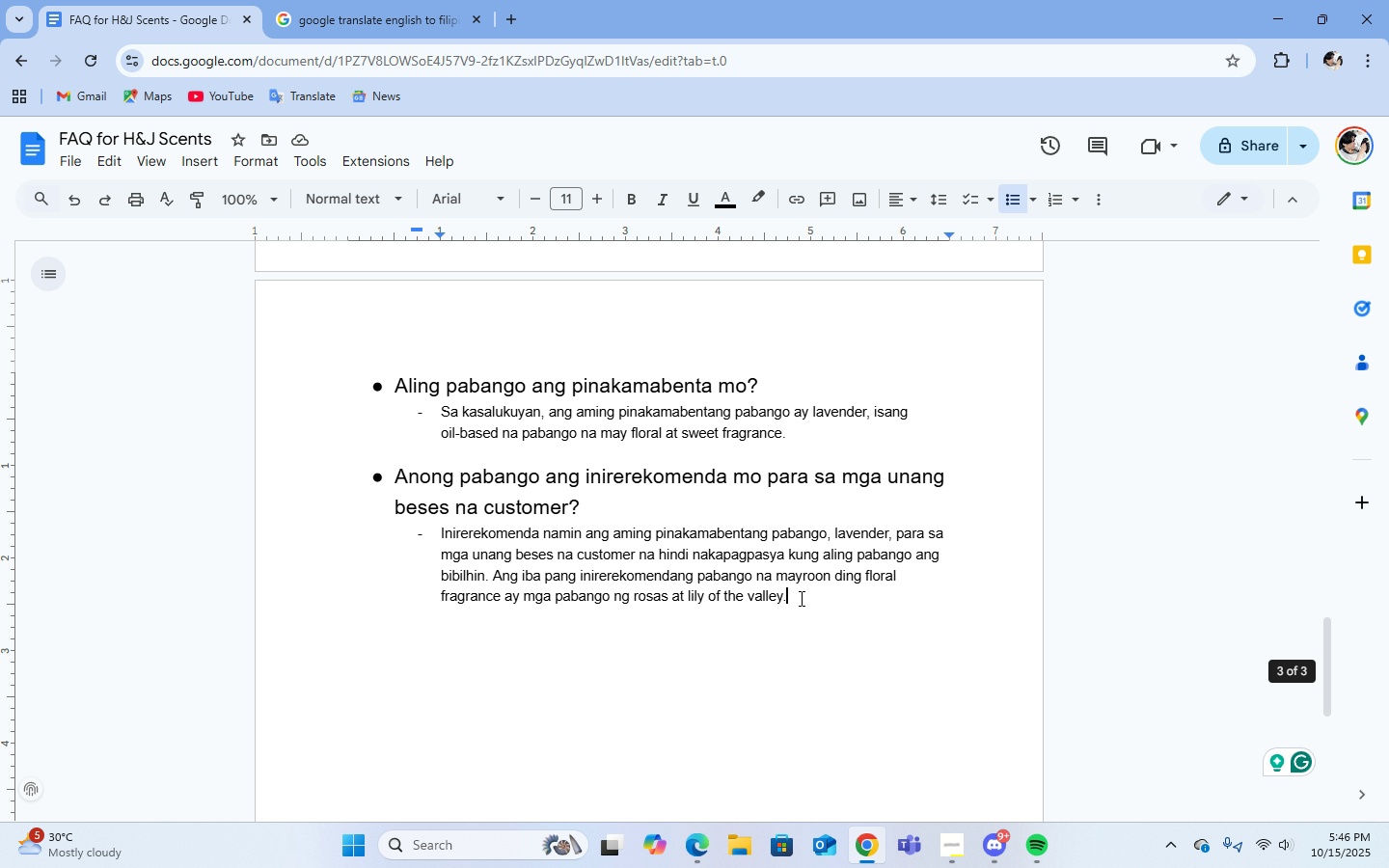 
scroll: coordinate [833, 653], scroll_direction: up, amount: 17.0
 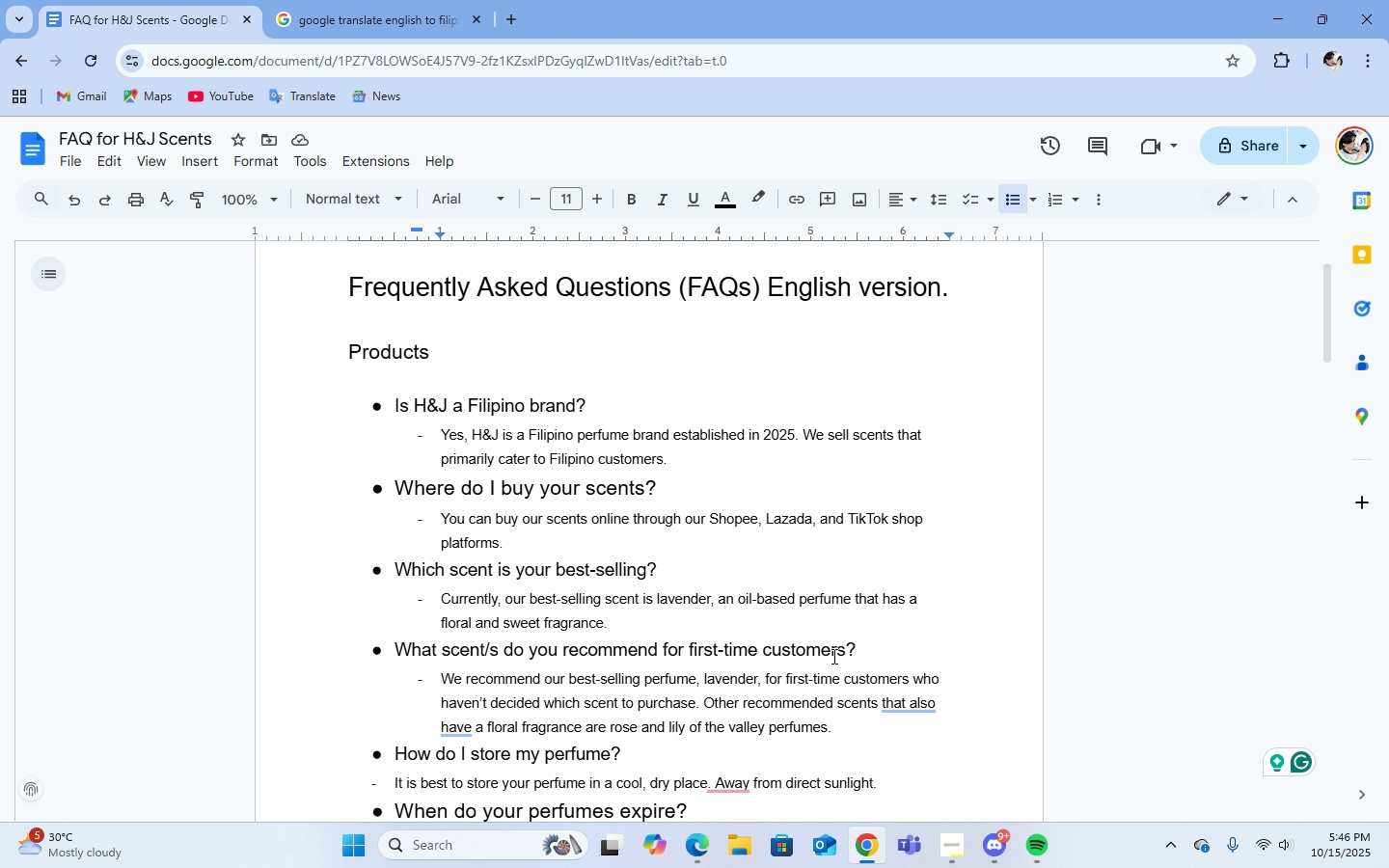 
scroll: coordinate [832, 656], scroll_direction: down, amount: 1.0
 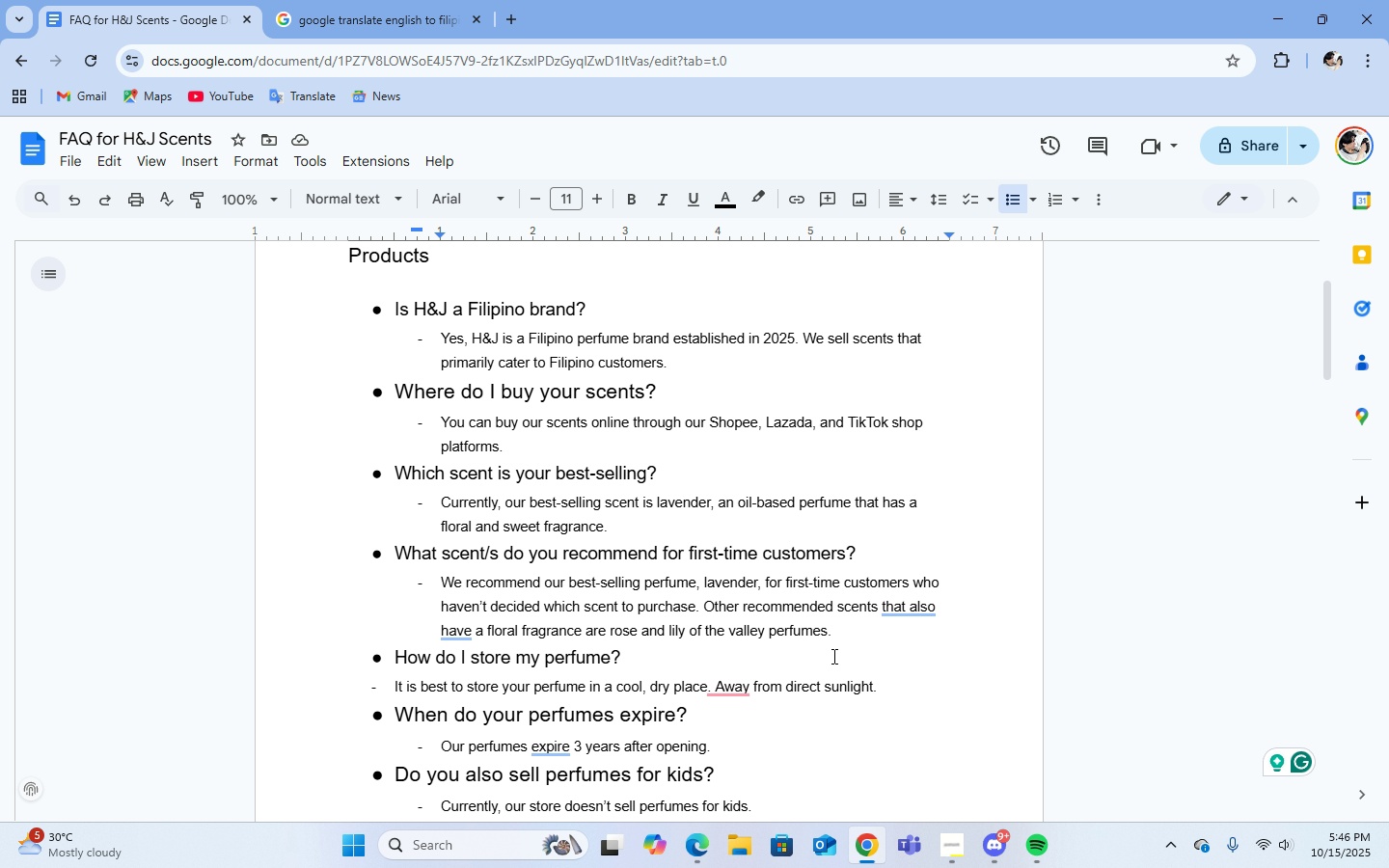 
scroll: coordinate [832, 656], scroll_direction: up, amount: 1.0
 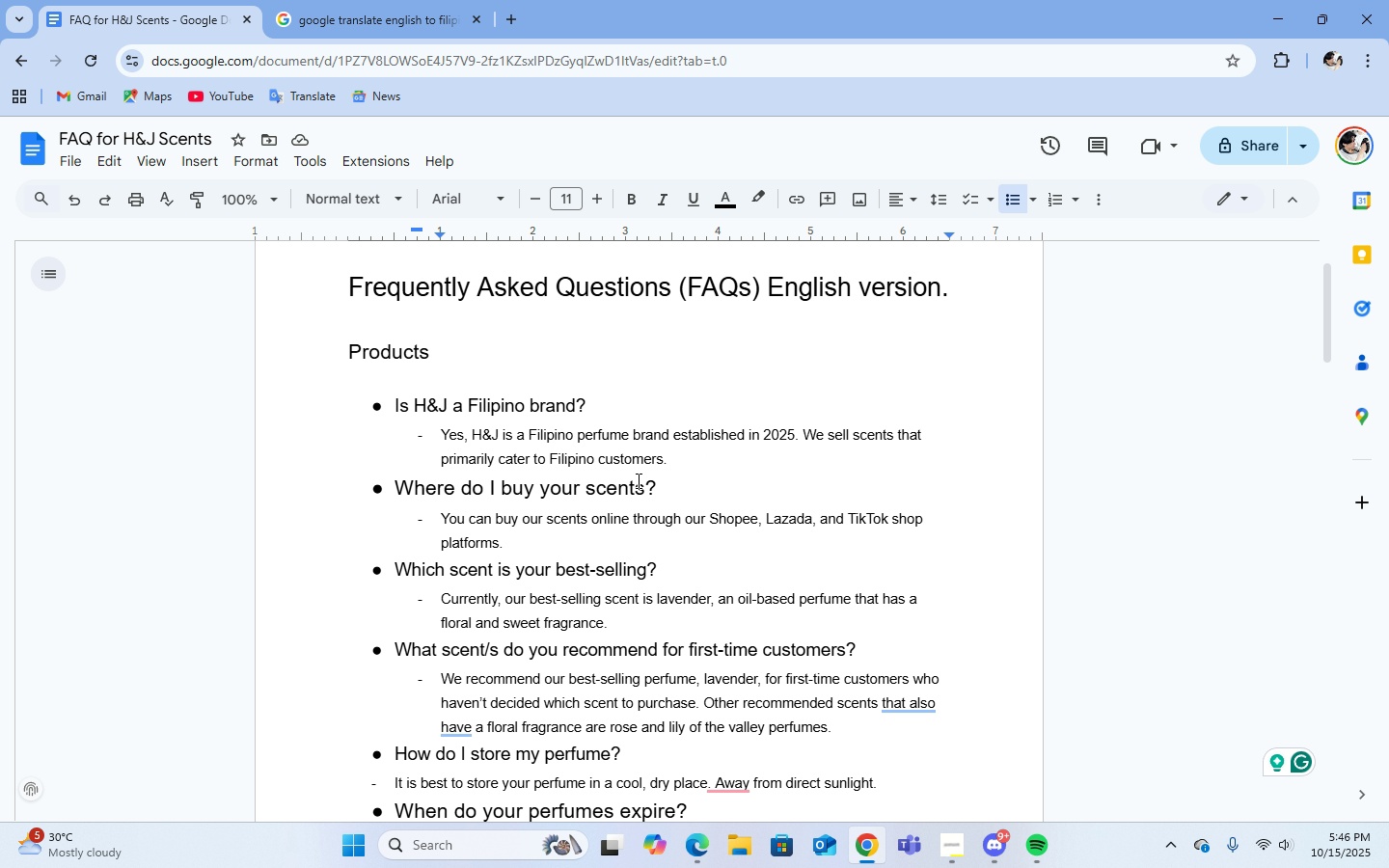 
left_click([689, 462])
 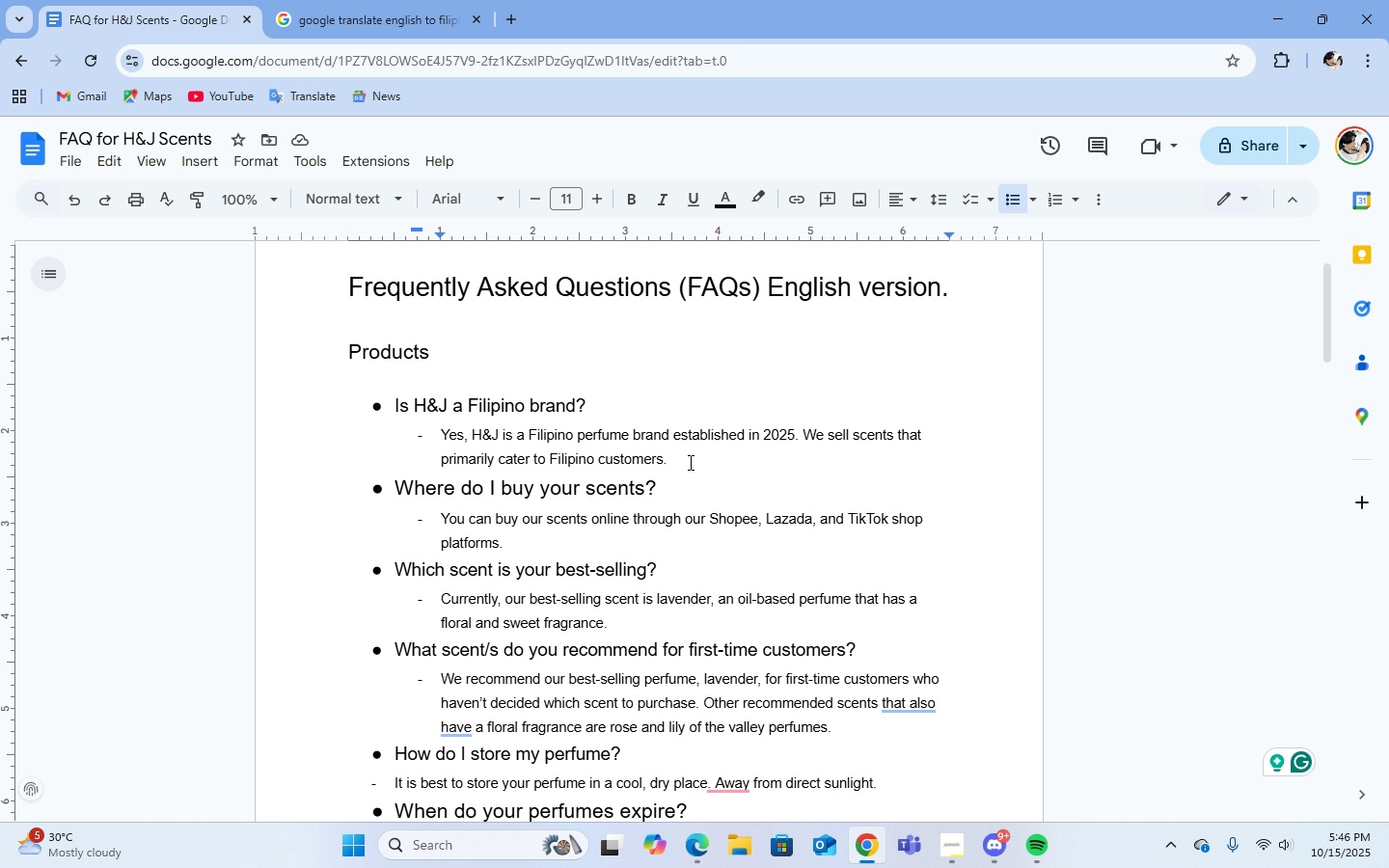 
key(Enter)
 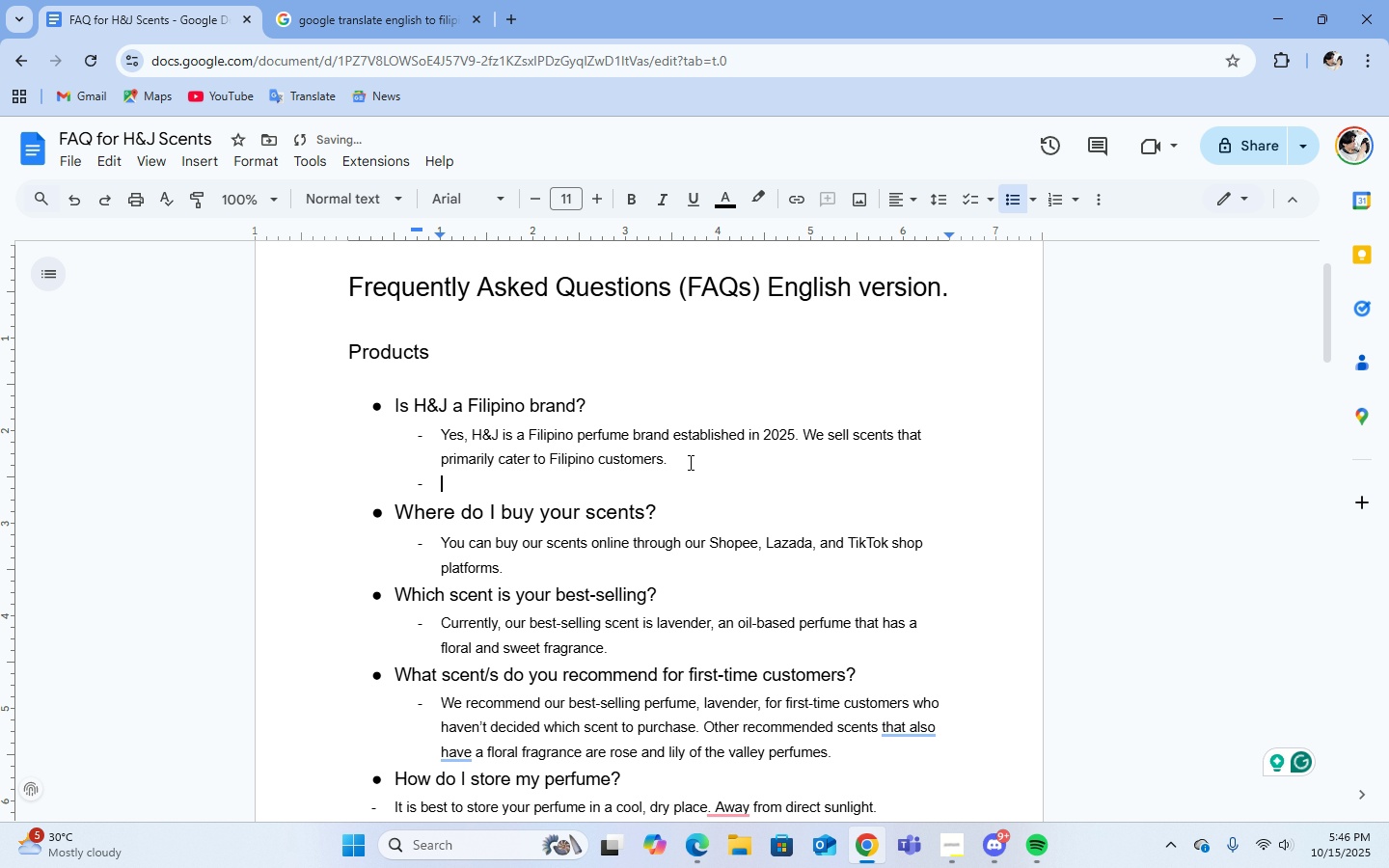 
key(Backspace)
 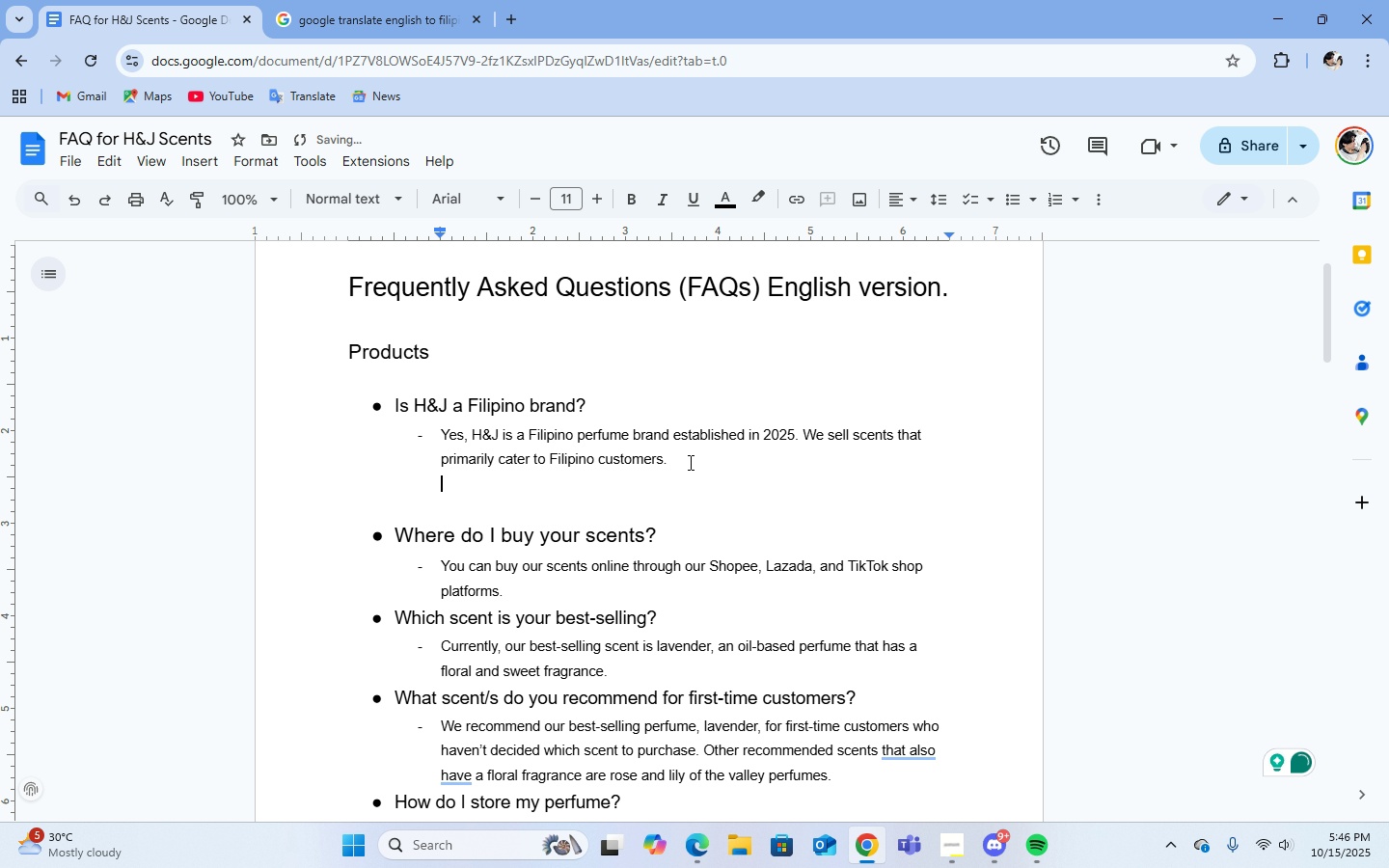 
scroll: coordinate [689, 462], scroll_direction: down, amount: 2.0
 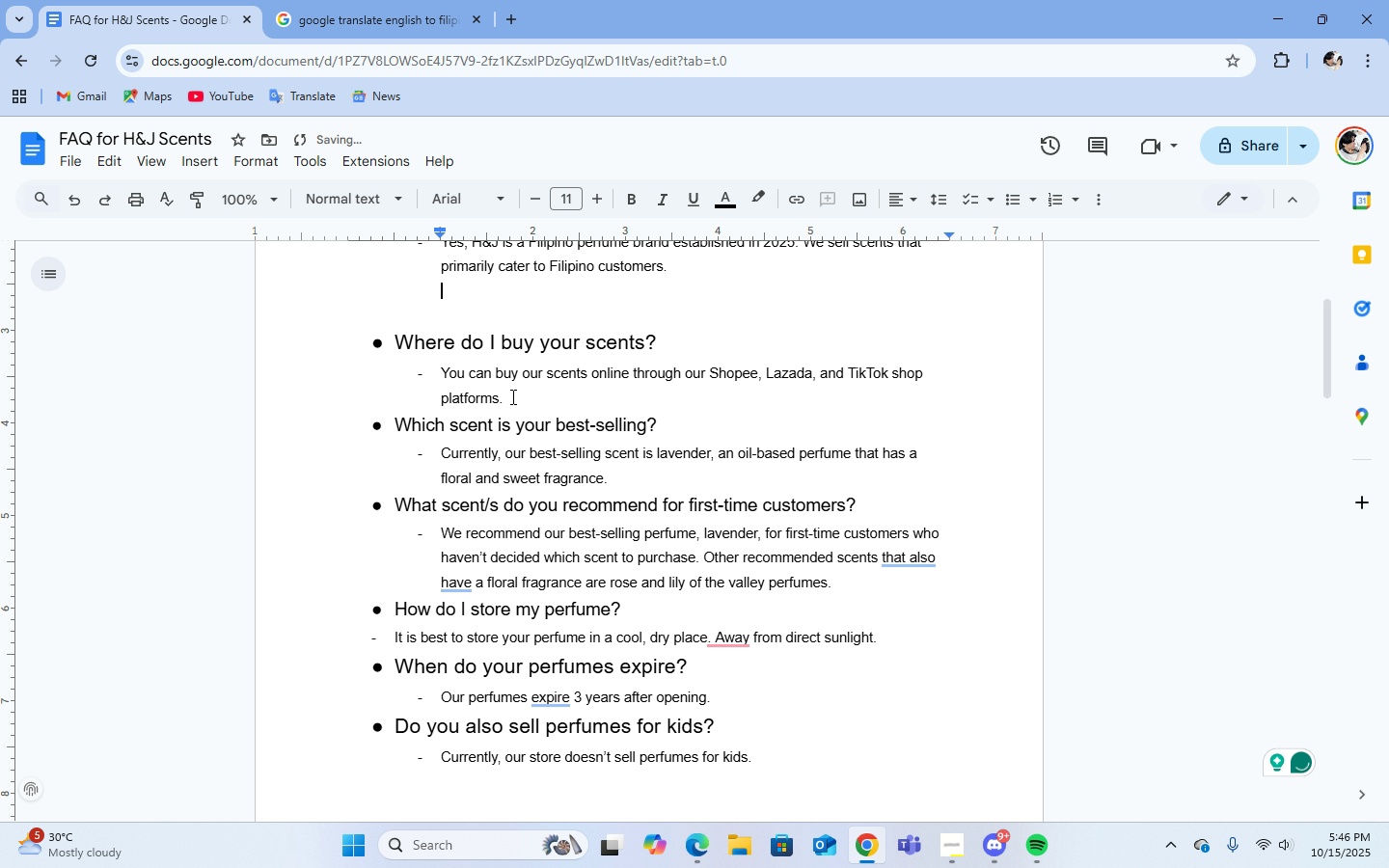 
left_click([511, 396])
 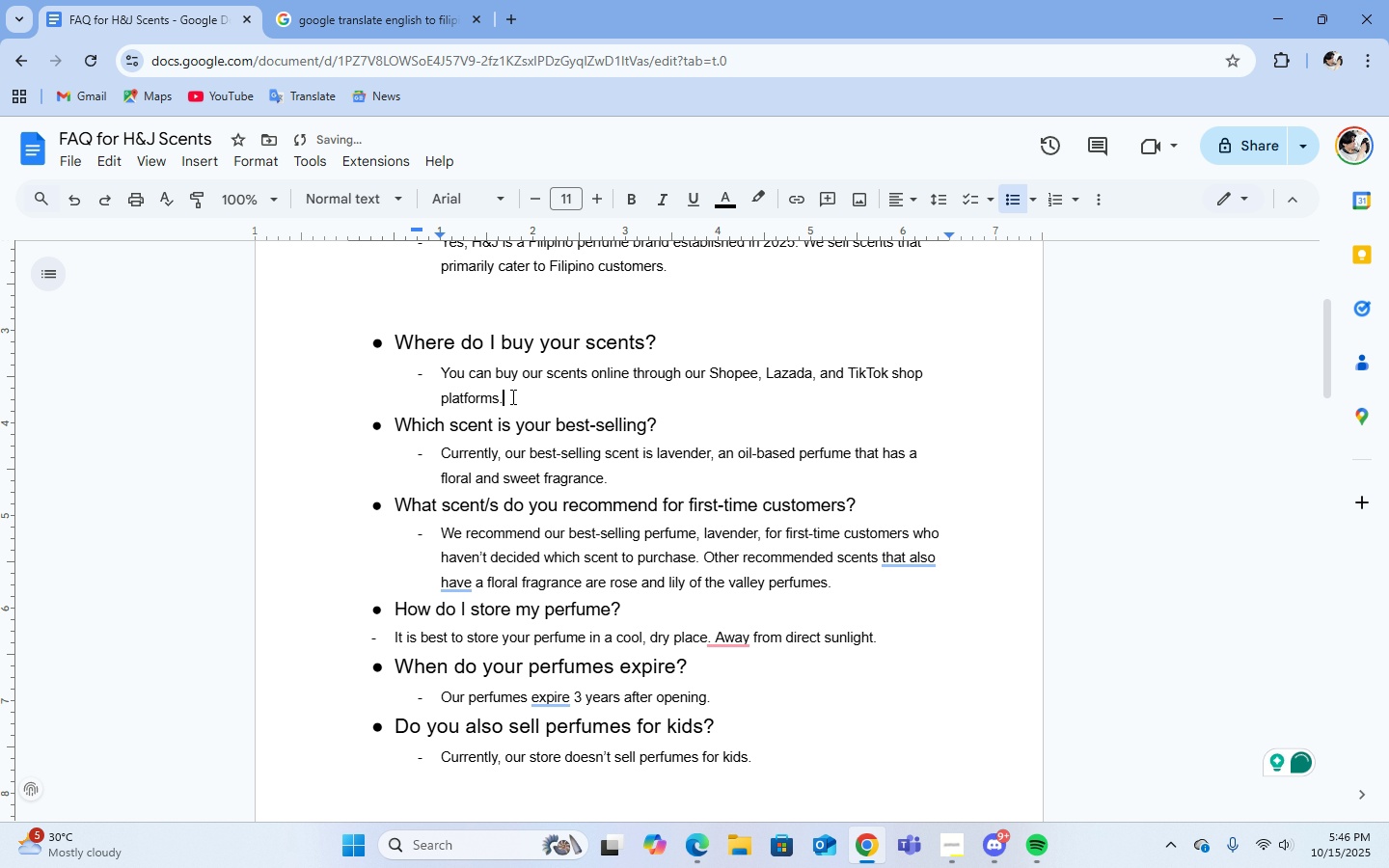 
key(Enter)
 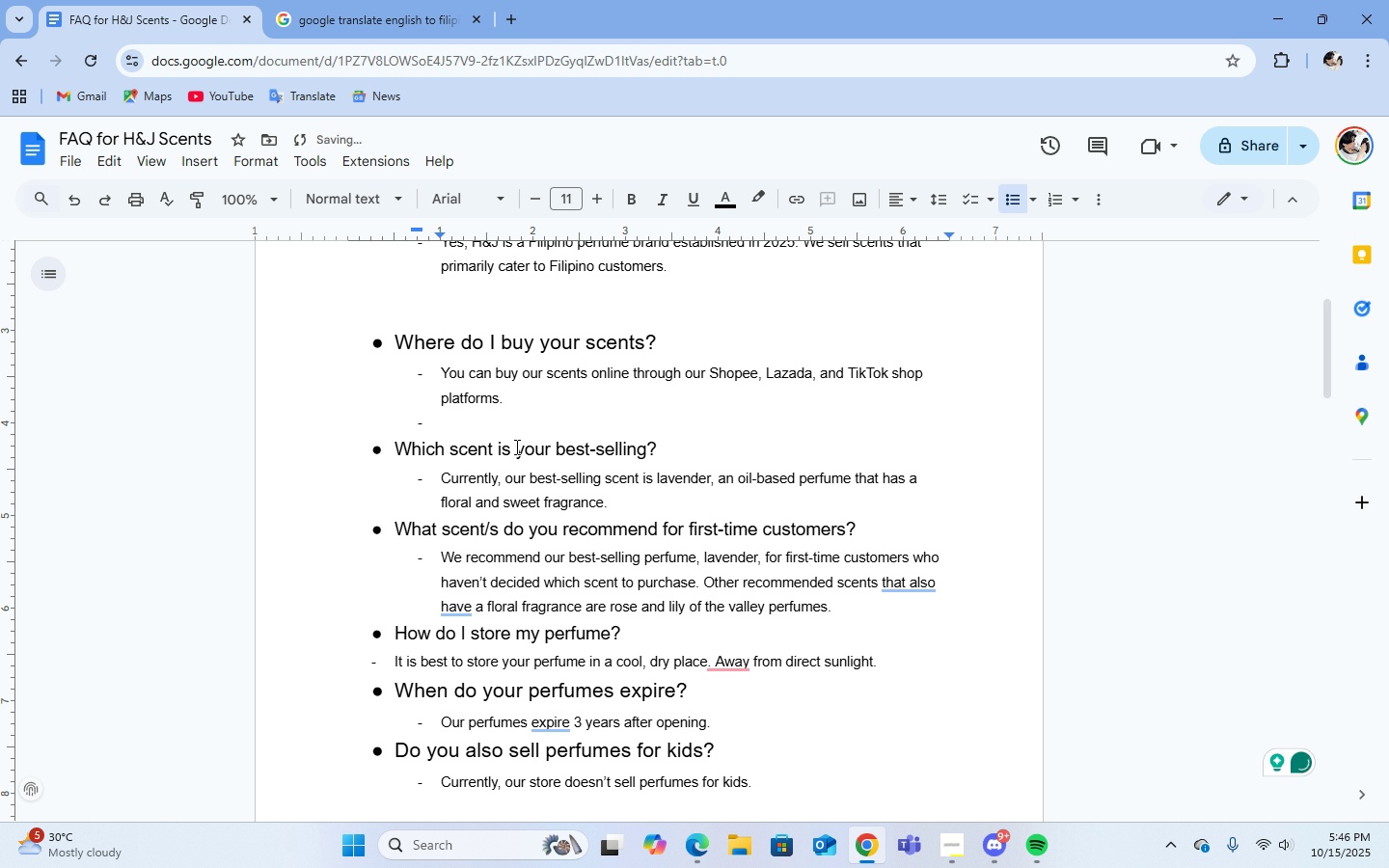 
key(Backspace)
 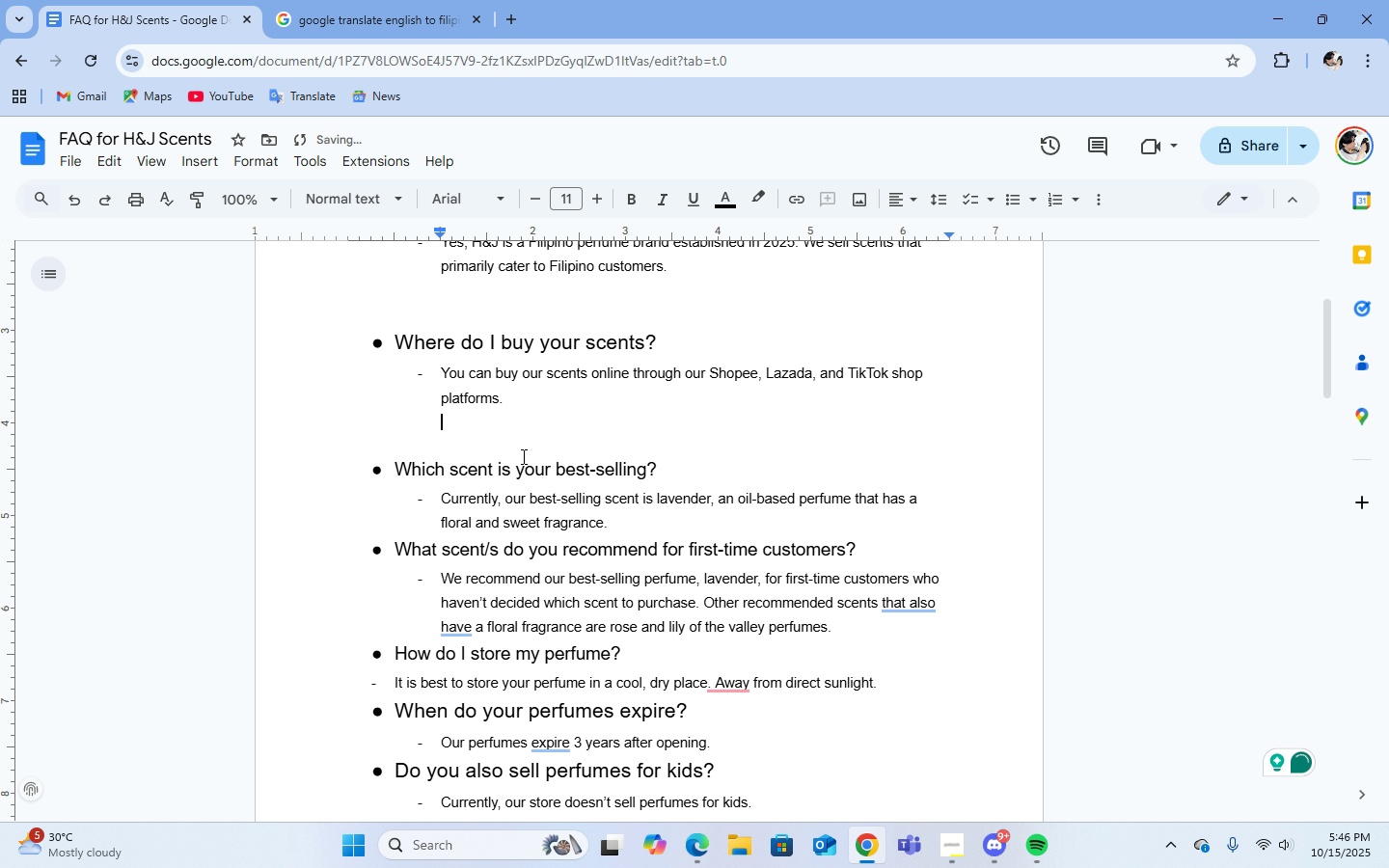 
scroll: coordinate [522, 456], scroll_direction: down, amount: 1.0
 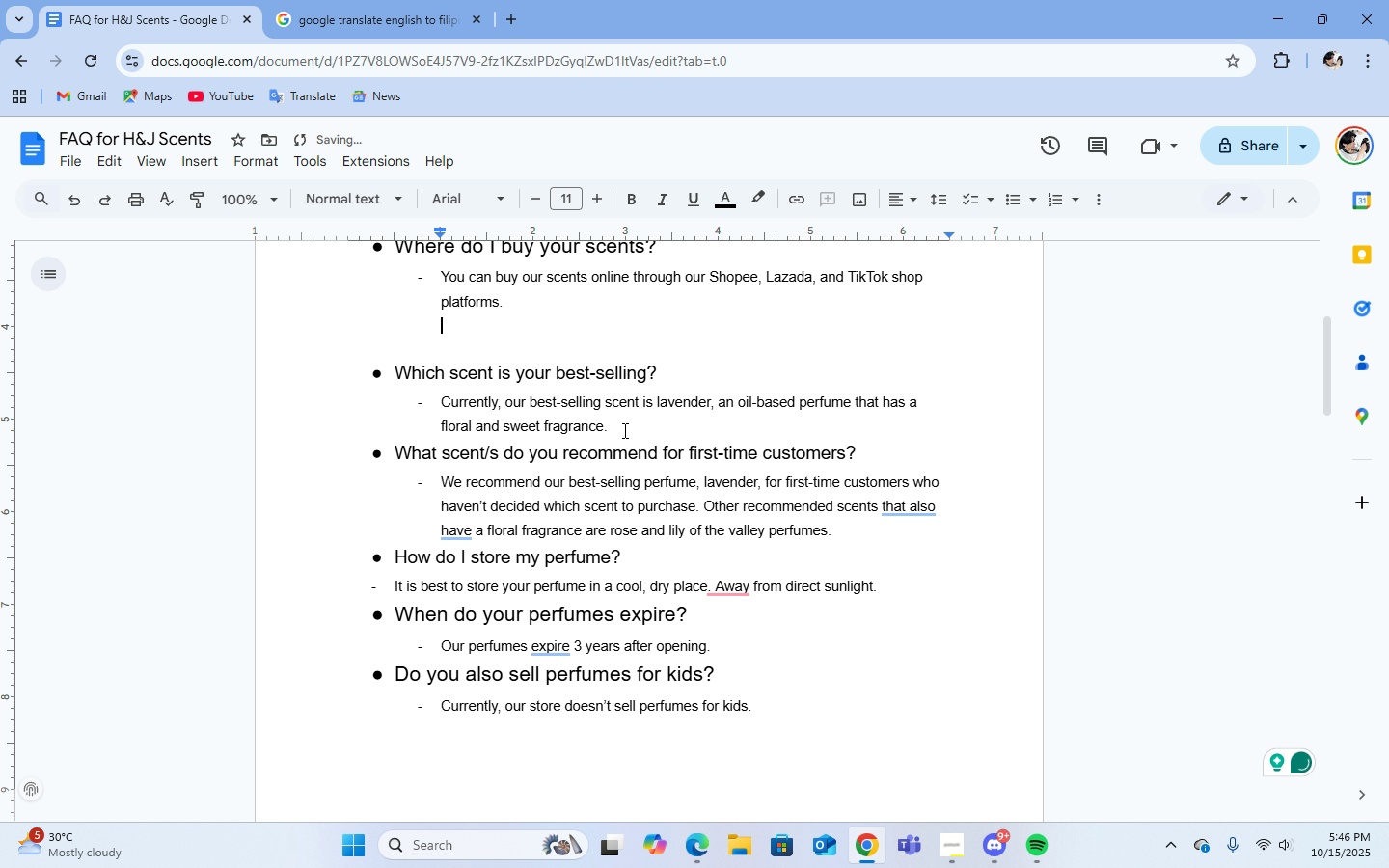 
left_click([623, 430])
 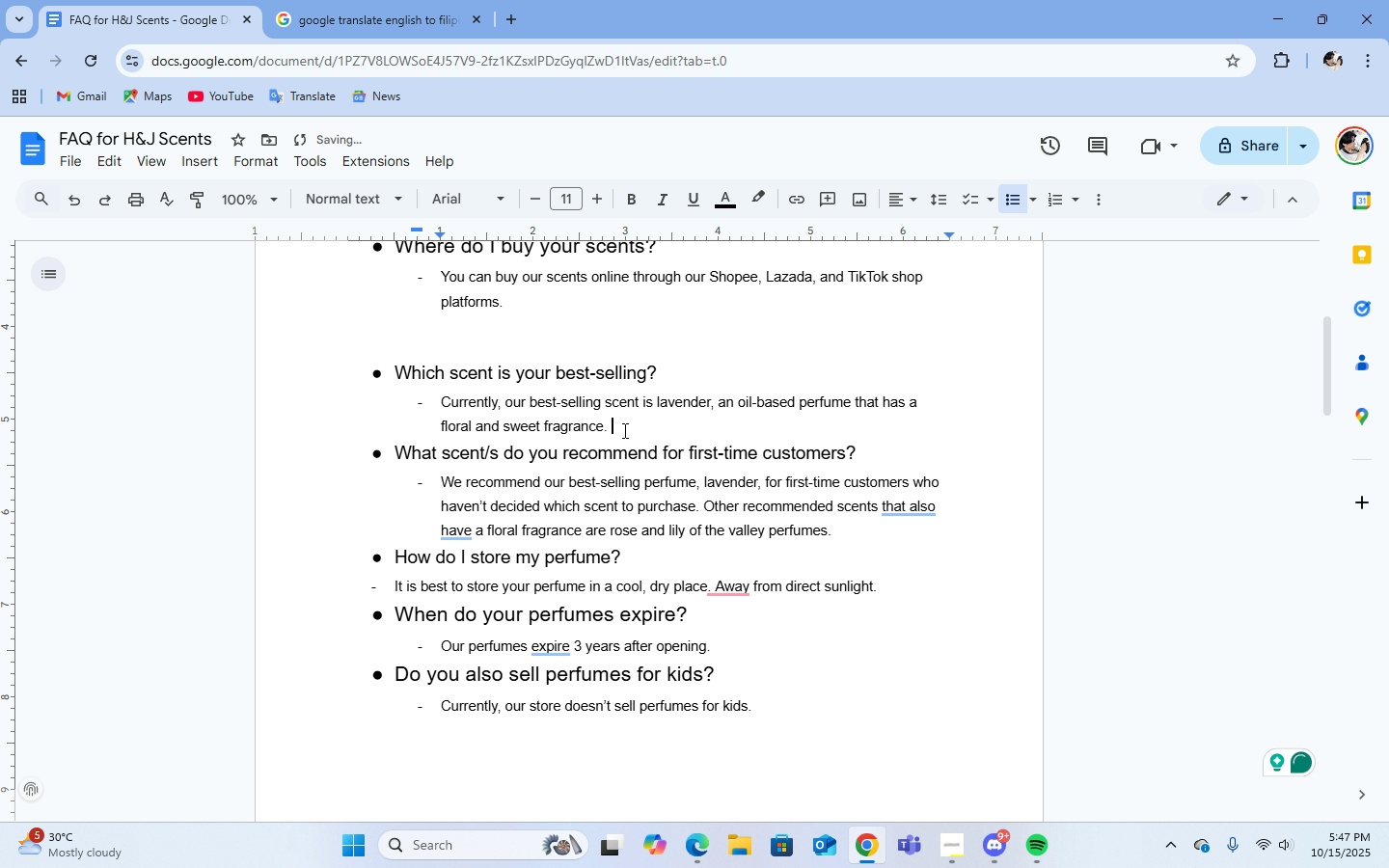 
key(Enter)
 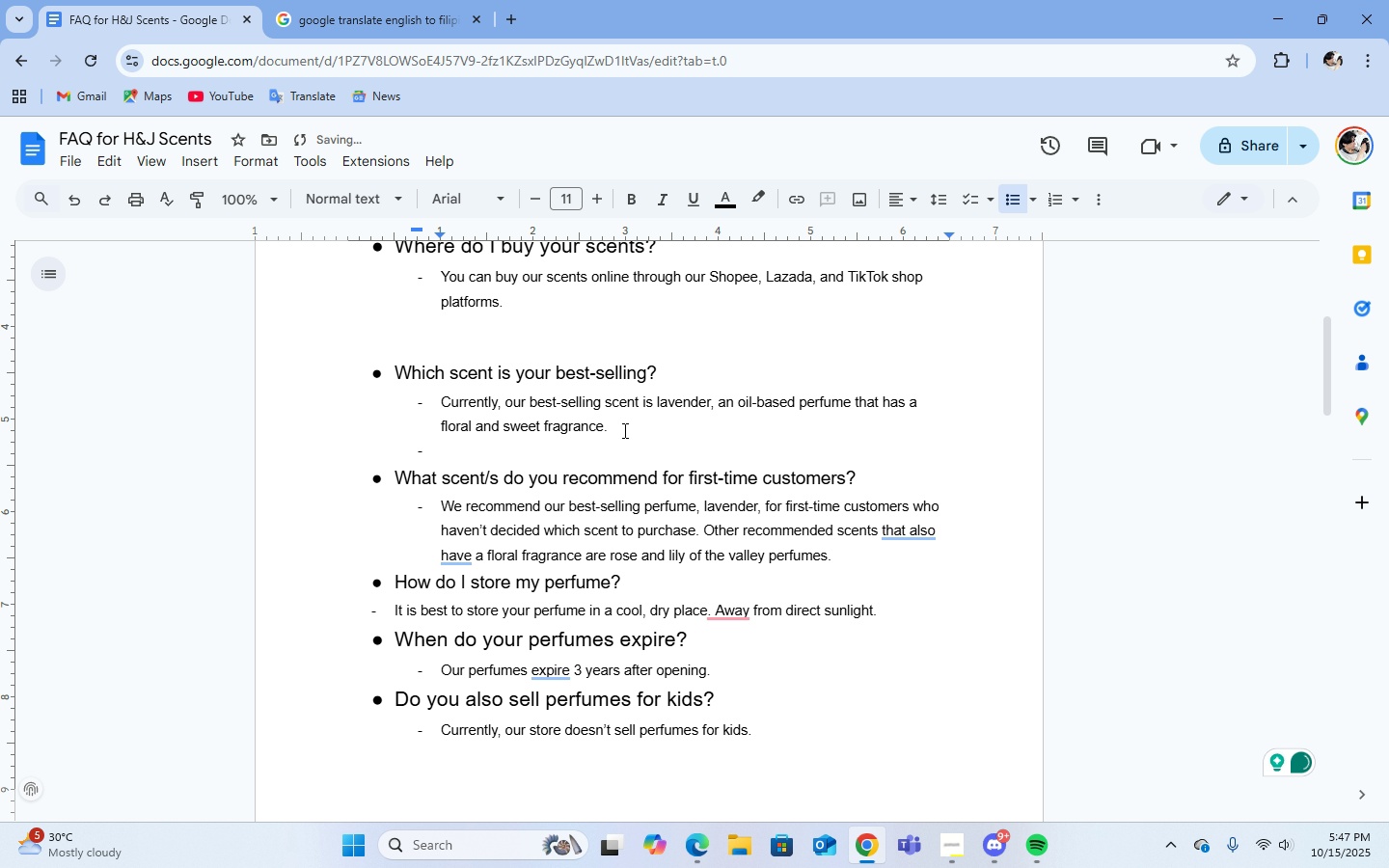 
key(Backspace)
 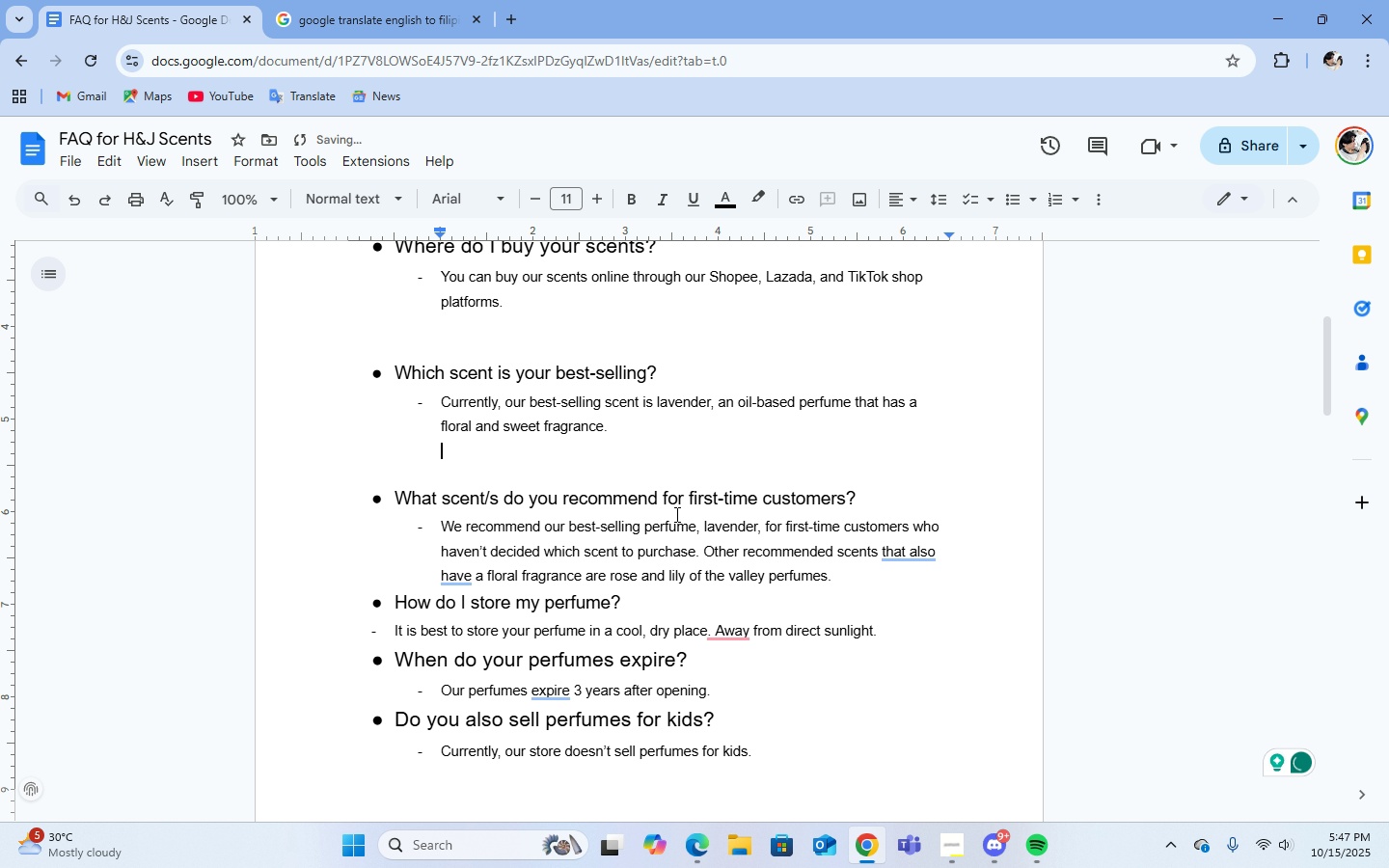 
scroll: coordinate [675, 514], scroll_direction: down, amount: 1.0
 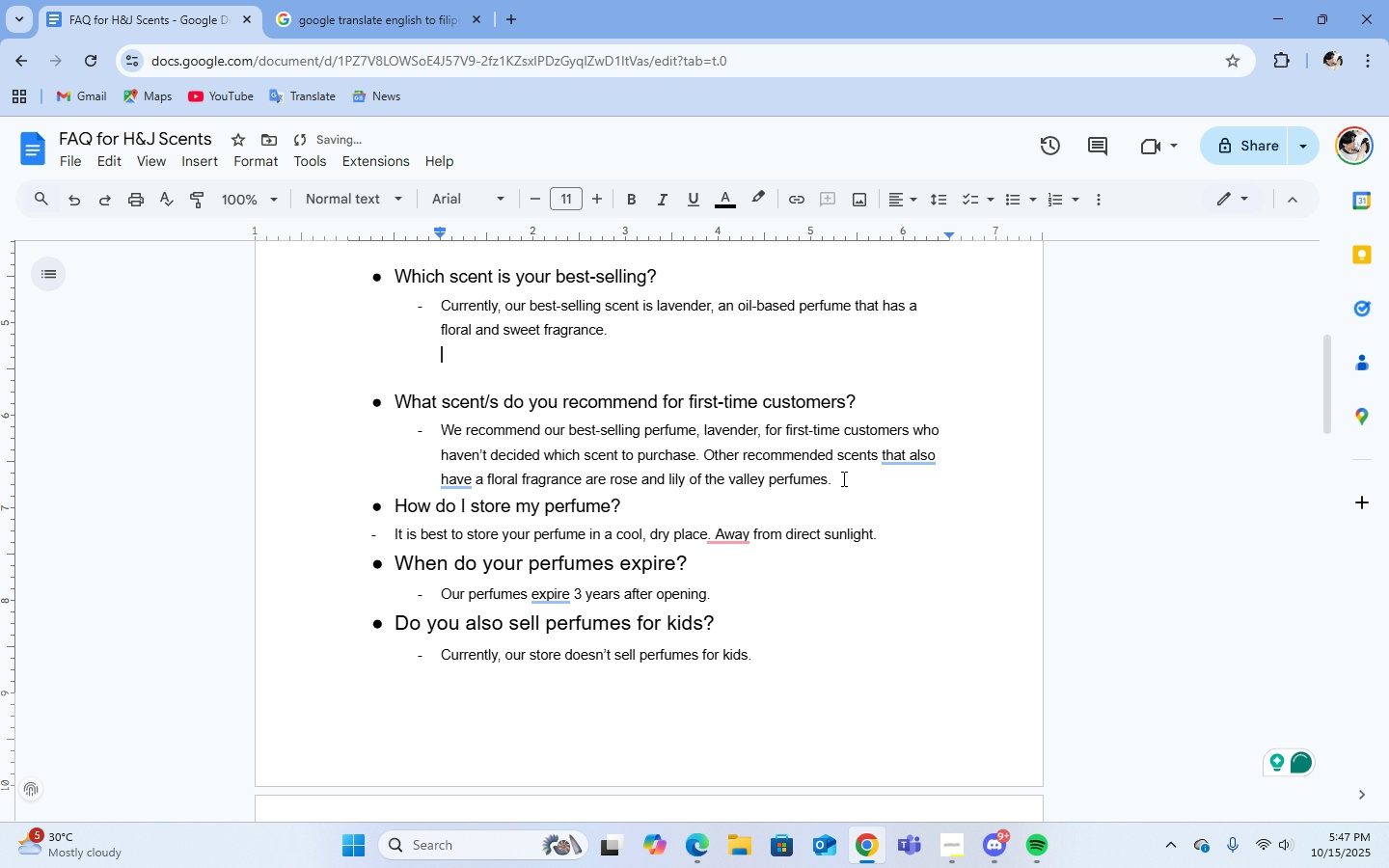 
left_click([843, 478])
 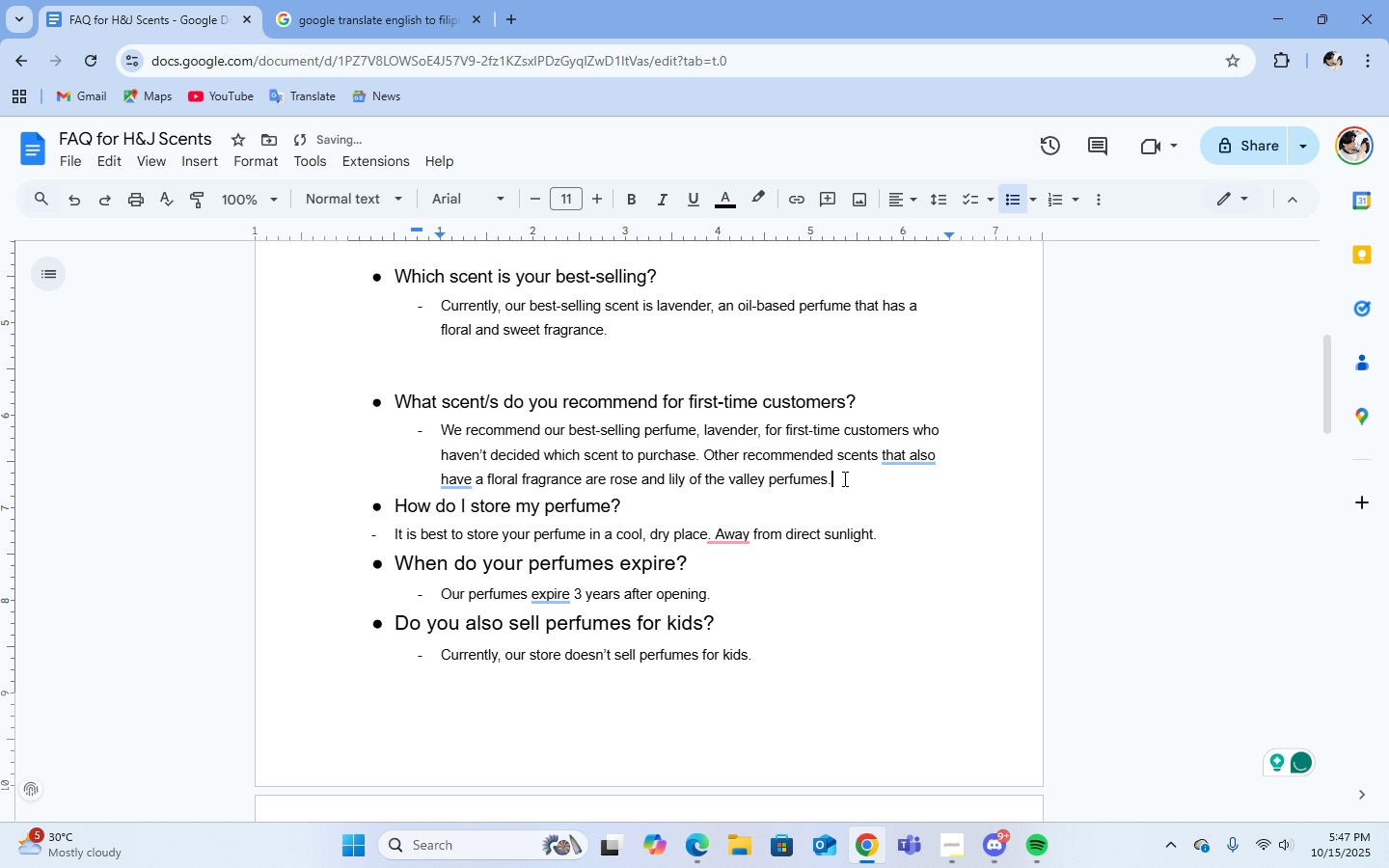 
key(Enter)
 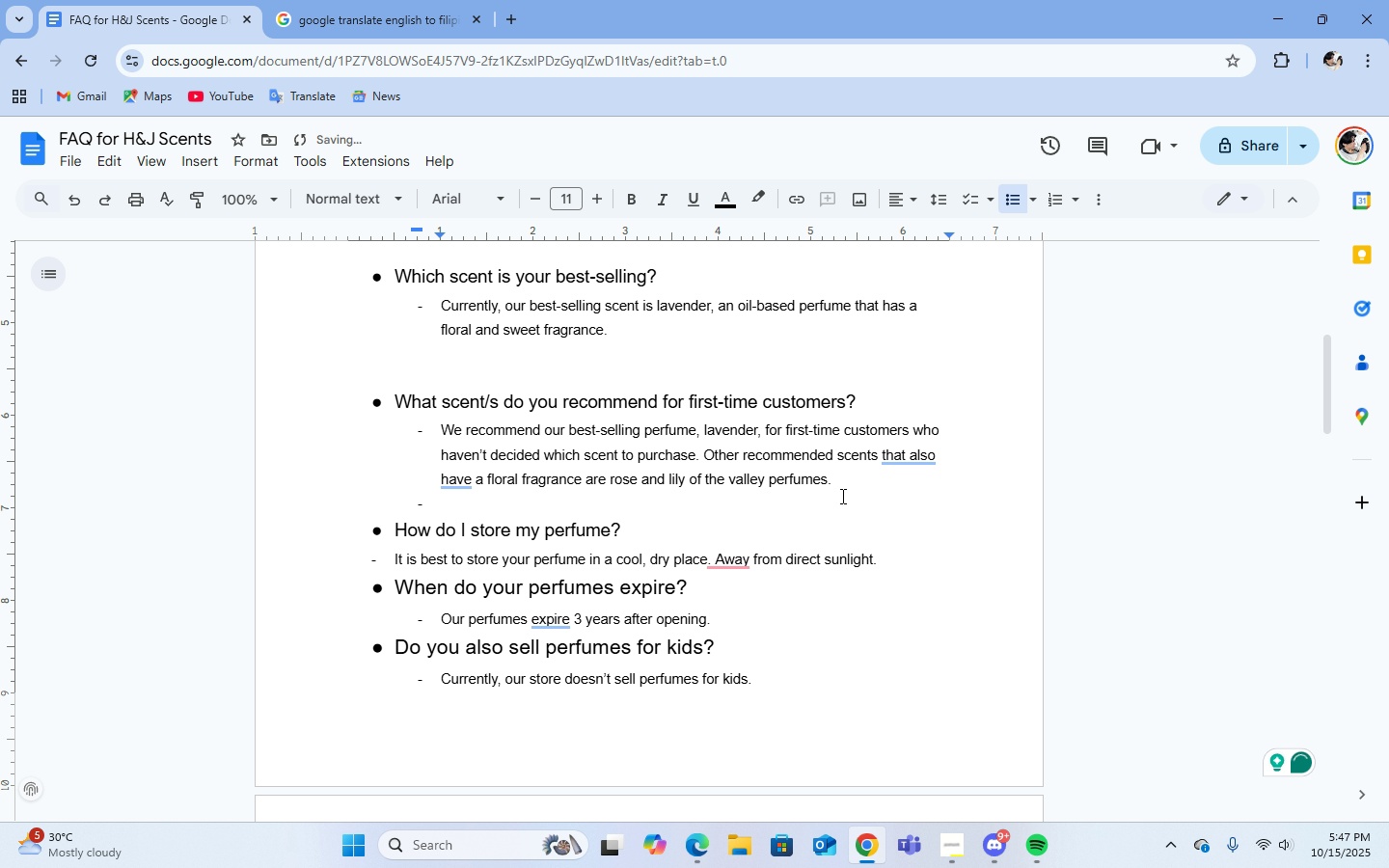 
key(Backspace)
 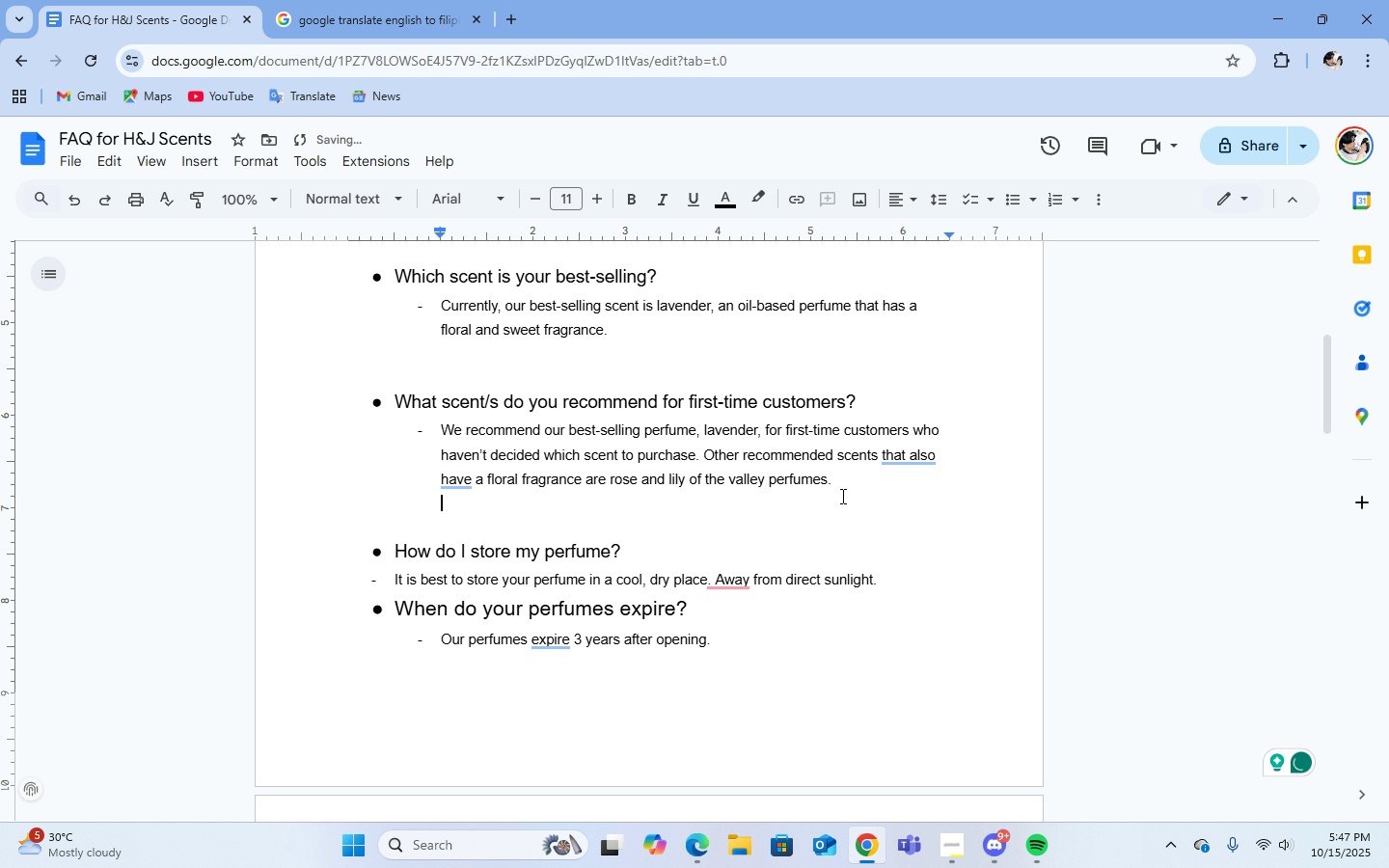 
scroll: coordinate [841, 496], scroll_direction: down, amount: 1.0
 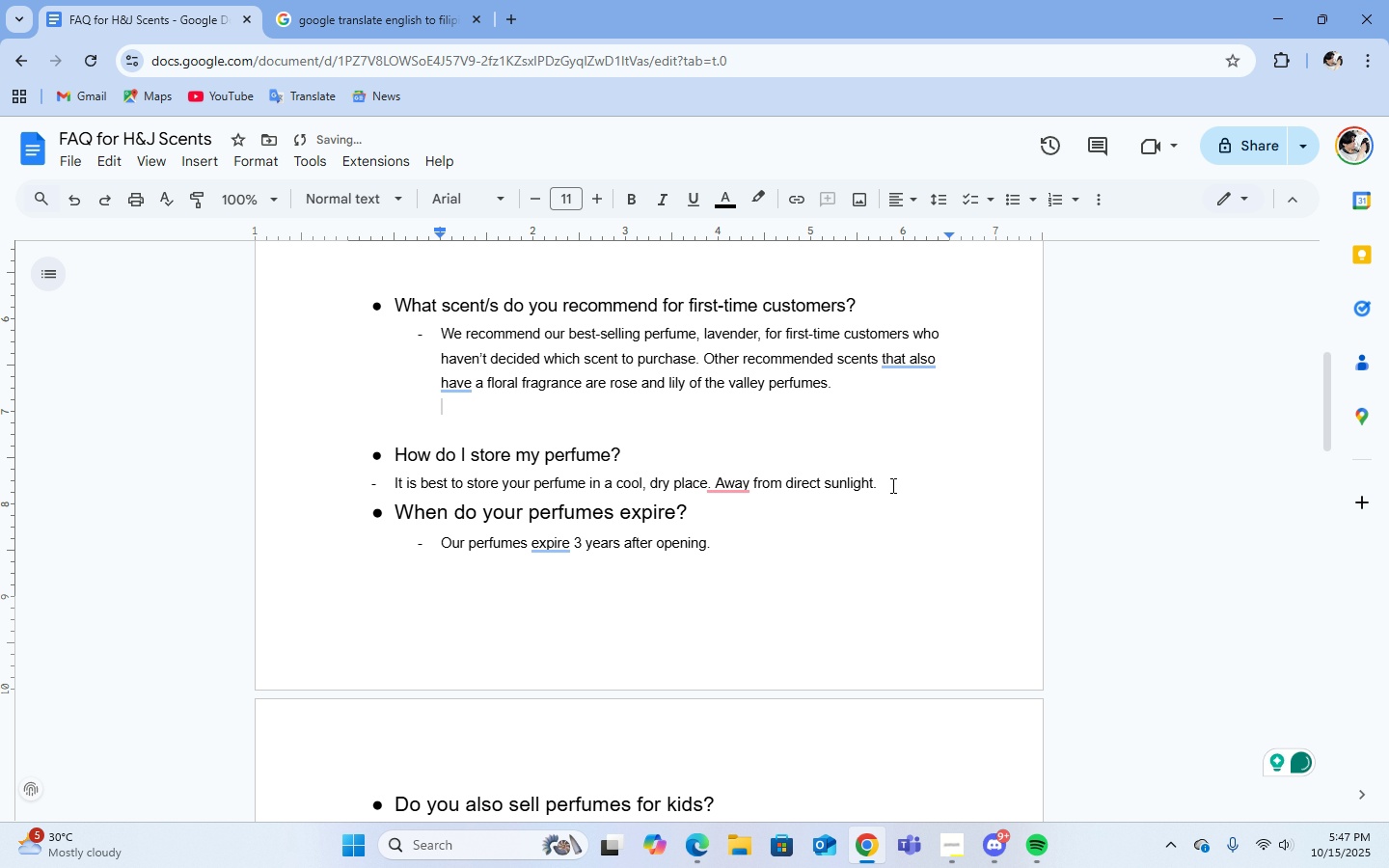 
left_click([893, 485])
 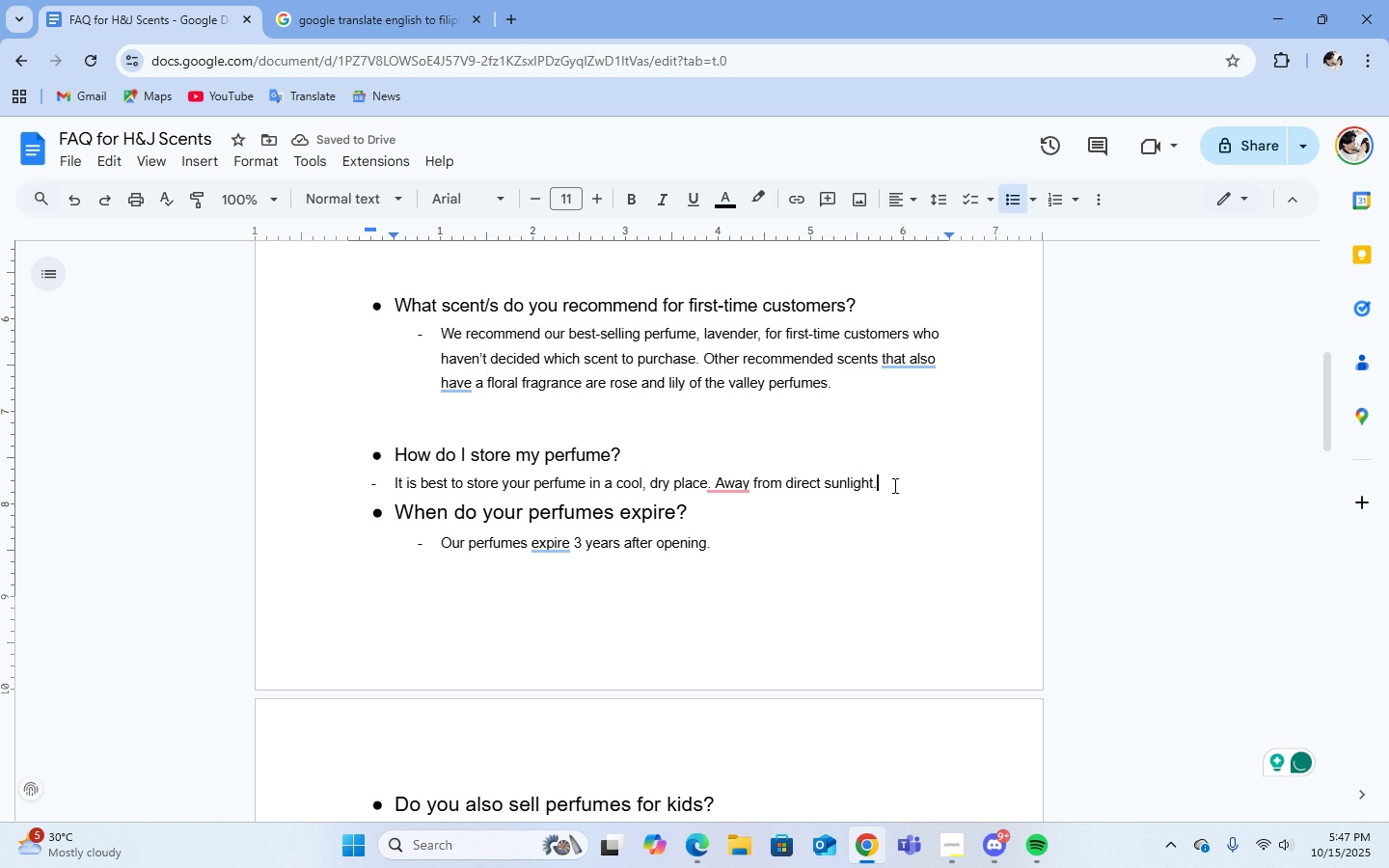 
key(Enter)
 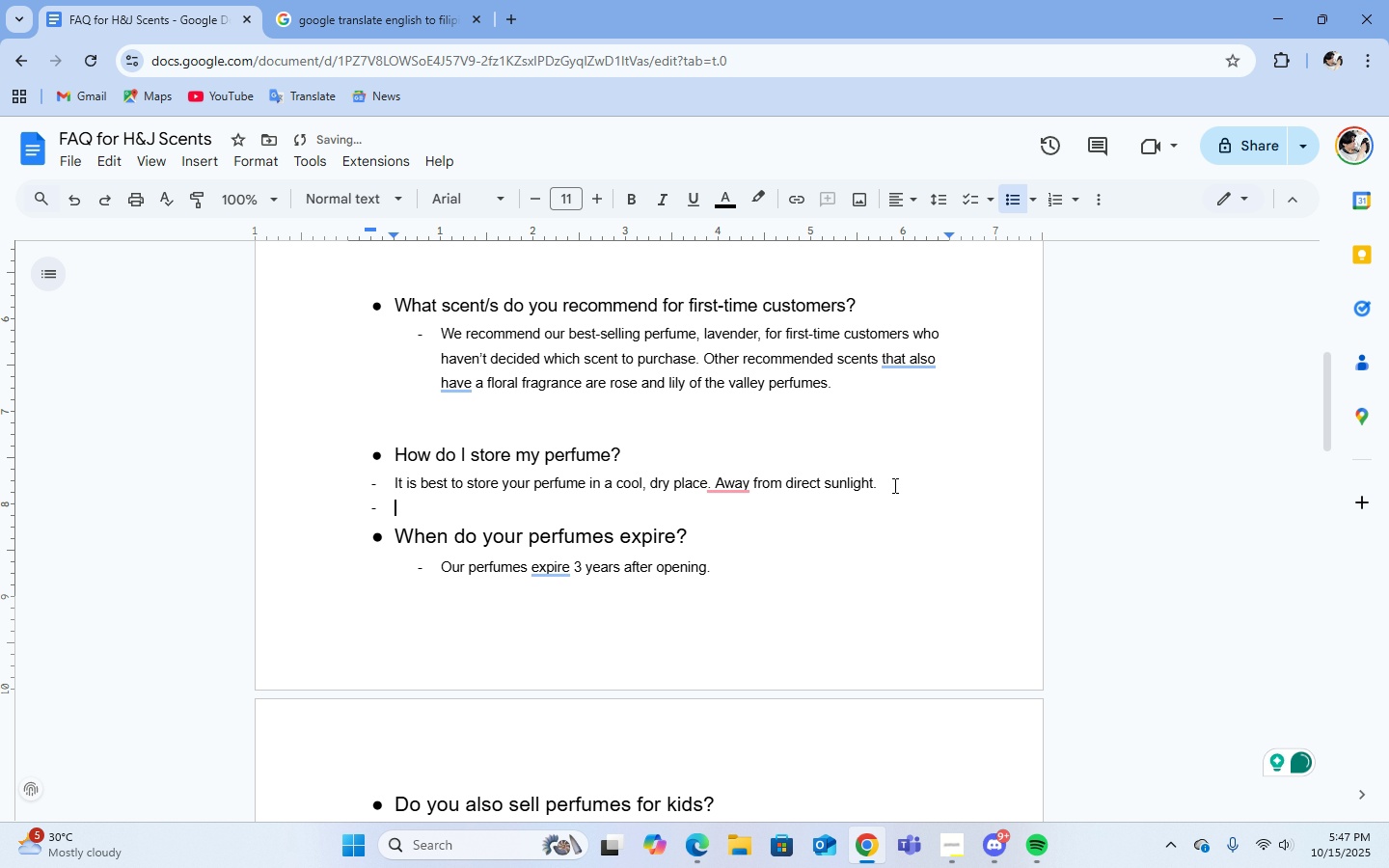 
key(Backspace)
 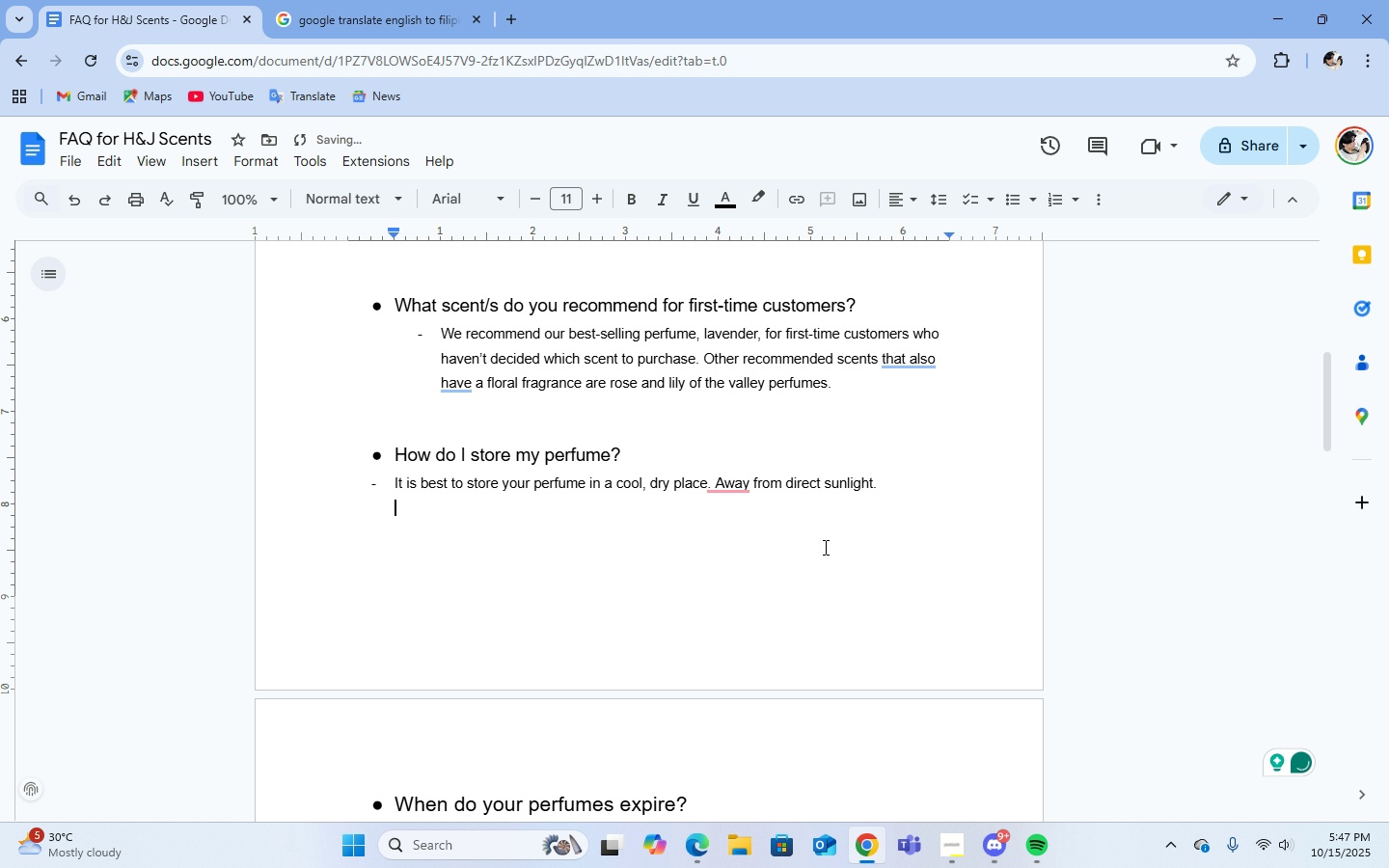 
scroll: coordinate [824, 547], scroll_direction: down, amount: 3.0
 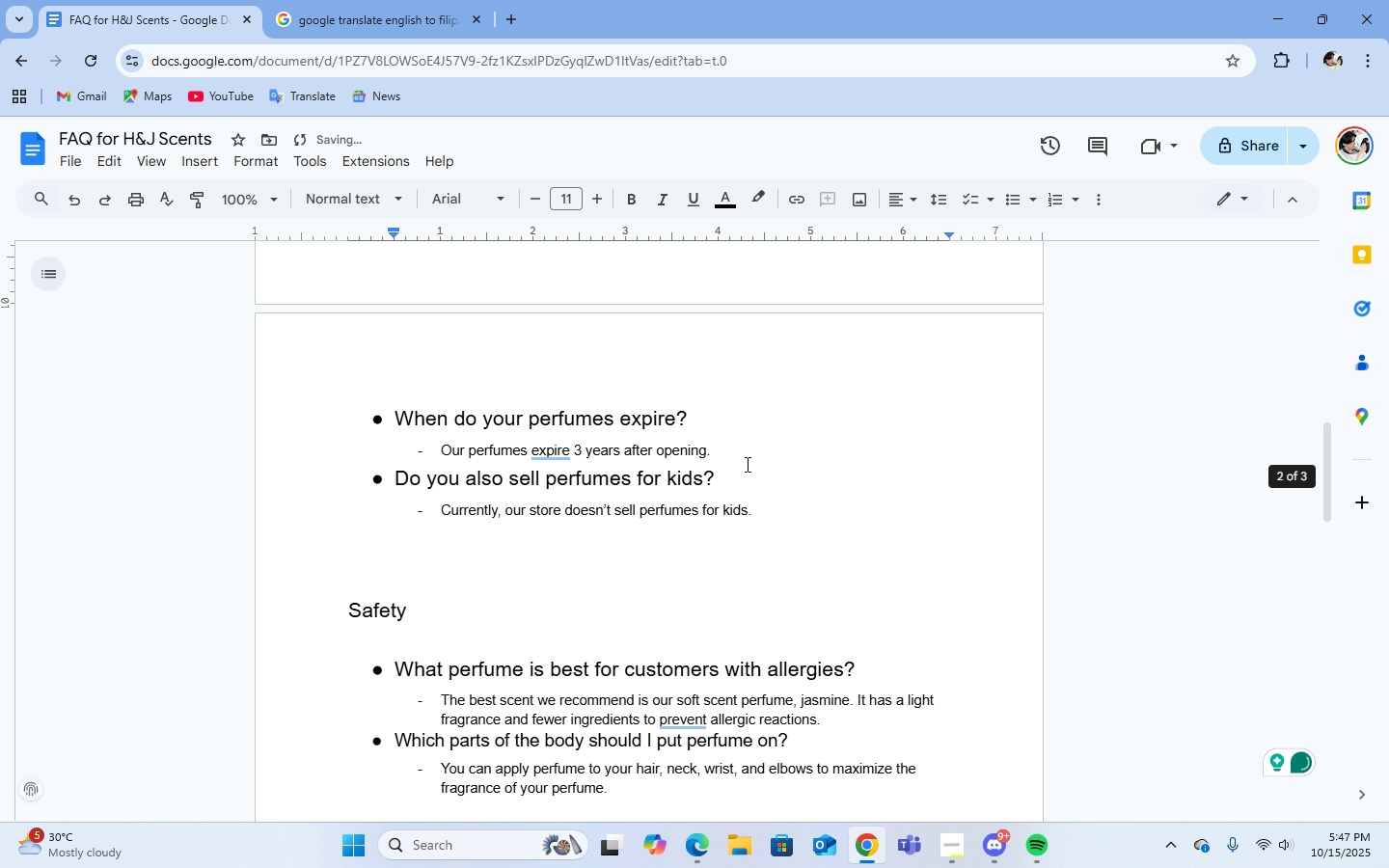 
left_click([745, 460])
 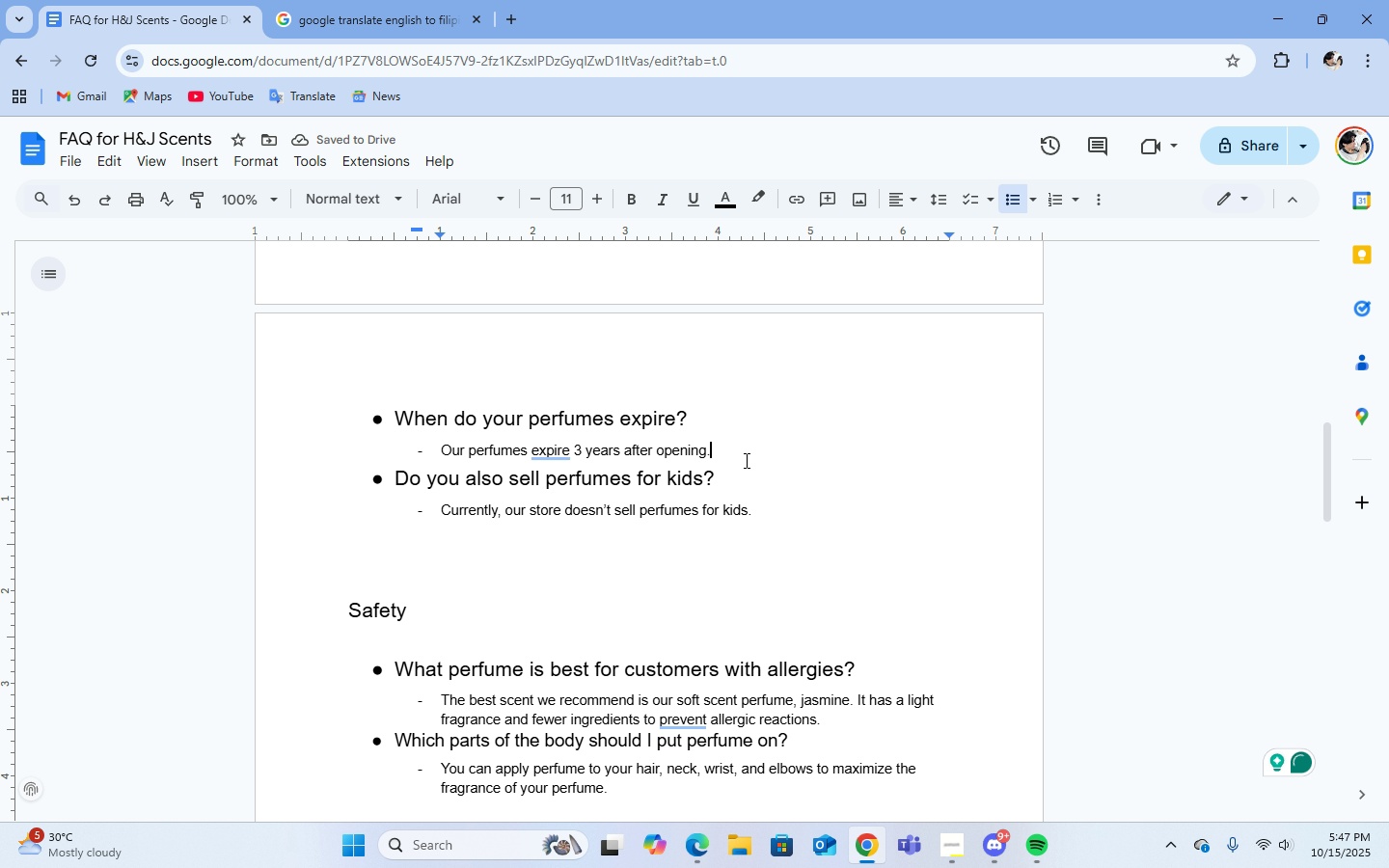 
key(Enter)
 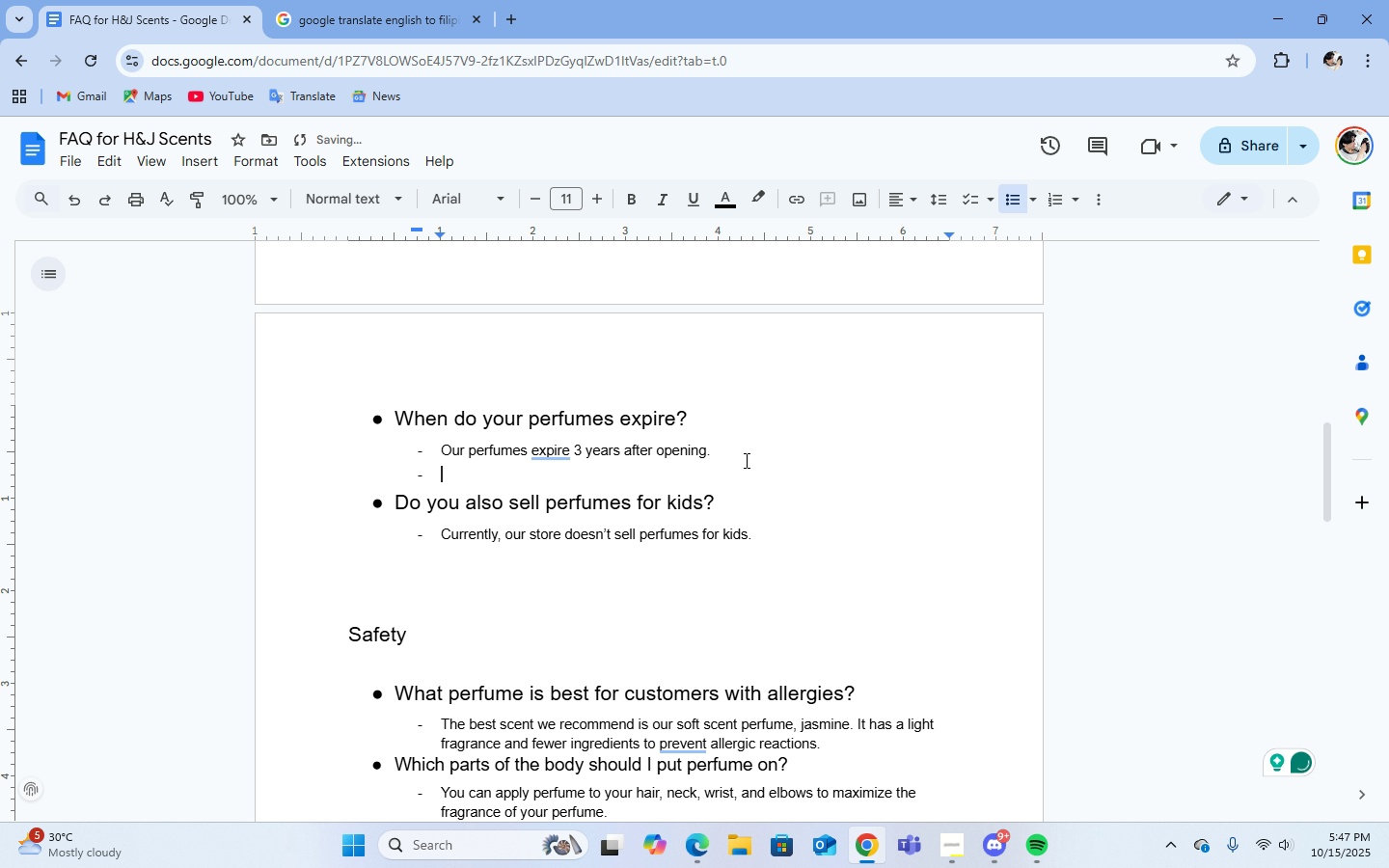 
key(Backspace)
 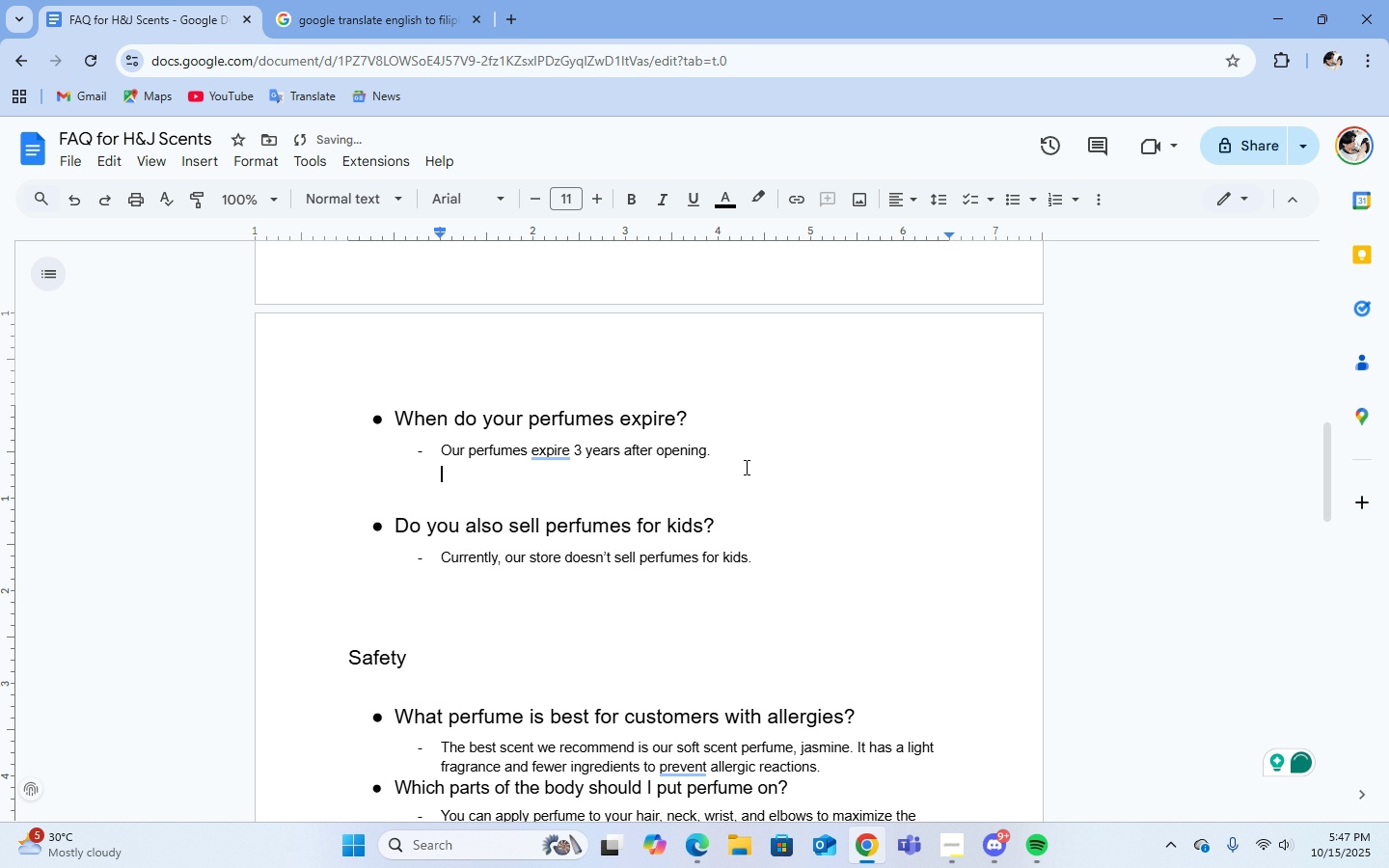 
scroll: coordinate [755, 482], scroll_direction: down, amount: 8.0
 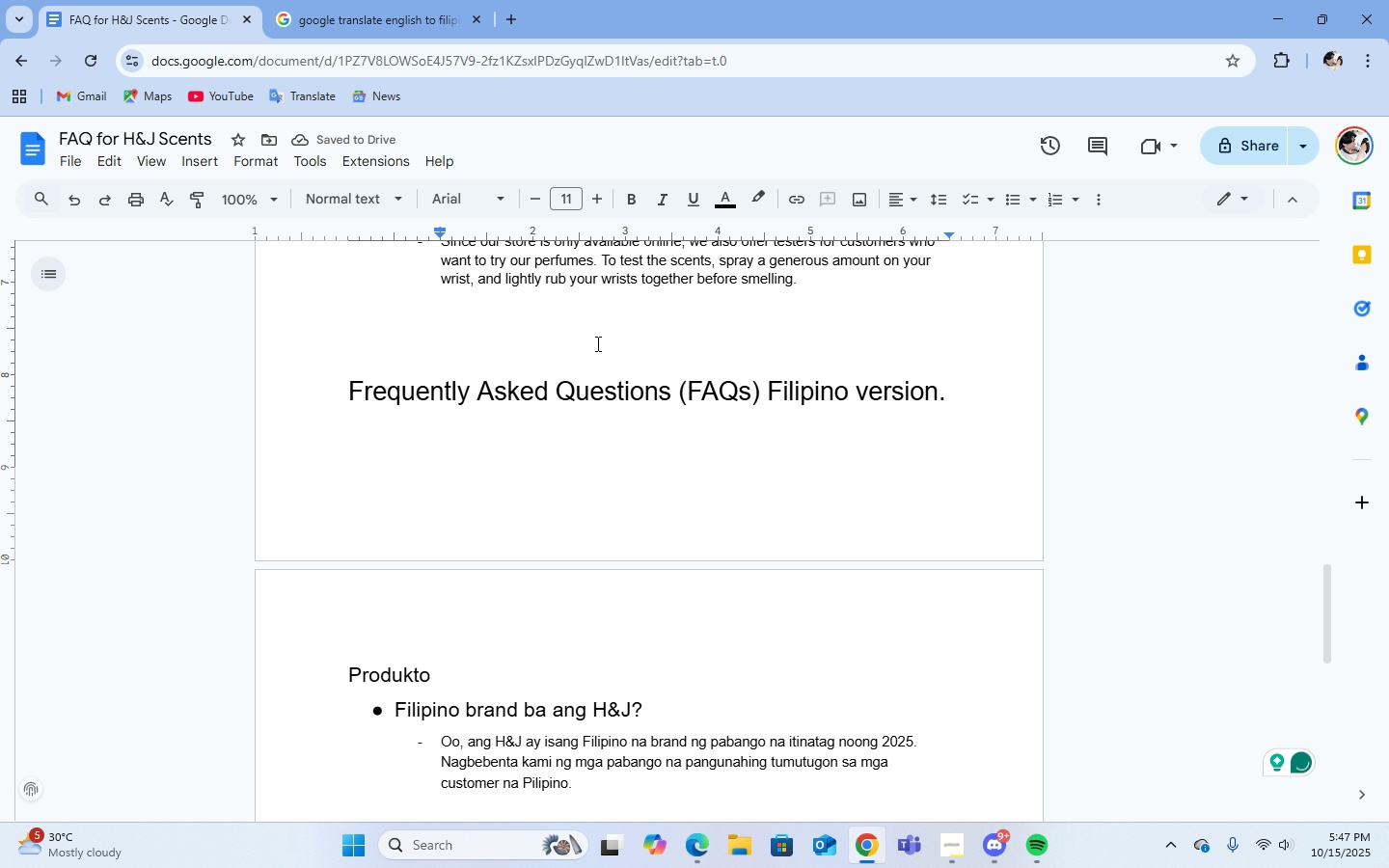 
left_click([596, 343])
 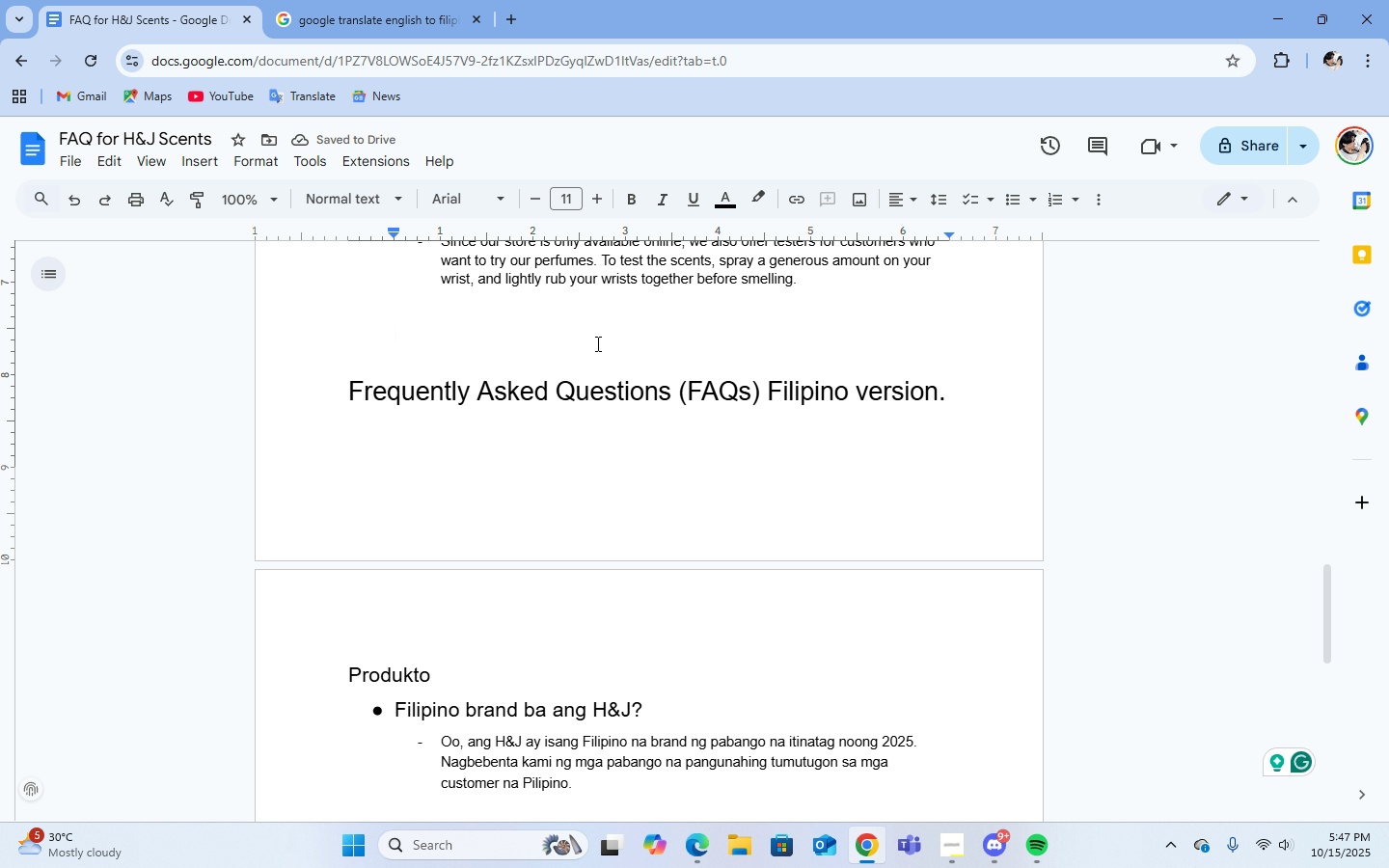 
key(Enter)
 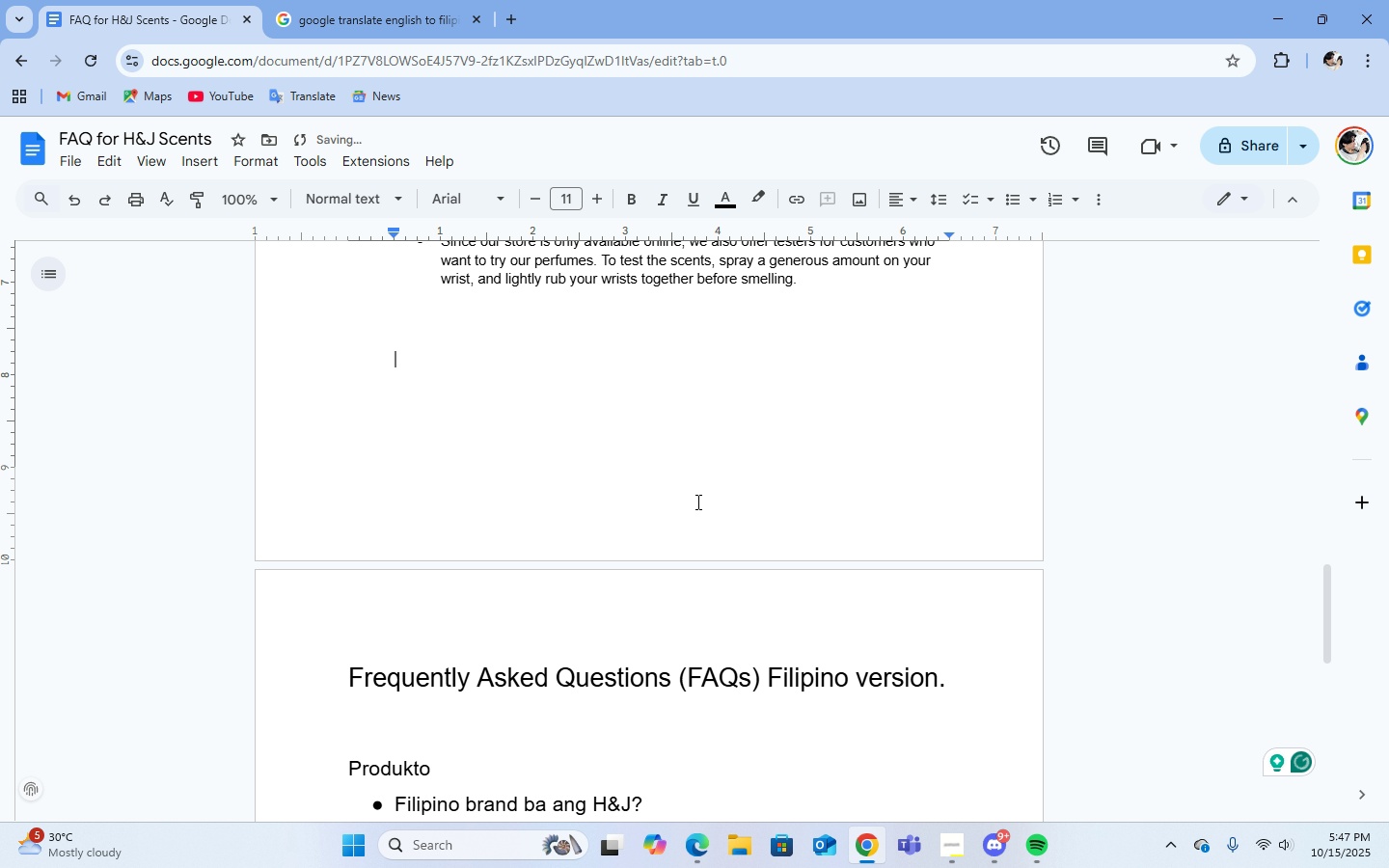 
scroll: coordinate [720, 553], scroll_direction: up, amount: 3.0
 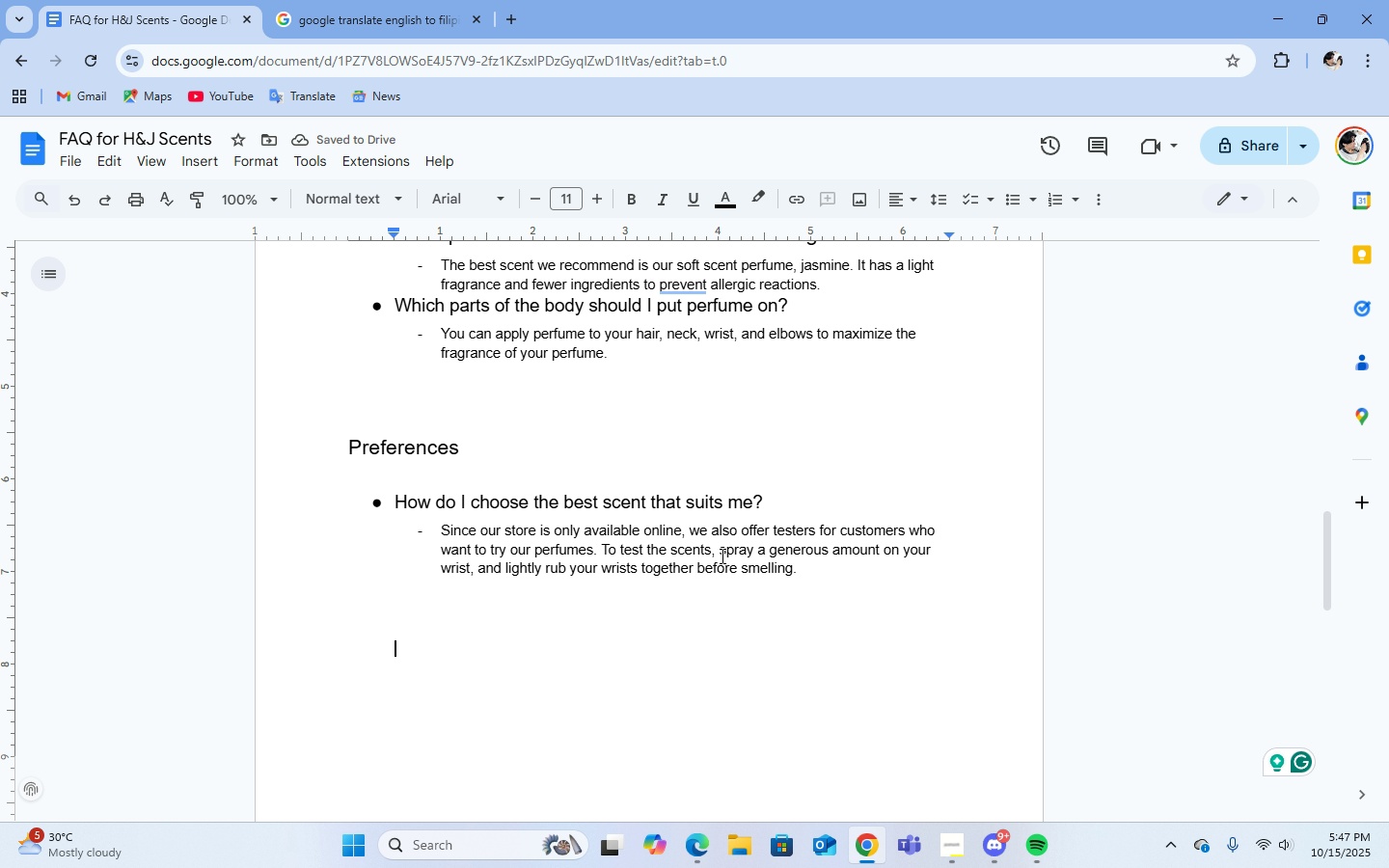 
wait(9.27)
 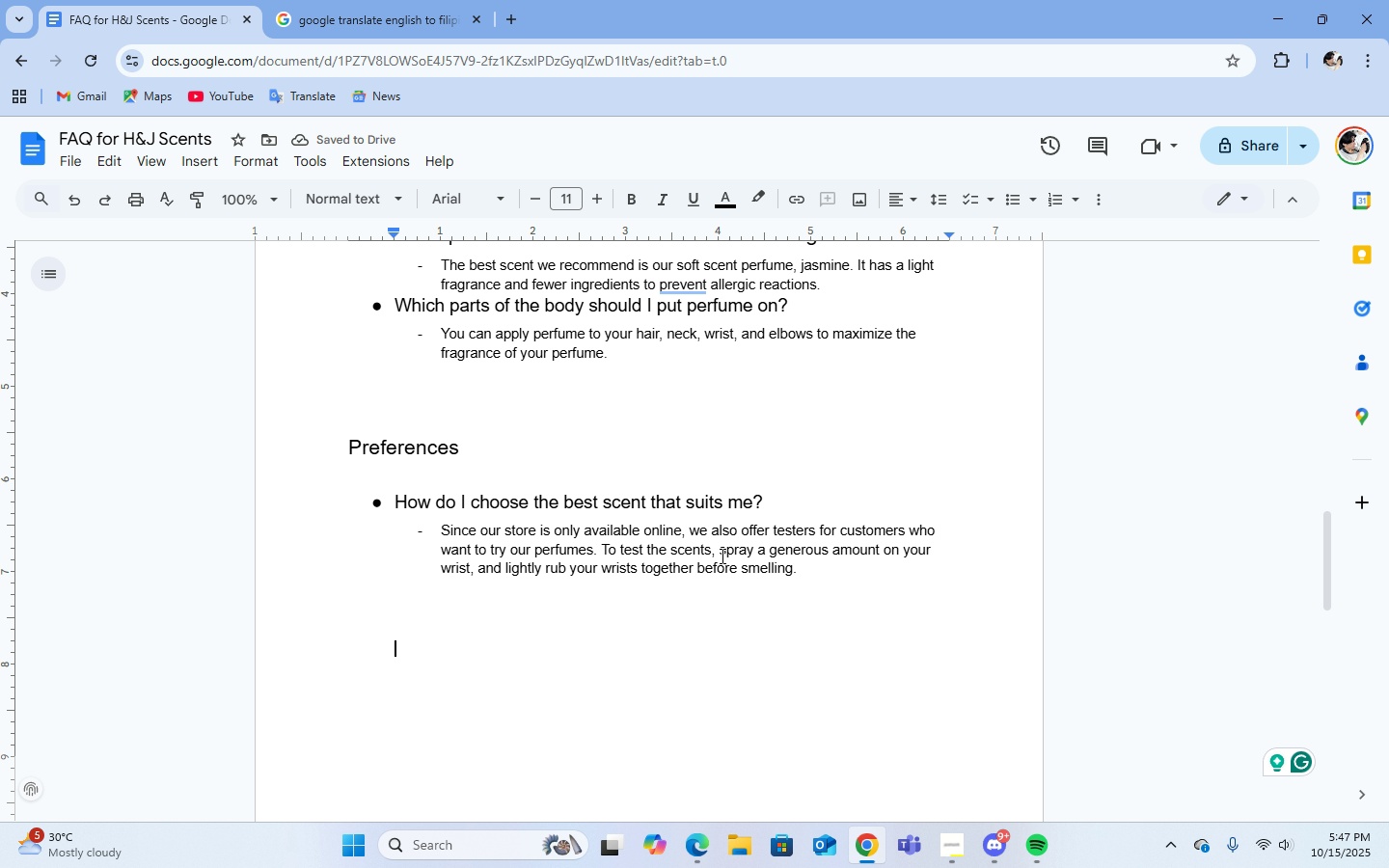 
scroll: coordinate [901, 602], scroll_direction: up, amount: 6.0
 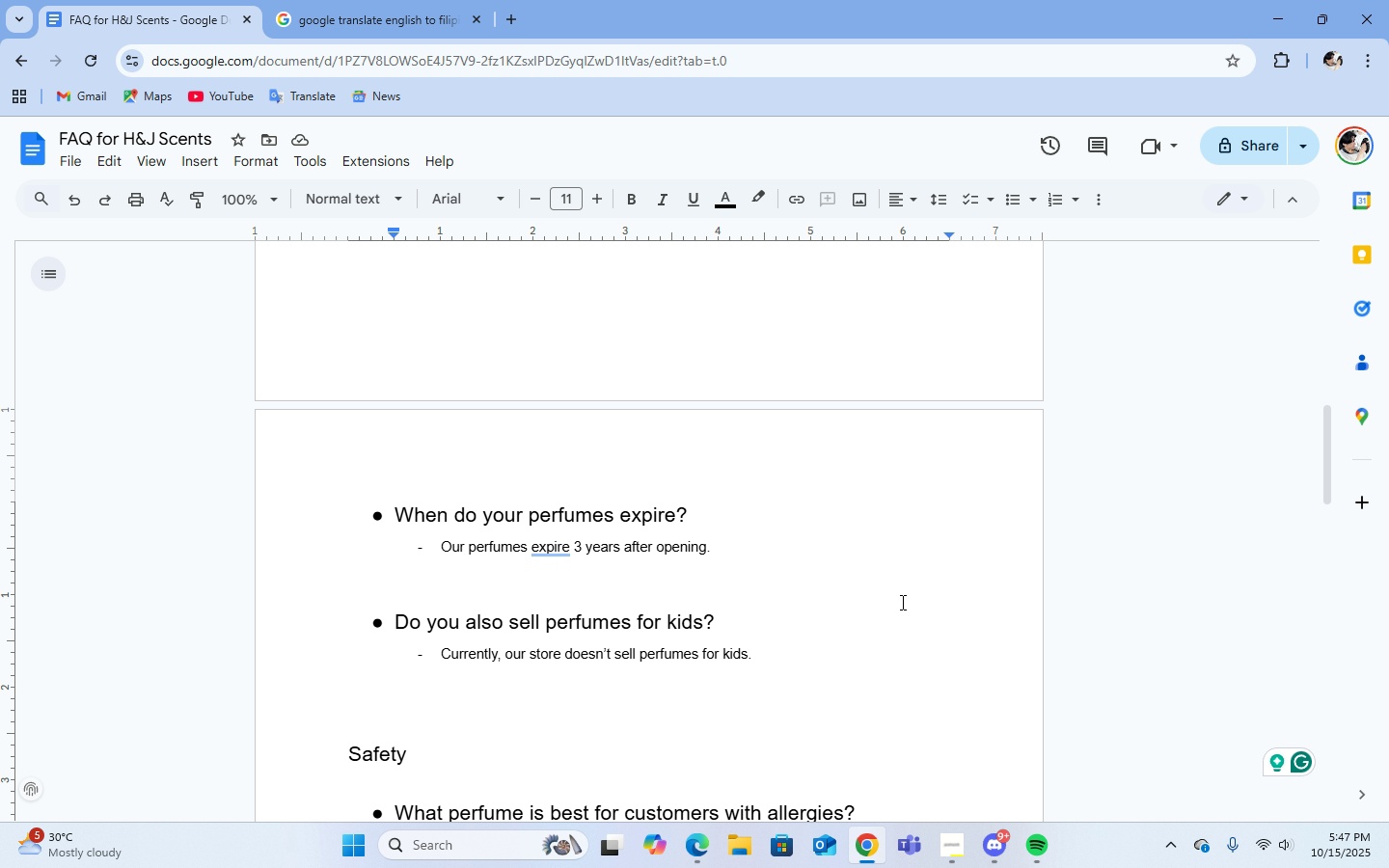 
scroll: coordinate [901, 602], scroll_direction: down, amount: 3.0
 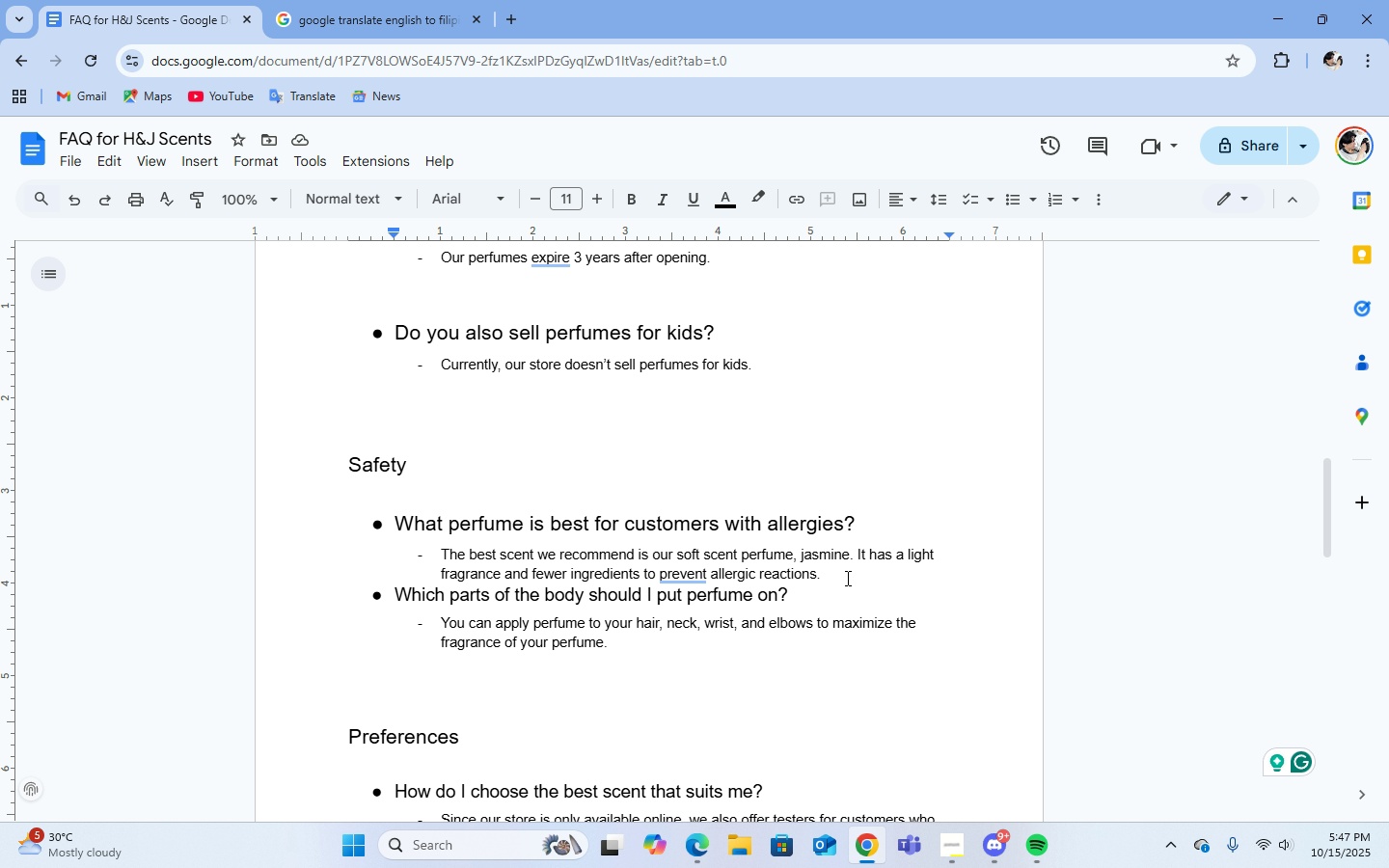 
left_click([844, 581])
 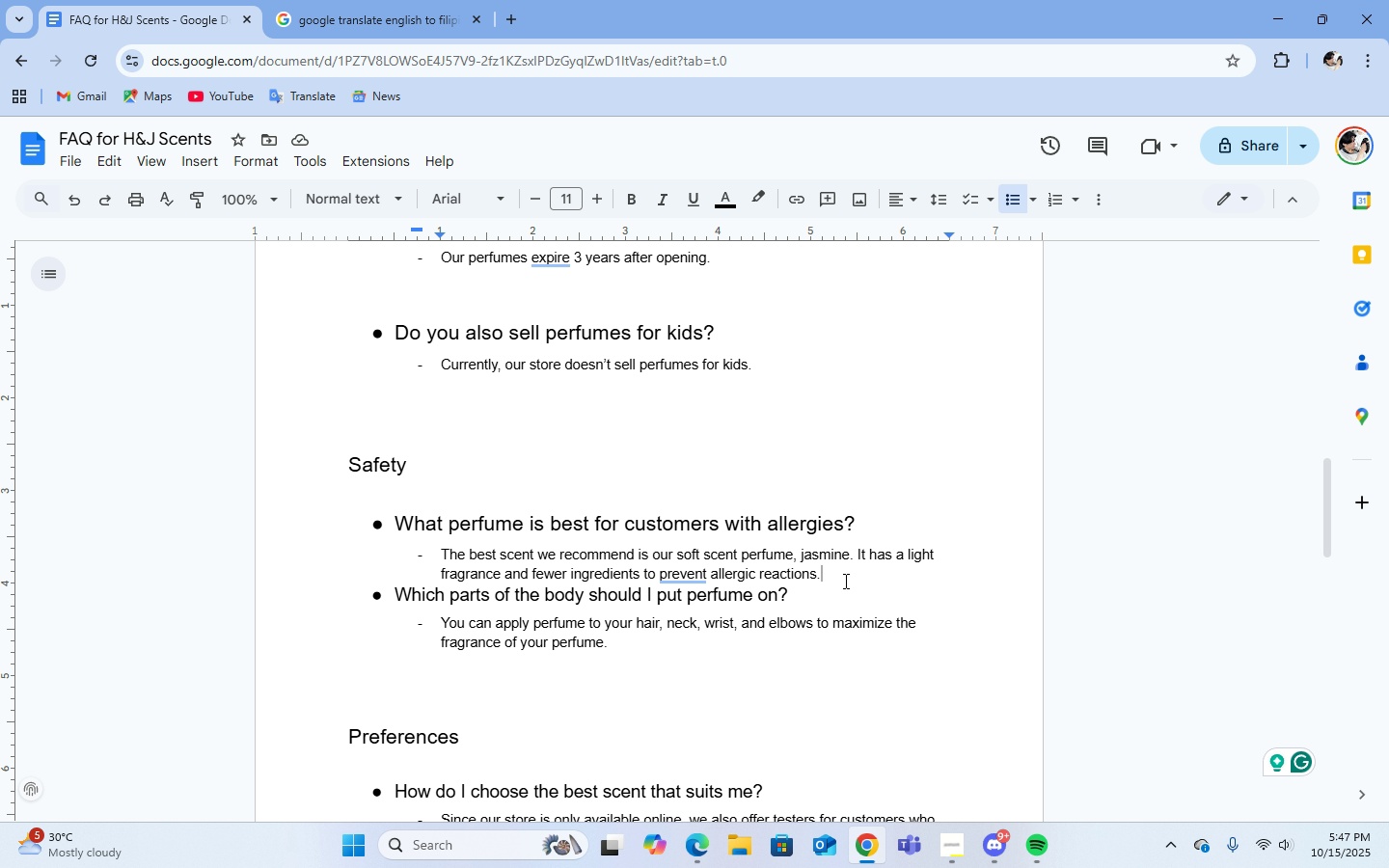 
key(Enter)
 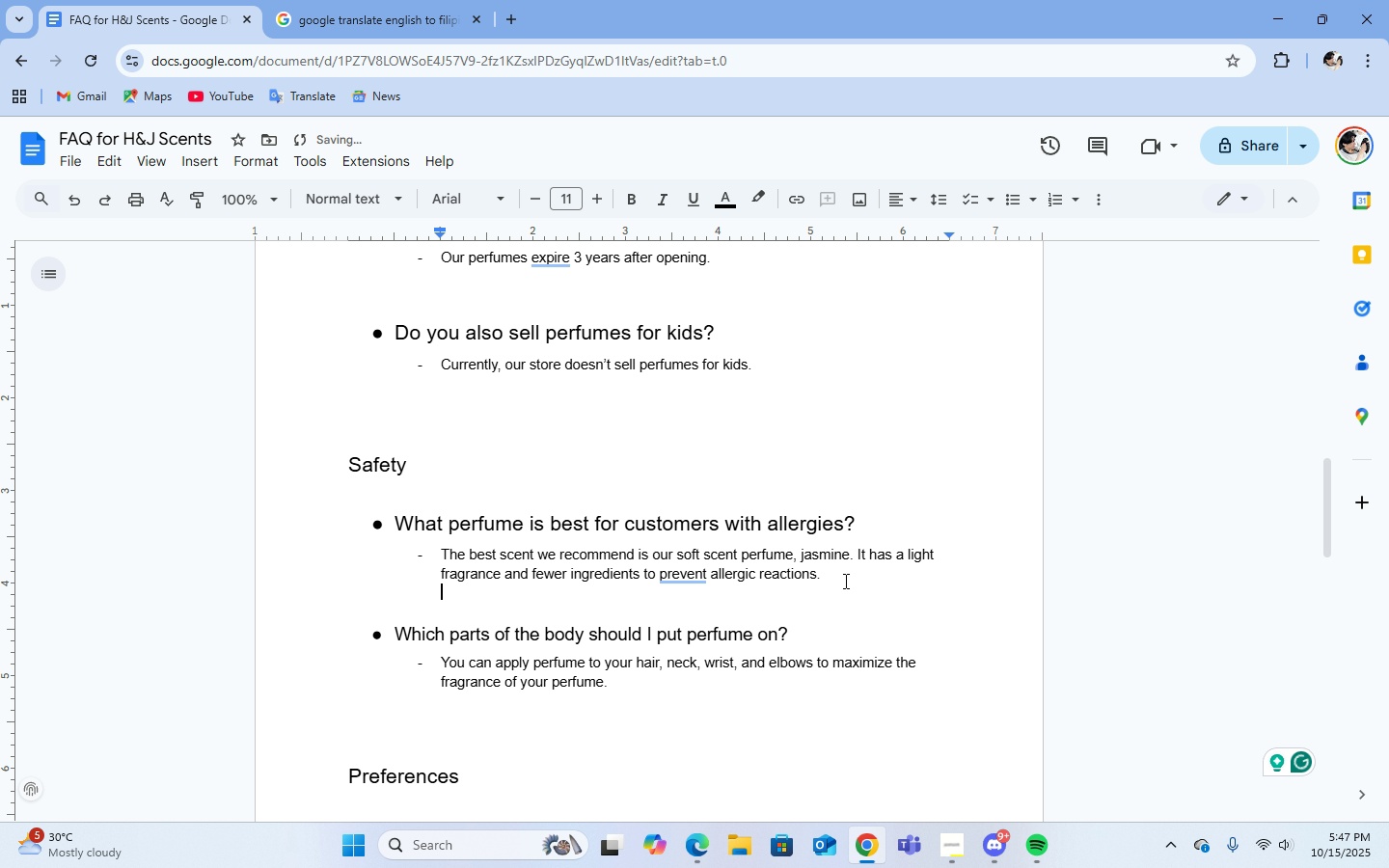 
key(Backspace)
 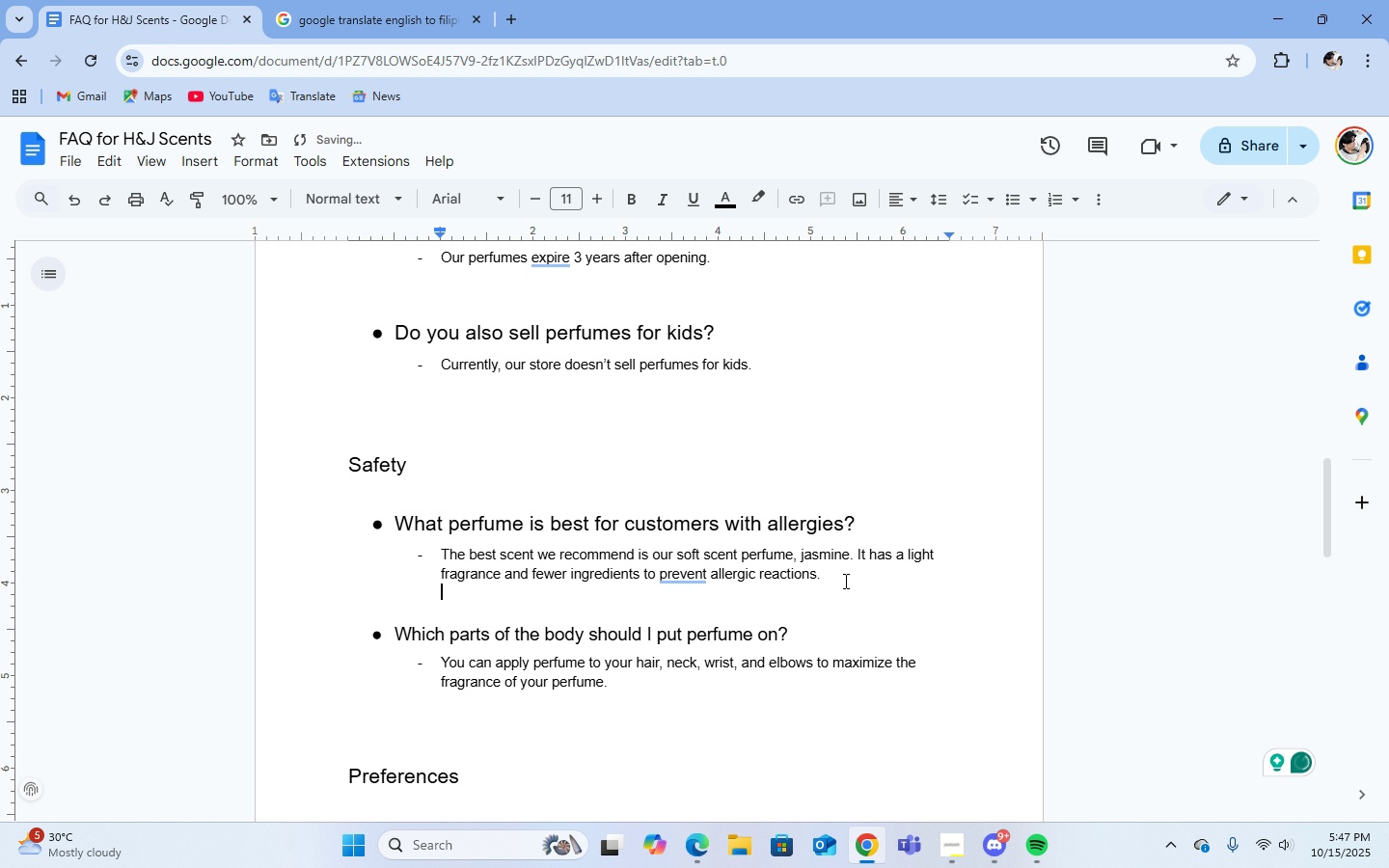 
scroll: coordinate [844, 581], scroll_direction: down, amount: 3.0
 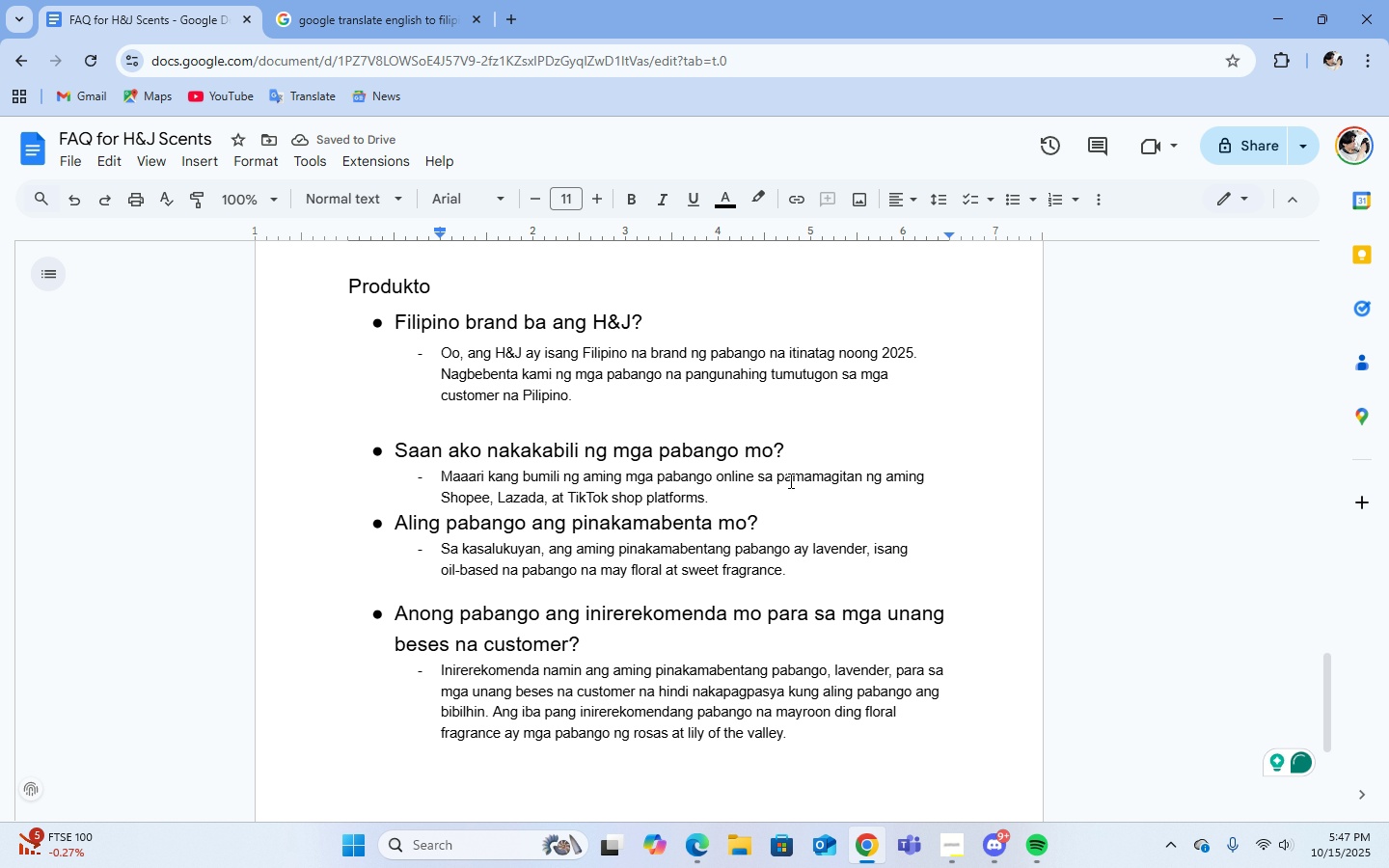 
left_click([758, 500])
 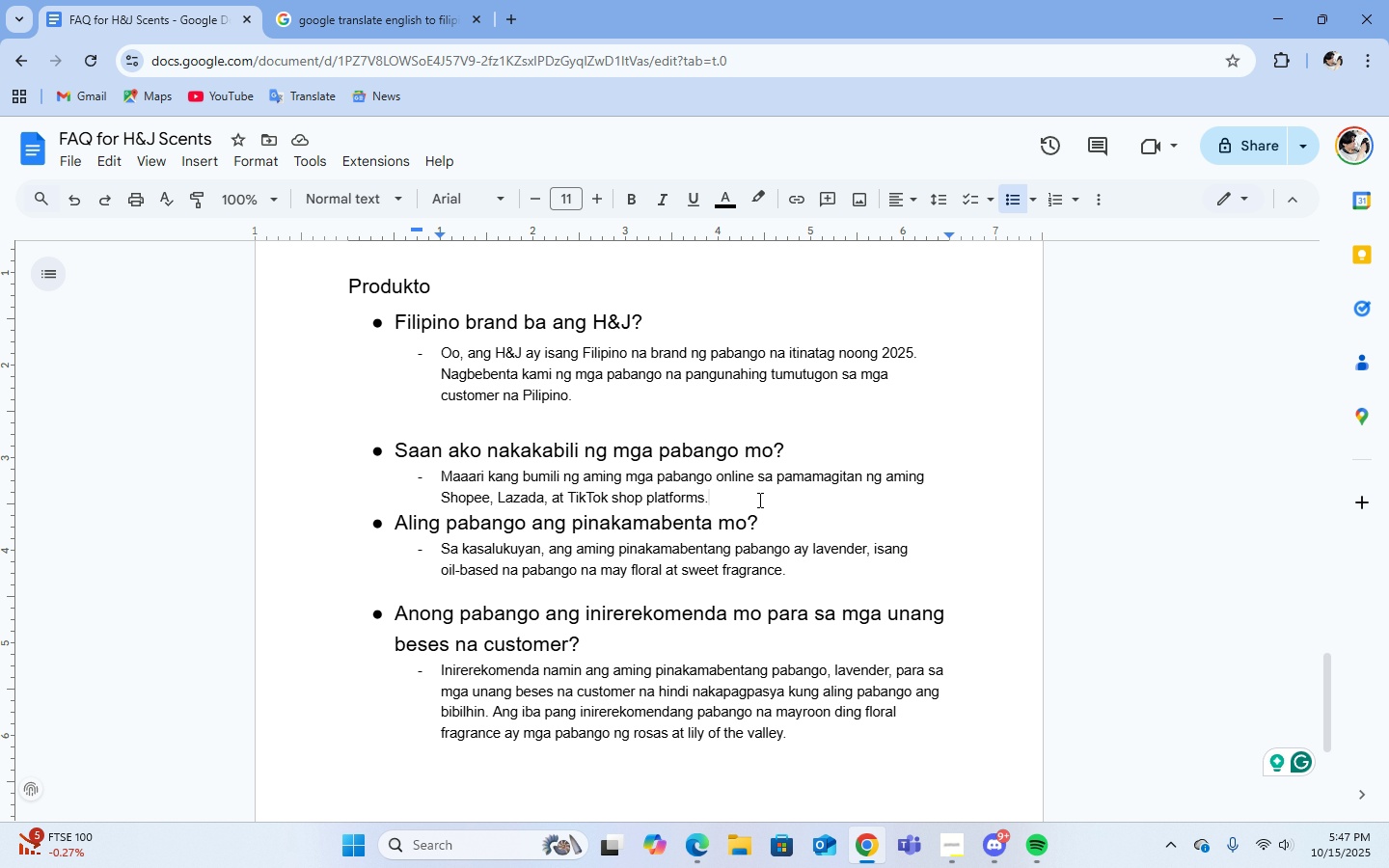 
key(Enter)
 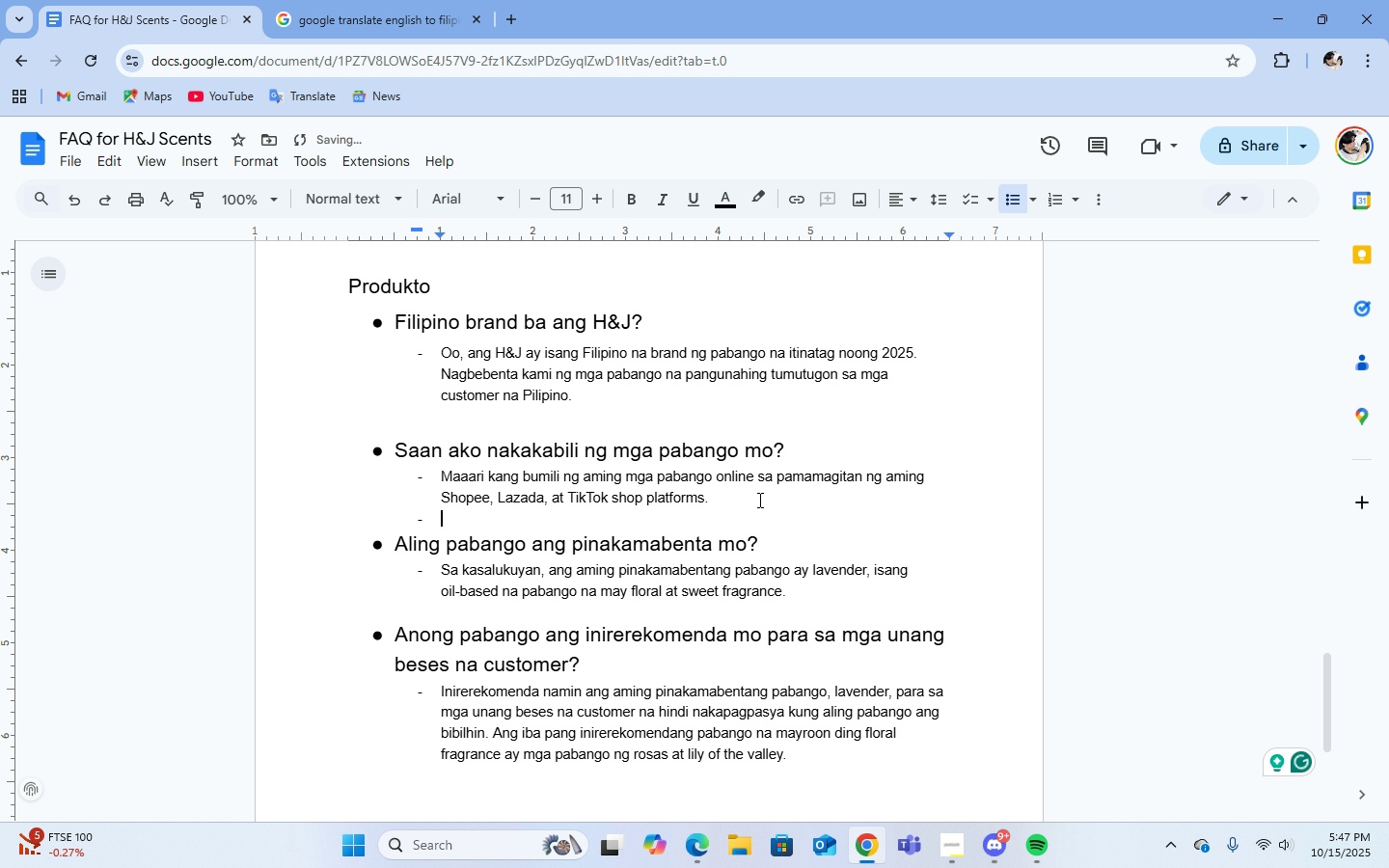 
key(Backspace)
 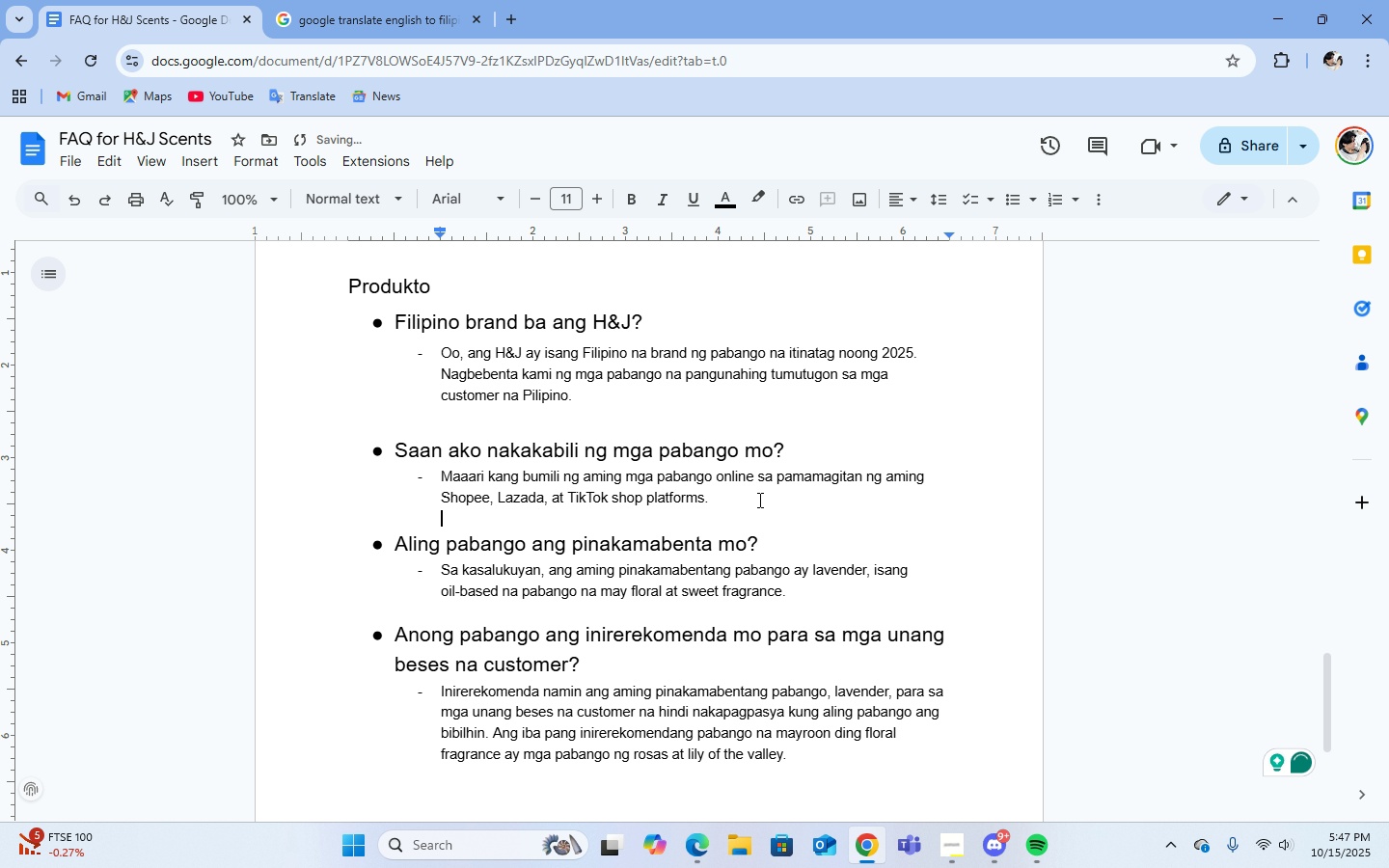 
scroll: coordinate [915, 577], scroll_direction: down, amount: 7.0
 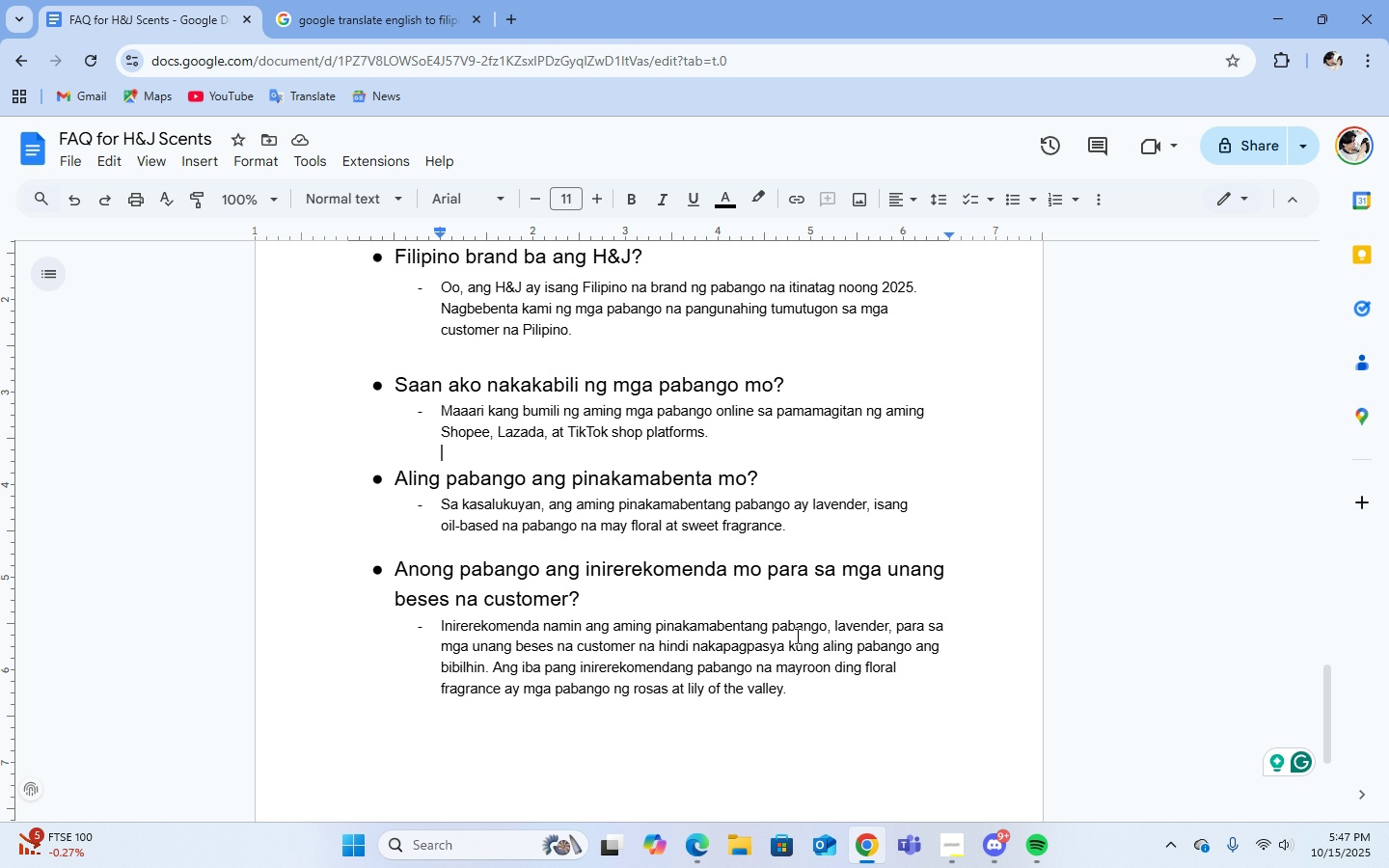 
left_click([806, 695])
 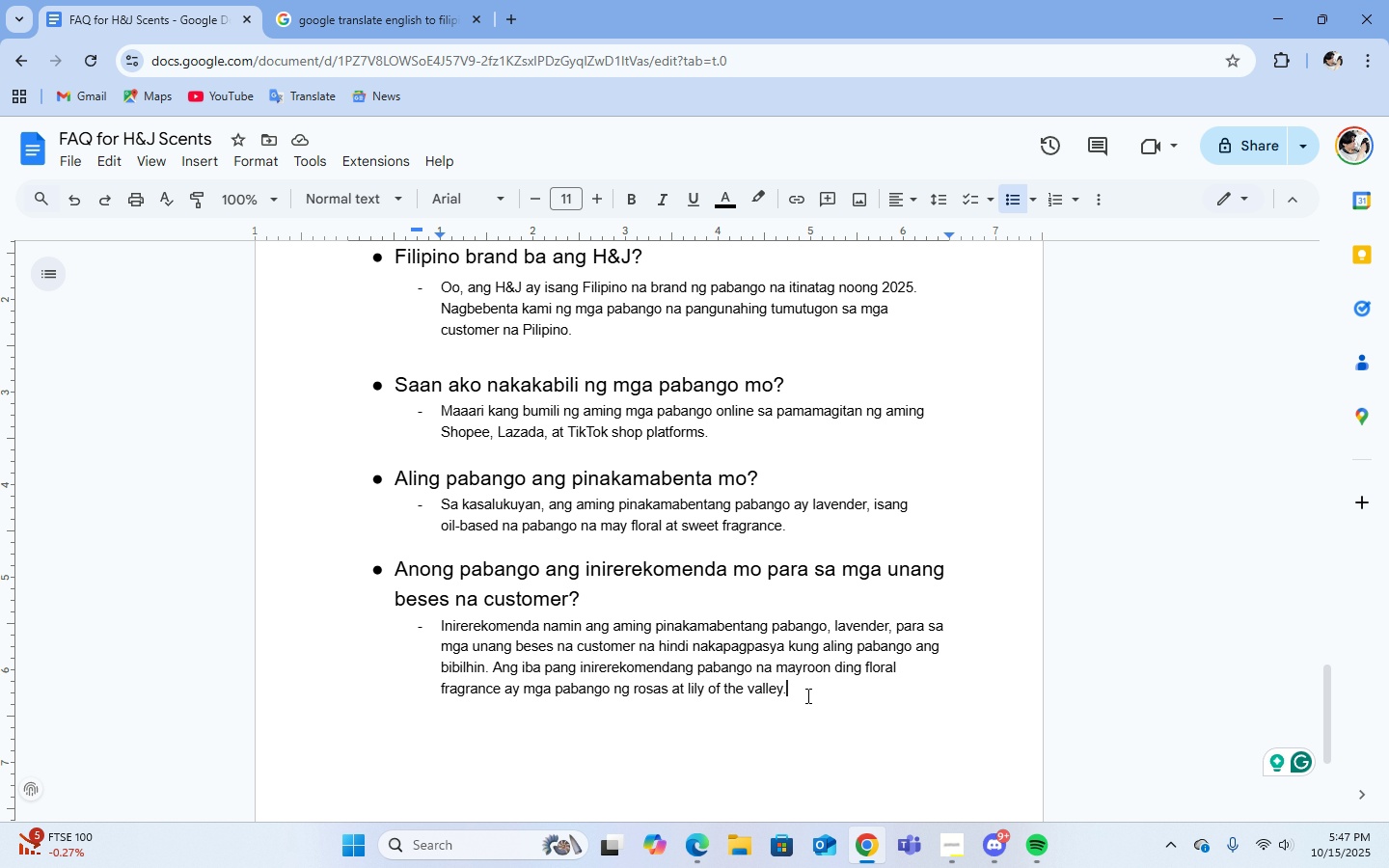 
key(Enter)
 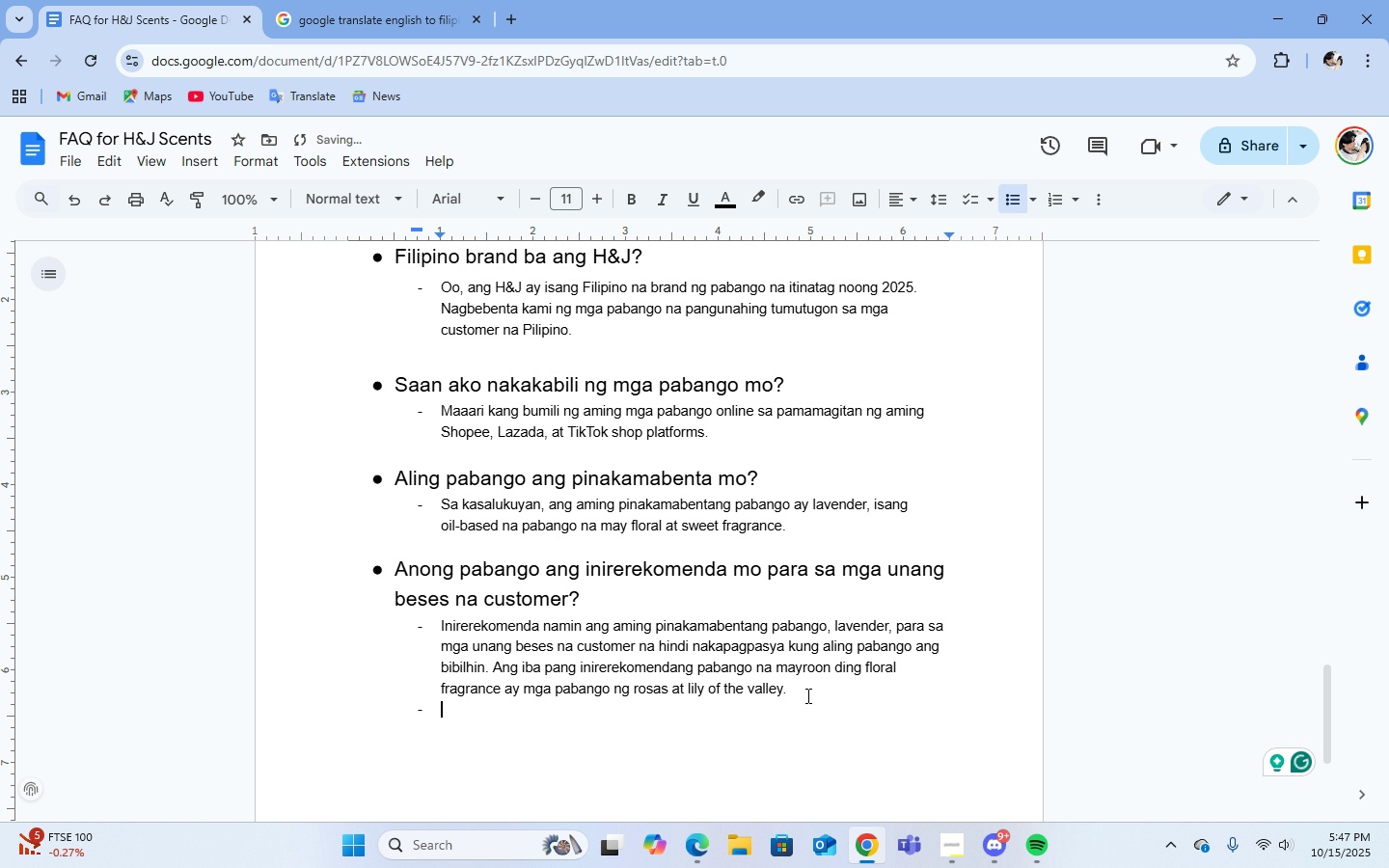 
key(Enter)
 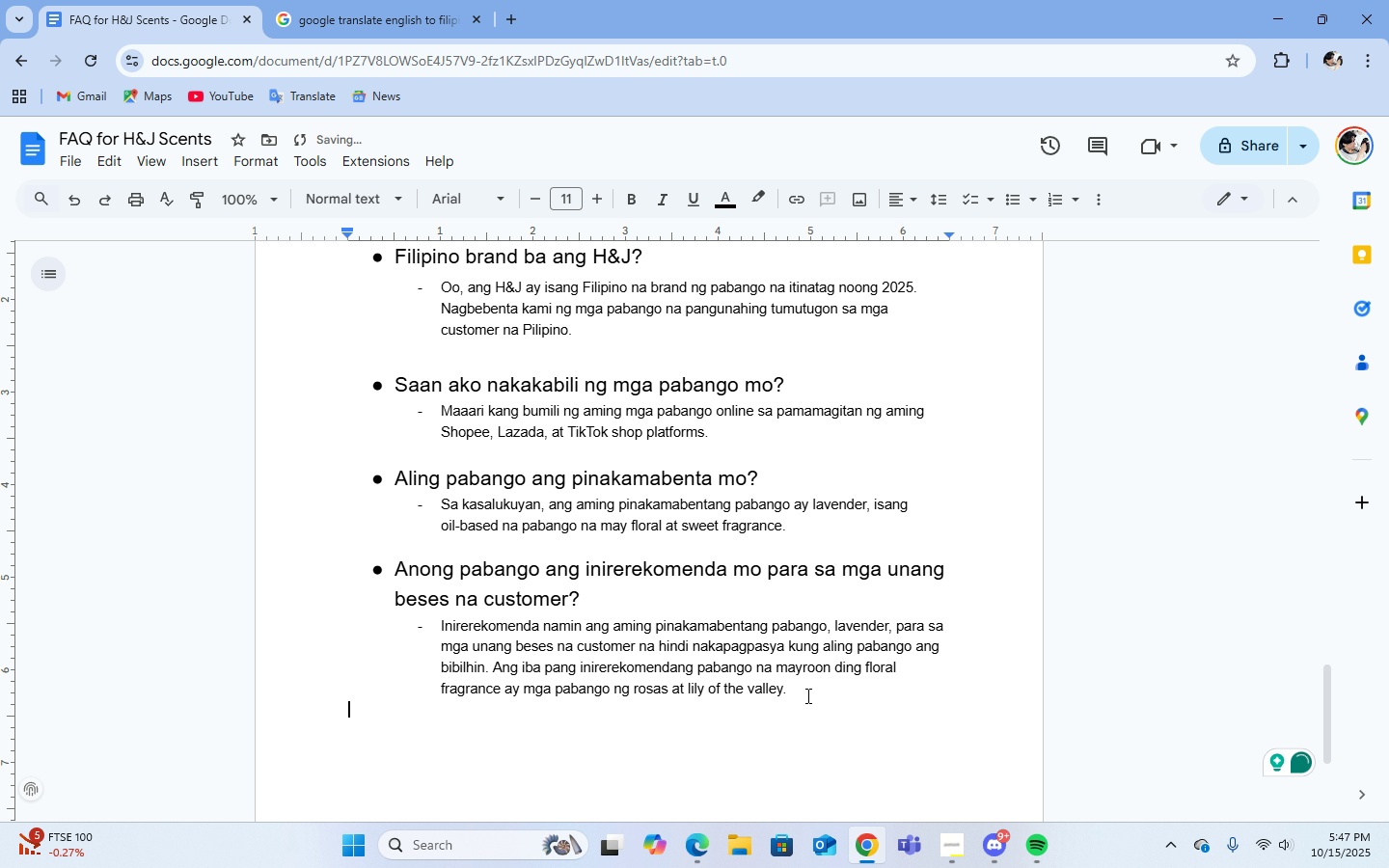 
key(Backspace)
 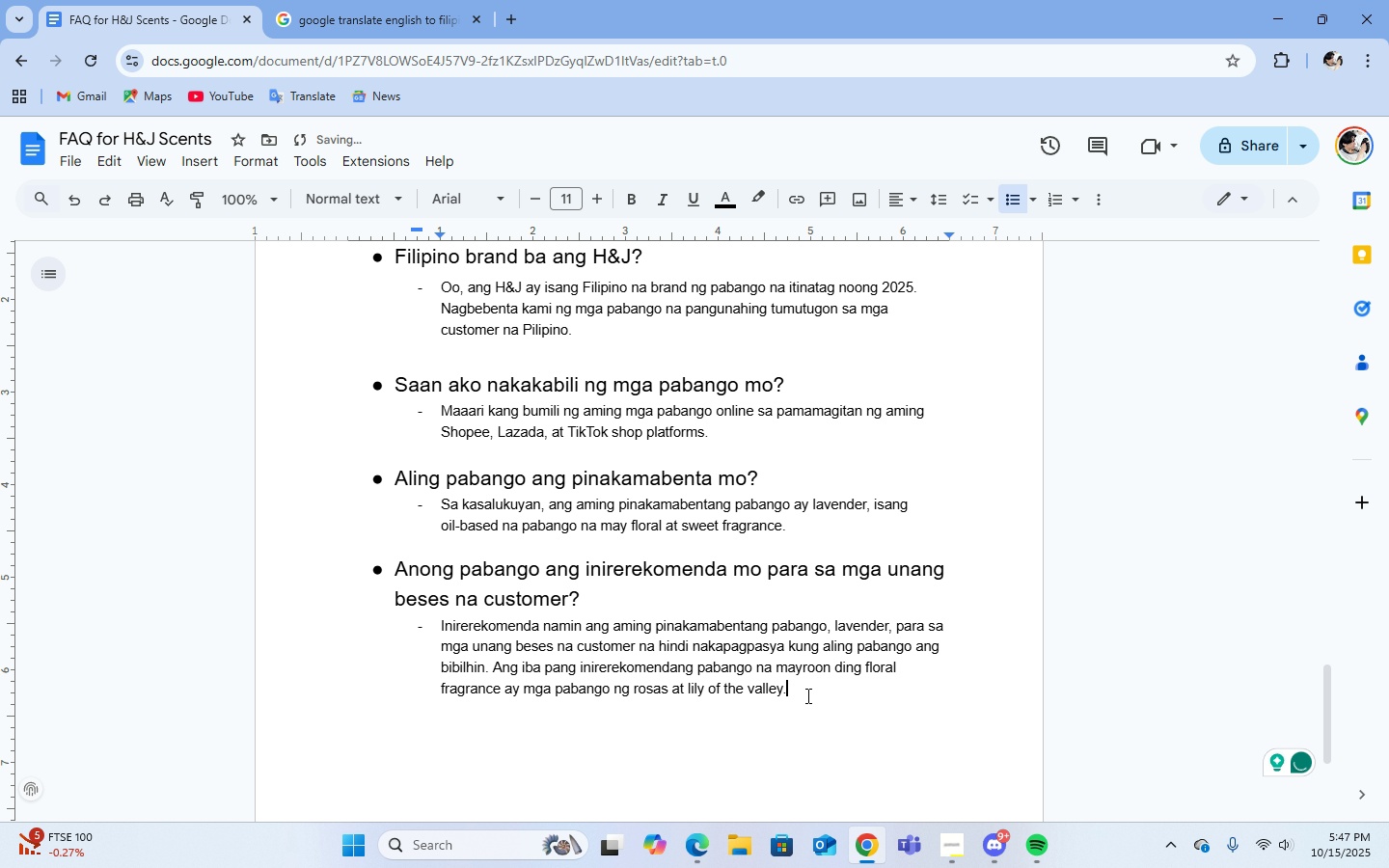 
key(Enter)
 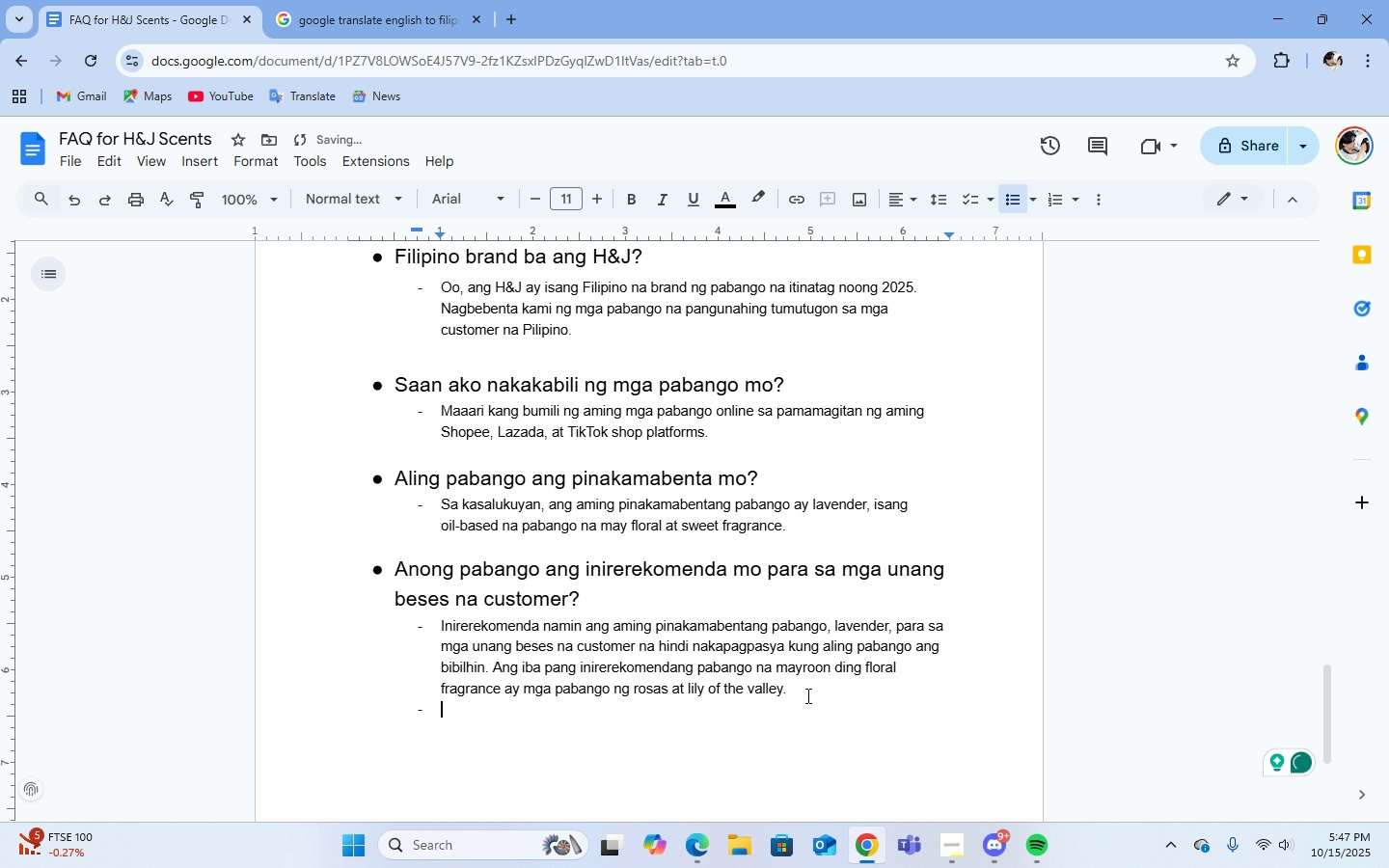 
key(Backspace)
 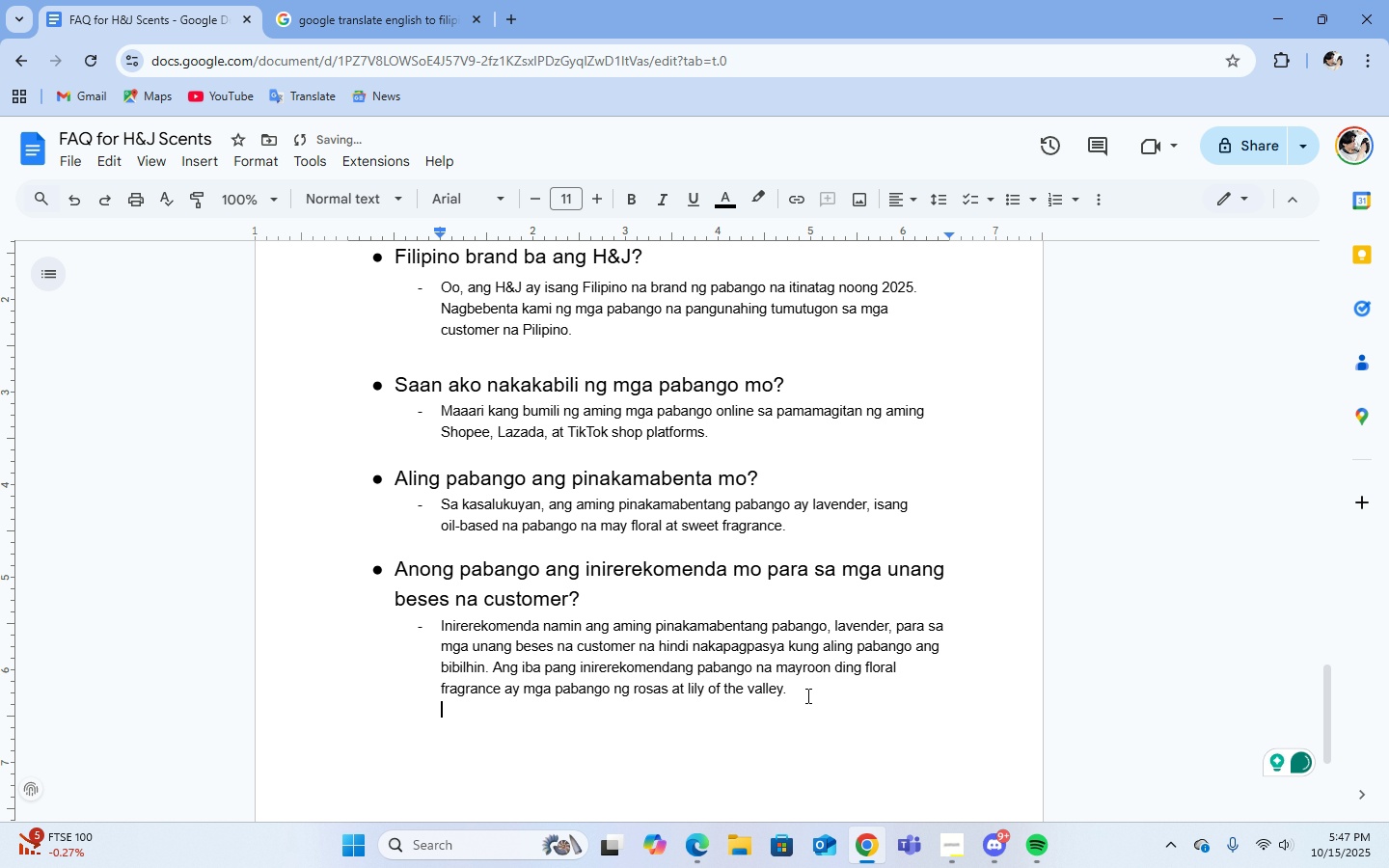 
key(Enter)
 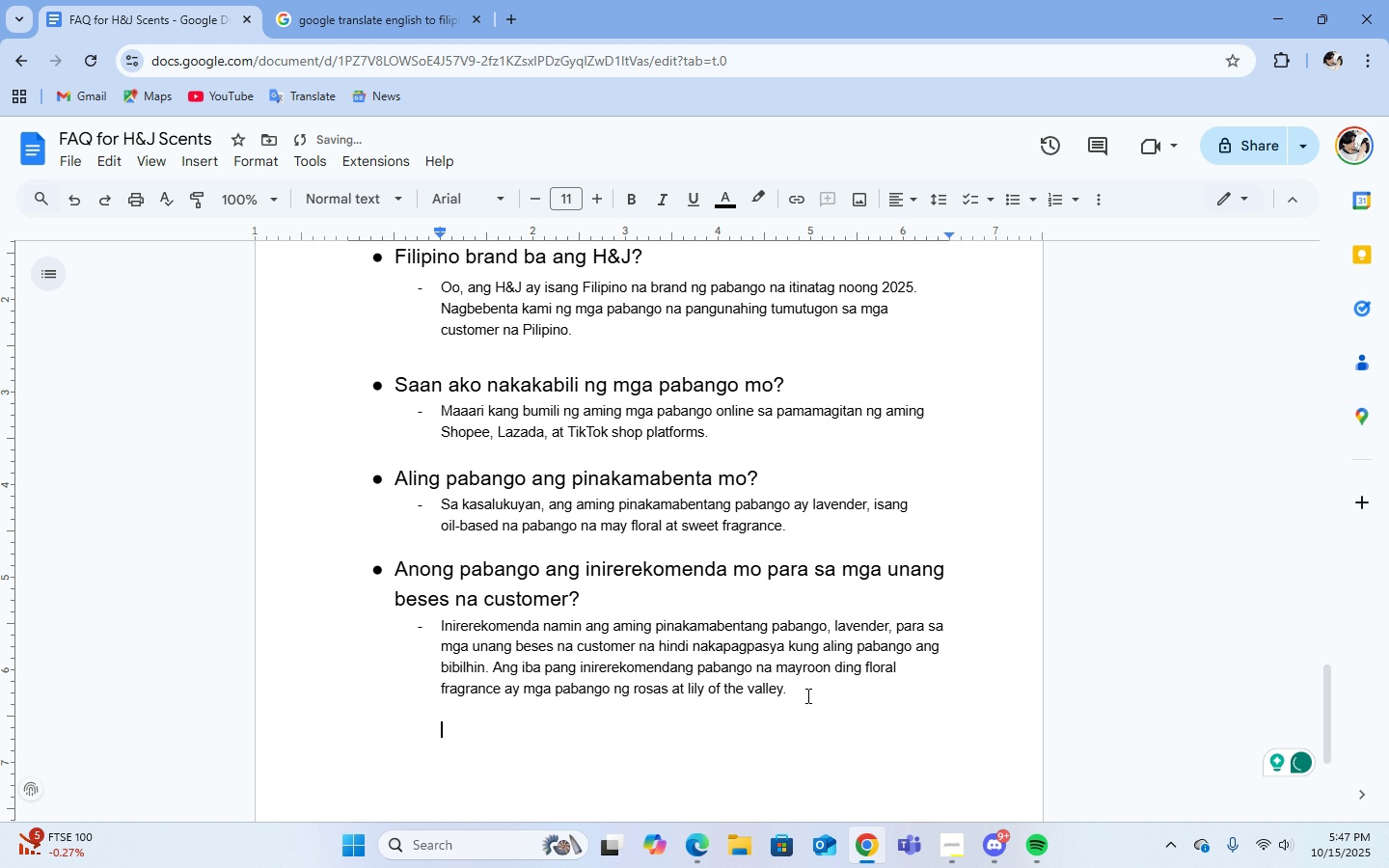 
key(Backspace)
 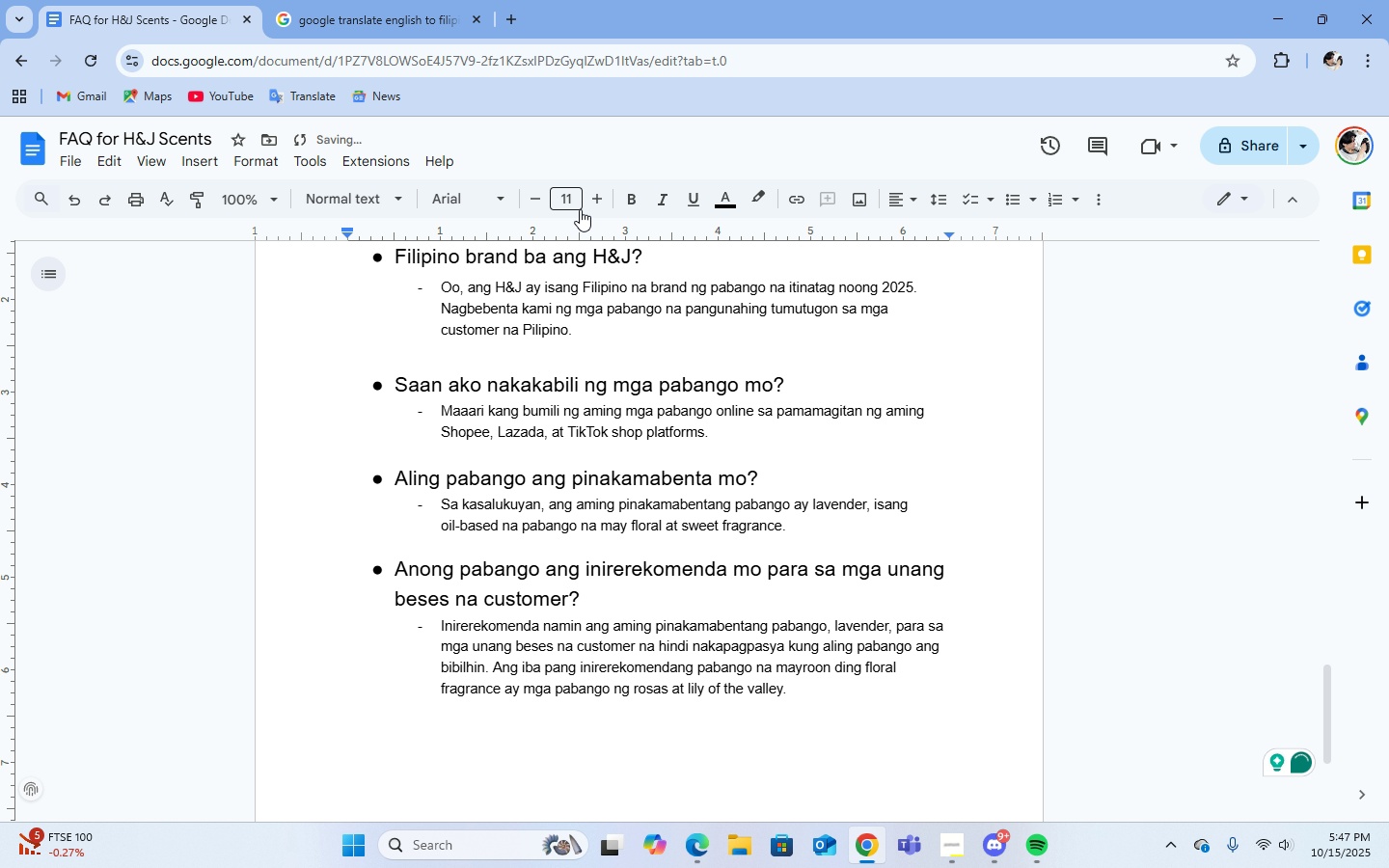 
left_click([322, 197])
 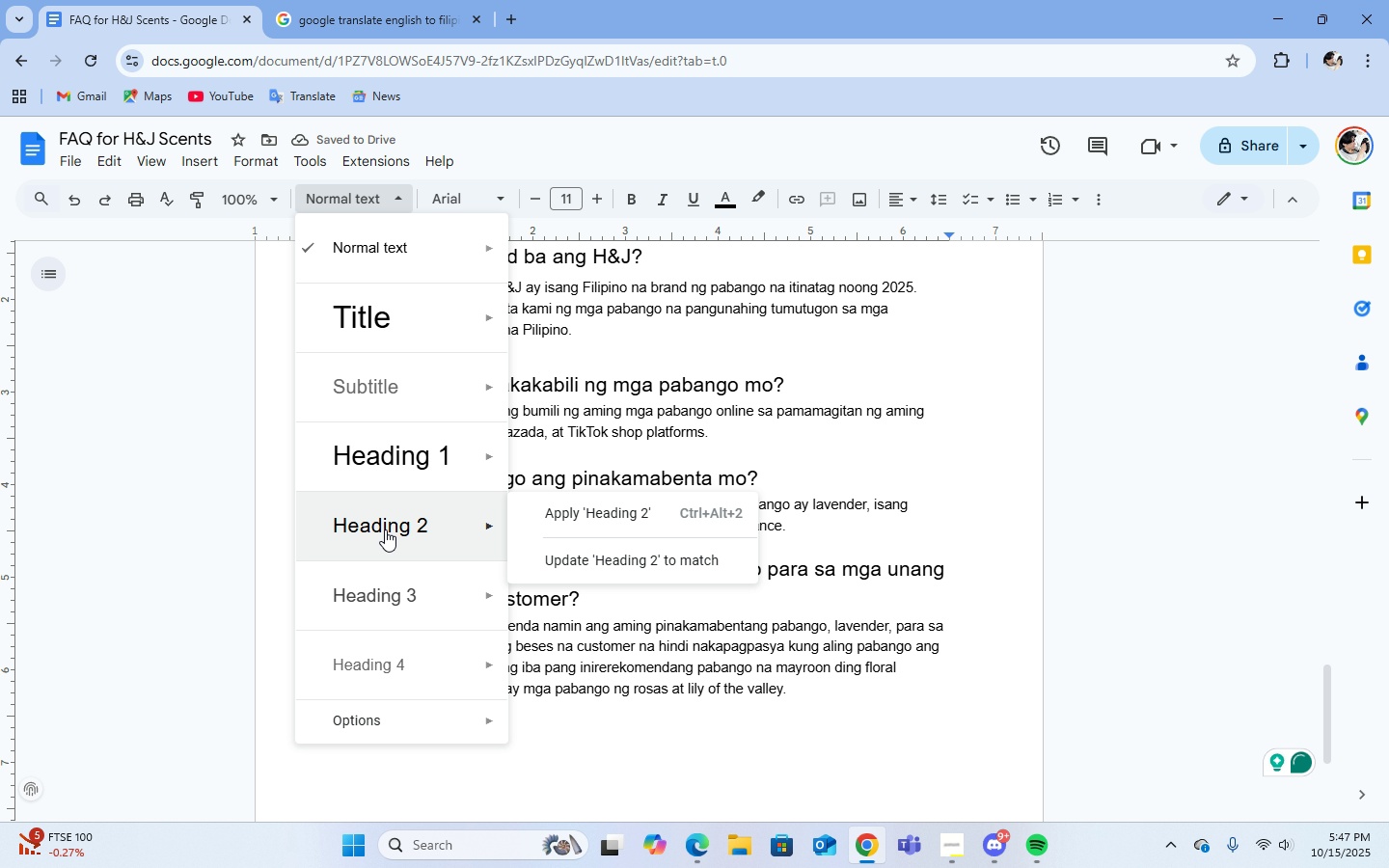 
left_click([385, 529])
 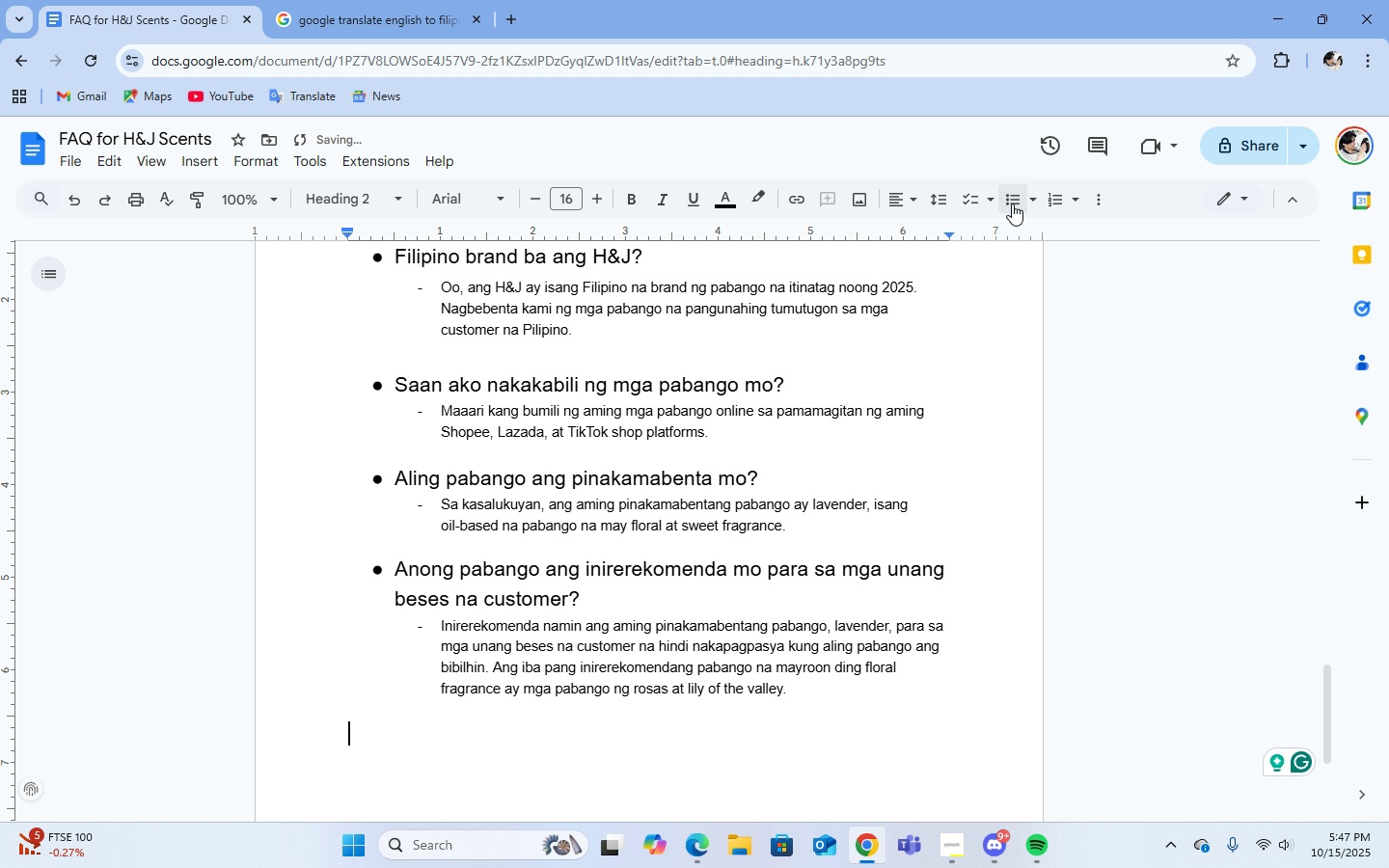 
double_click([1012, 203])
 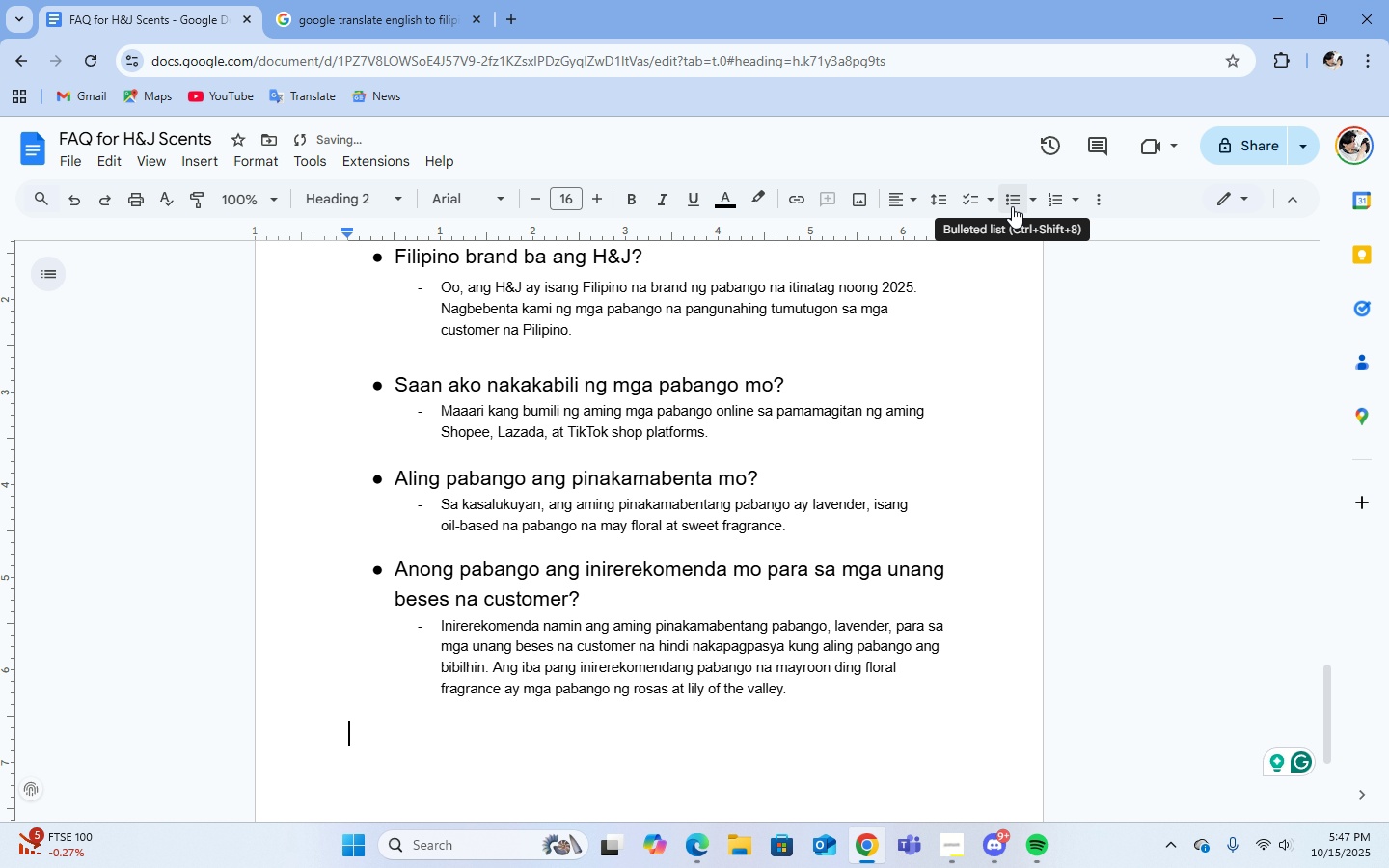 
left_click([1018, 203])
 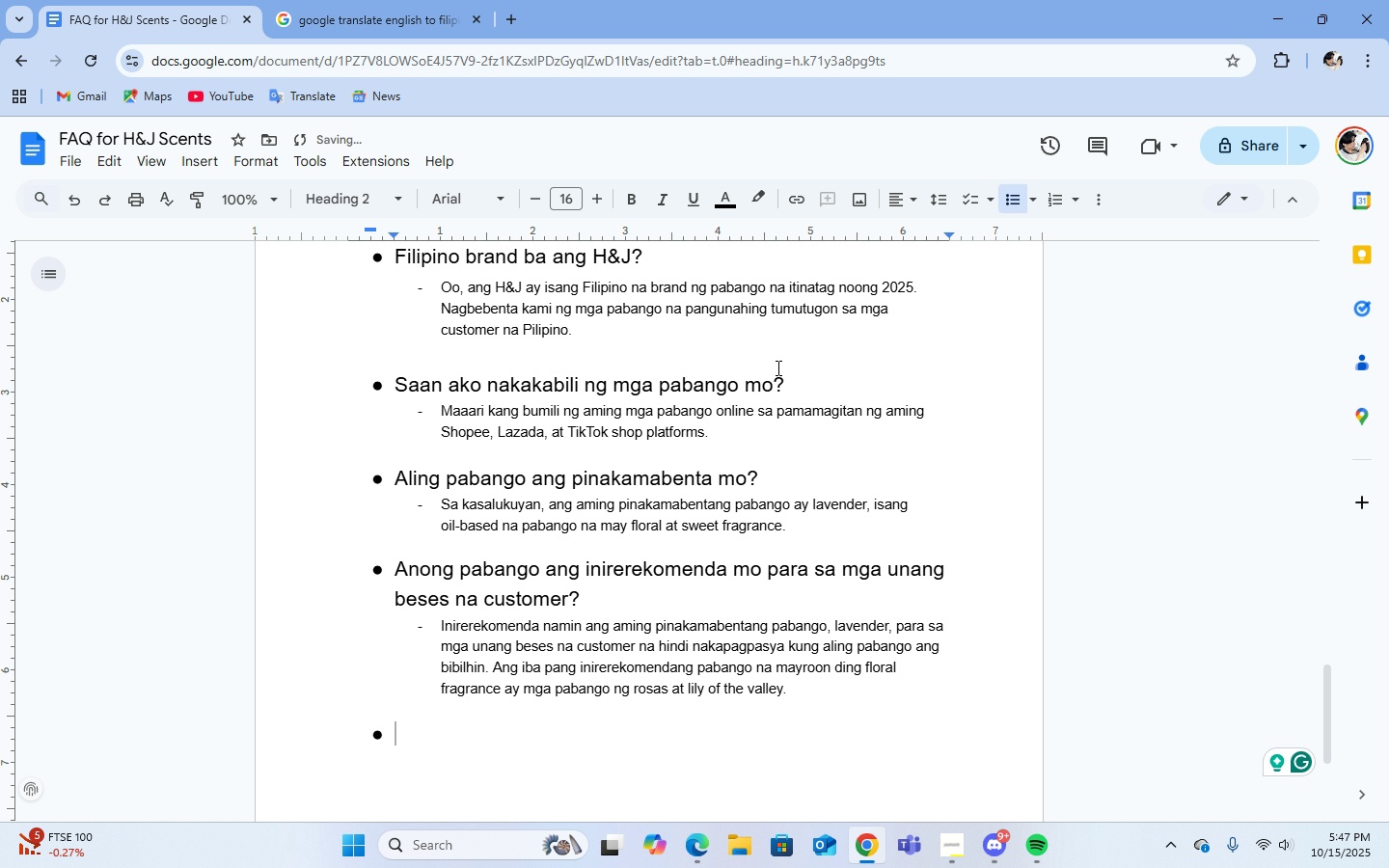 
scroll: coordinate [760, 423], scroll_direction: up, amount: 1.0
 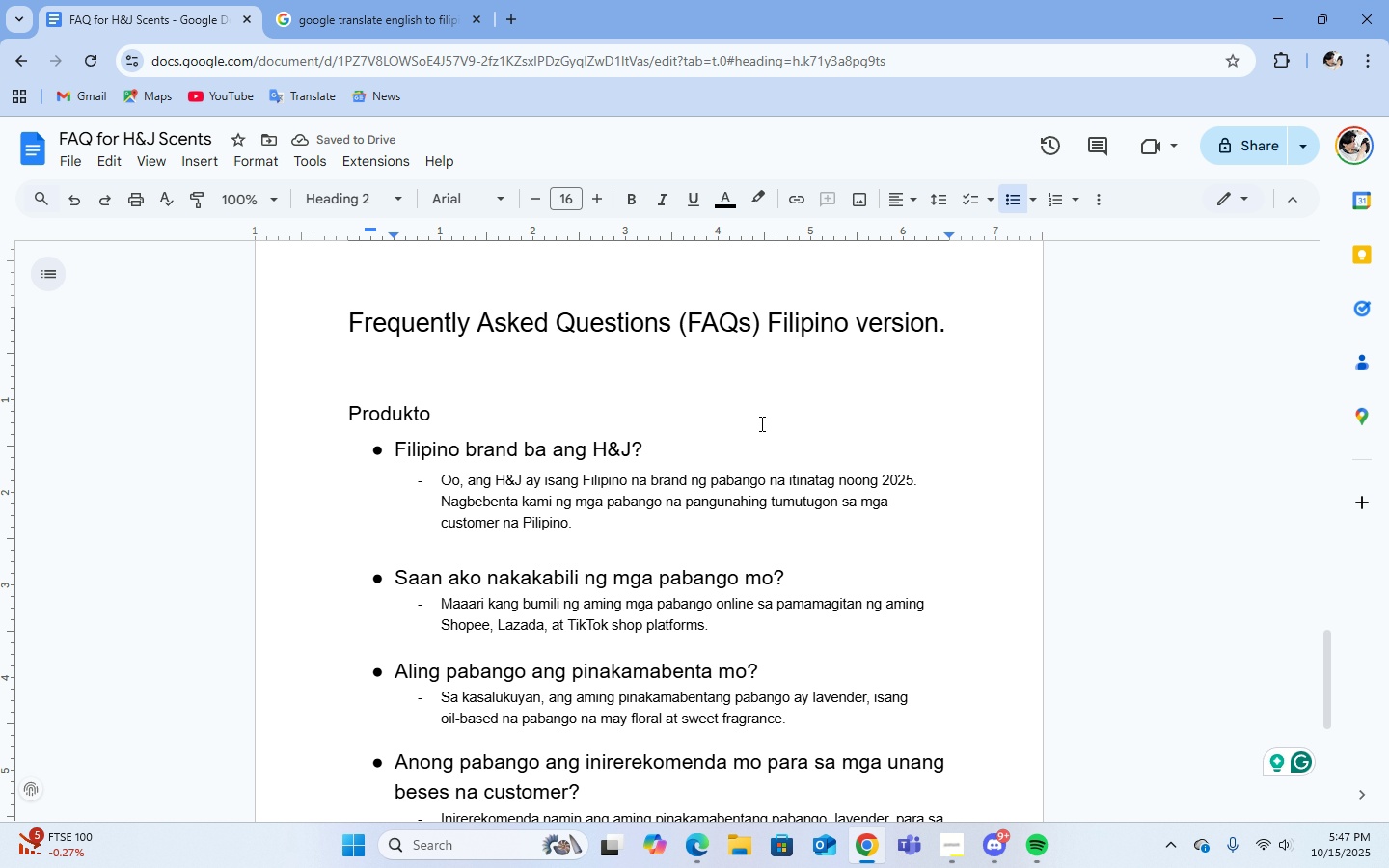 
scroll: coordinate [634, 501], scroll_direction: down, amount: 2.0
 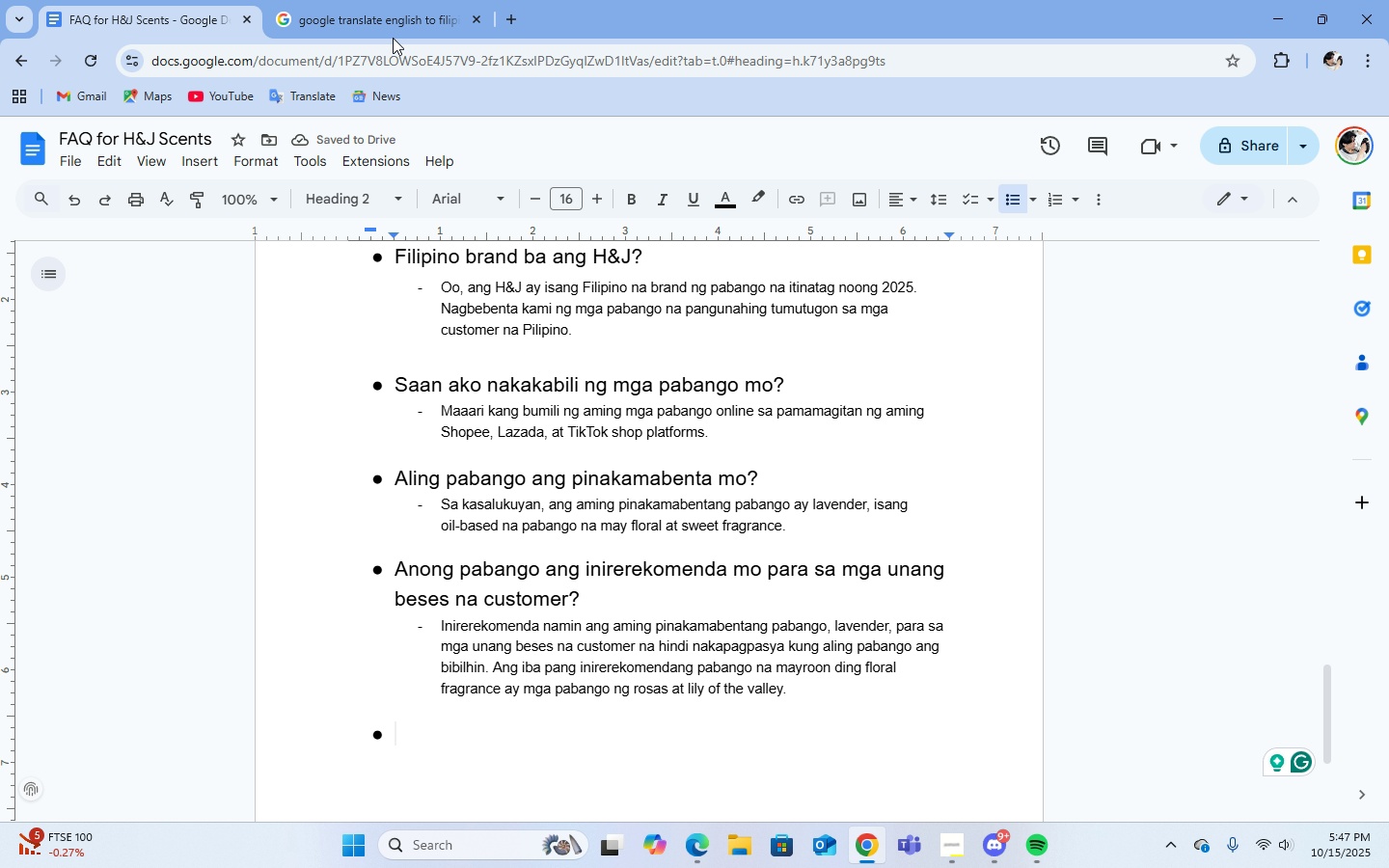 
left_click([387, 20])
 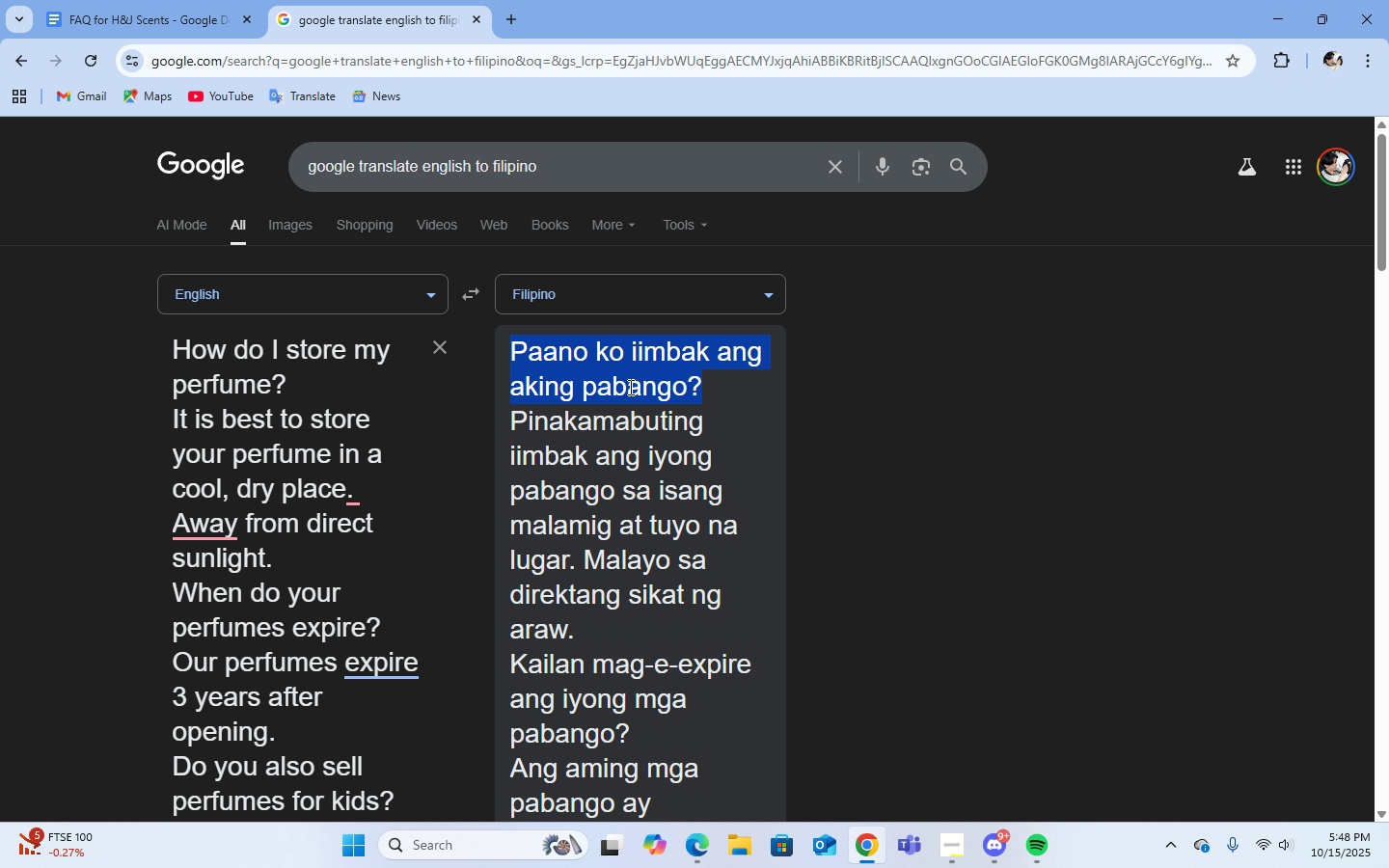 
right_click([629, 387])
 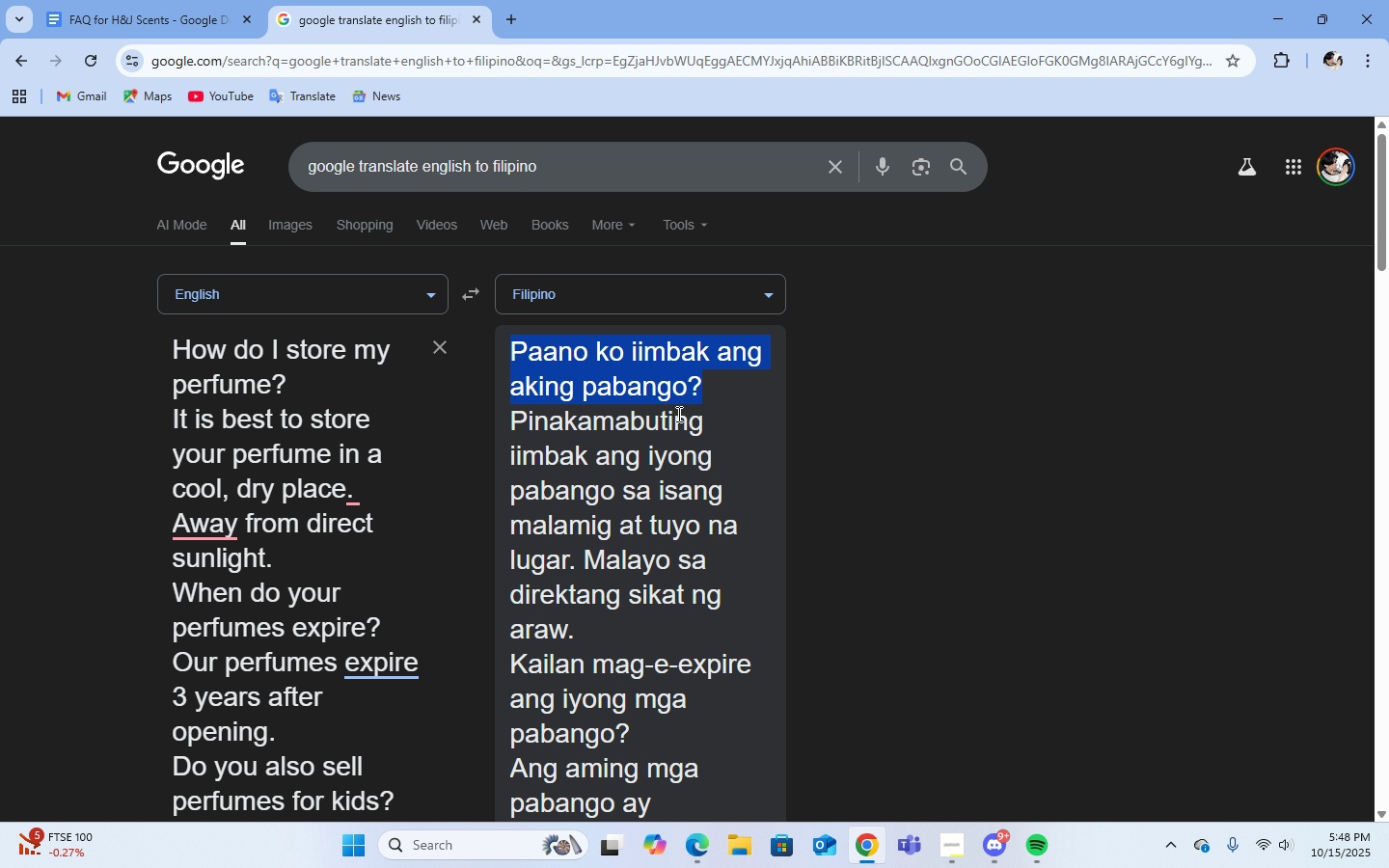 
left_click([677, 414])
 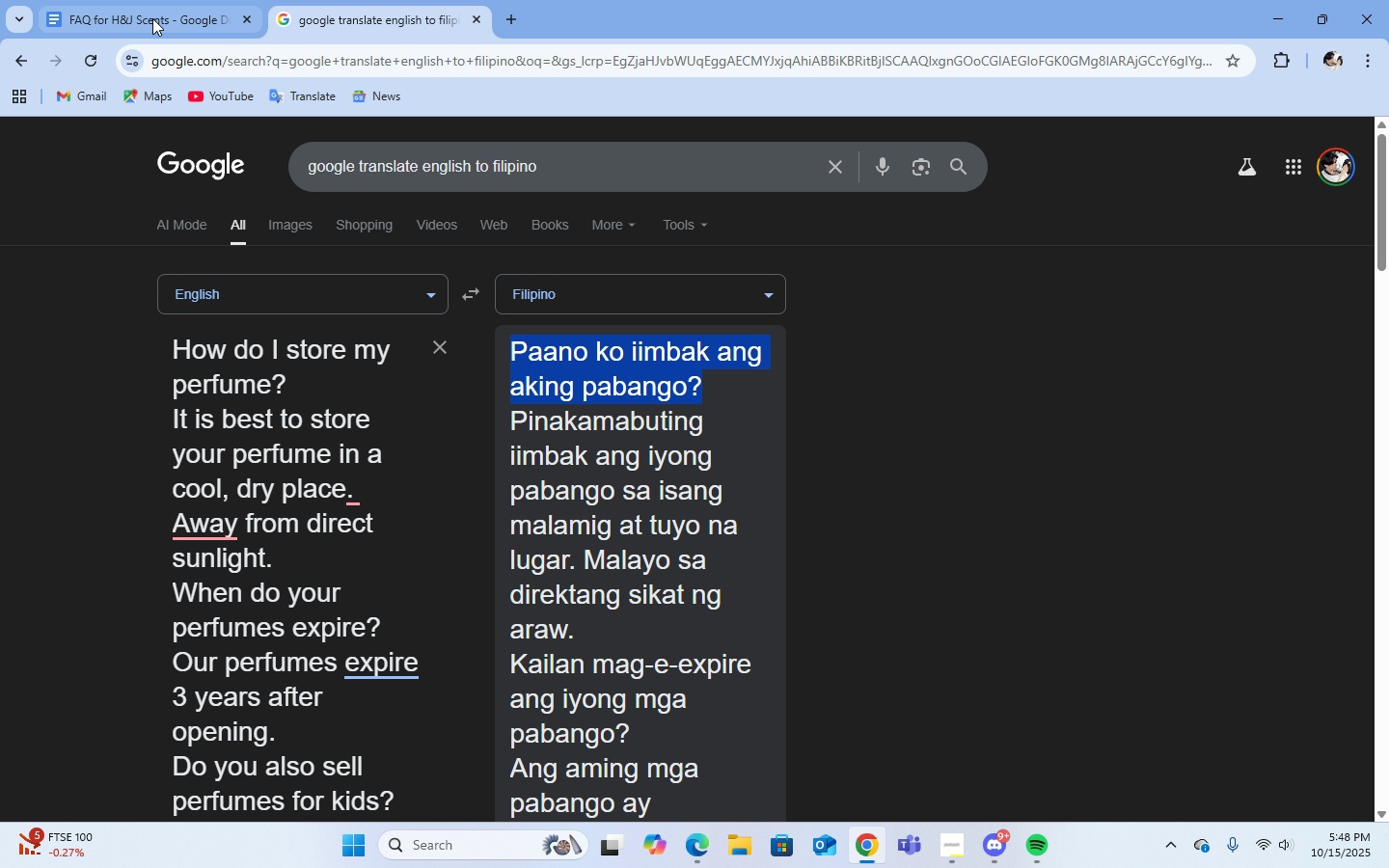 
left_click([152, 18])
 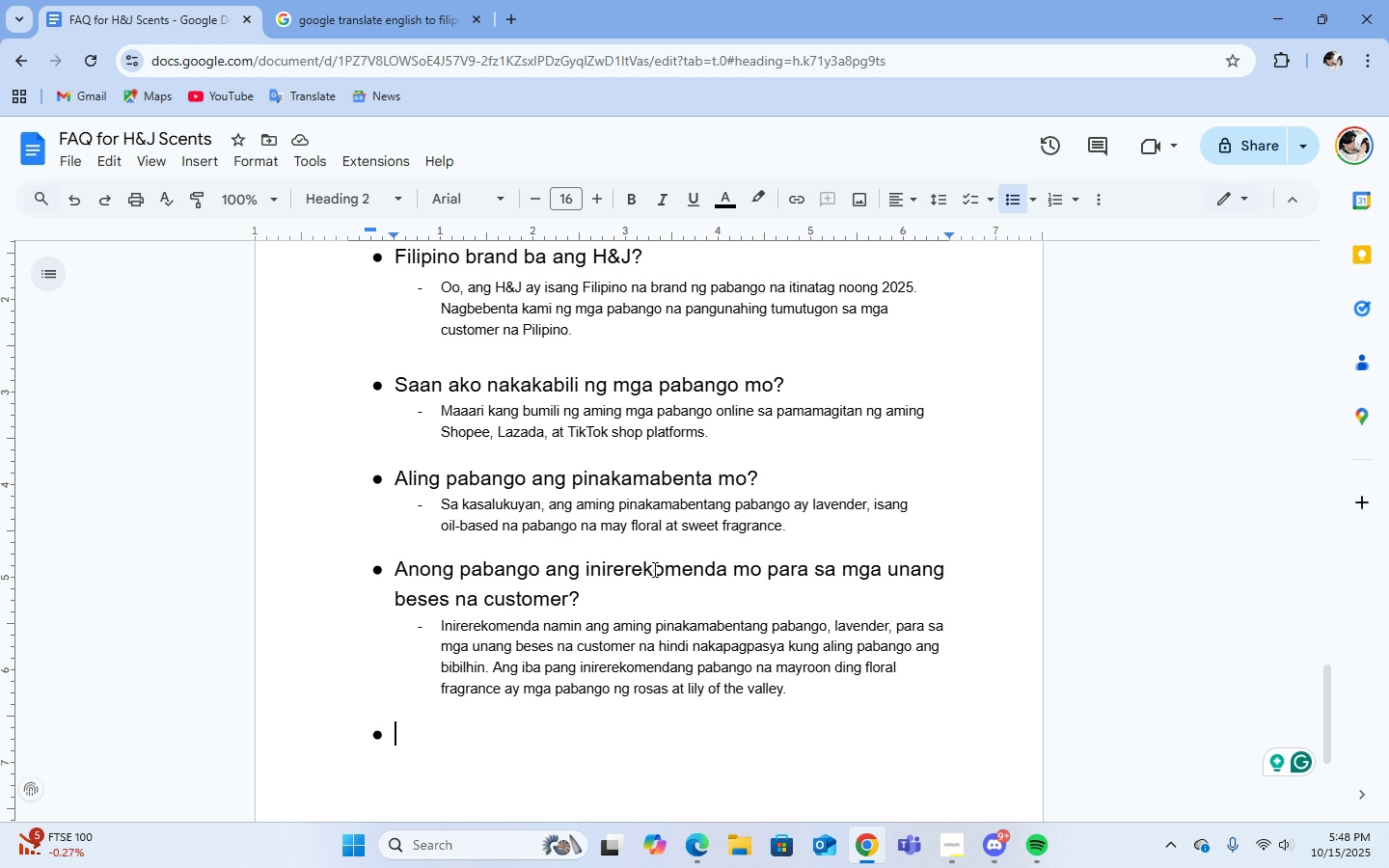 
scroll: coordinate [663, 580], scroll_direction: down, amount: 2.0
 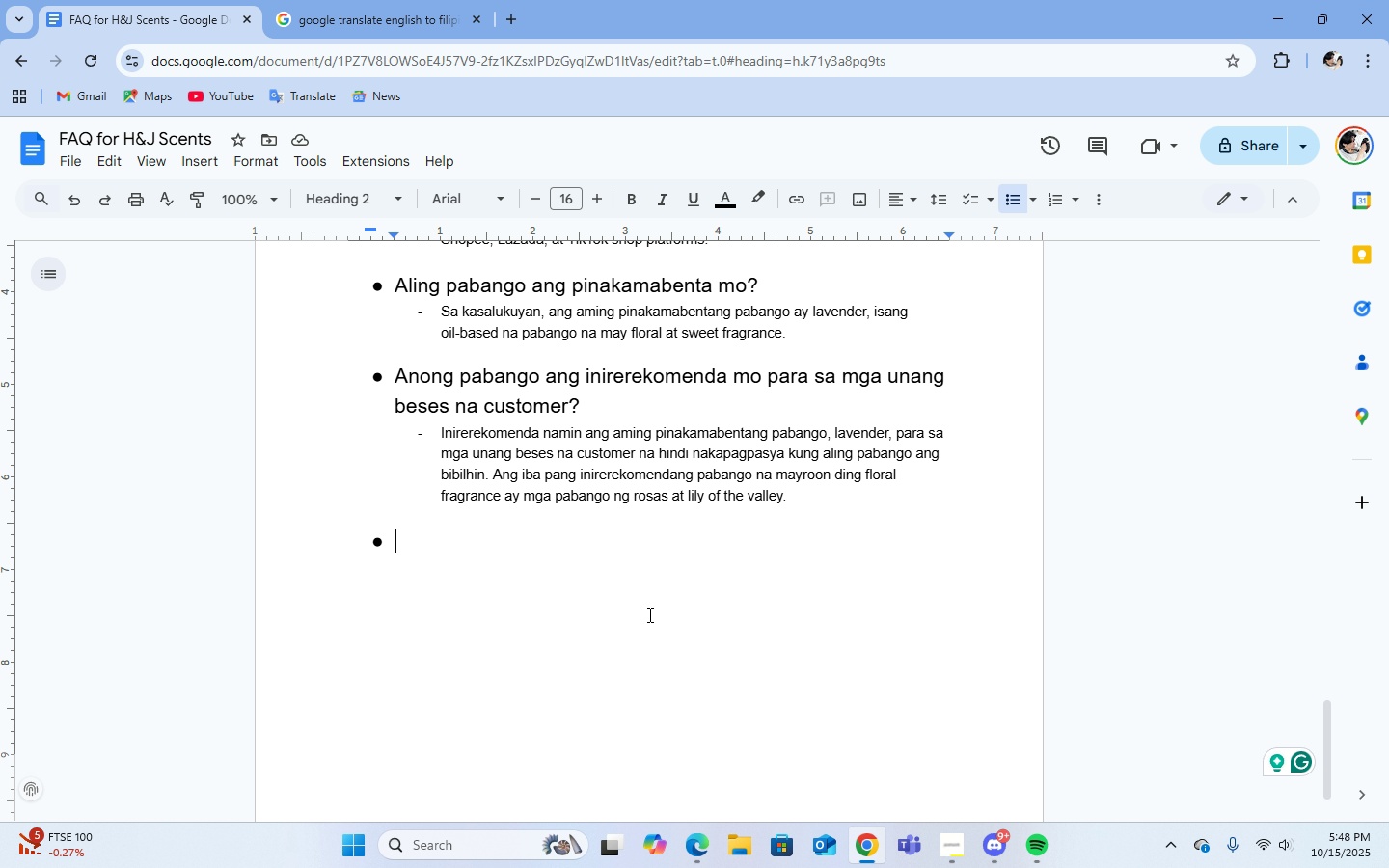 
key(Control+ControlLeft)
 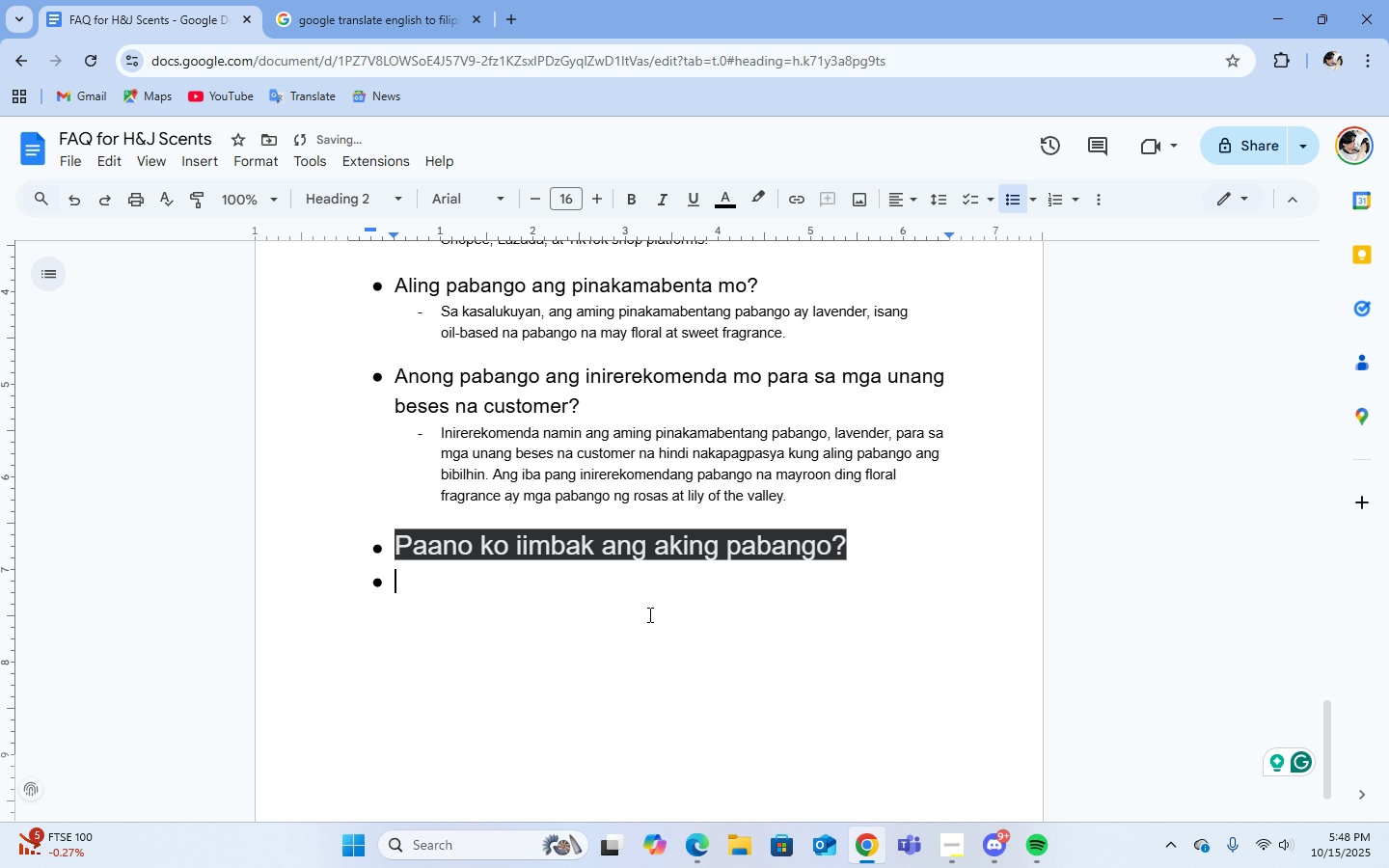 
key(Control+V)
 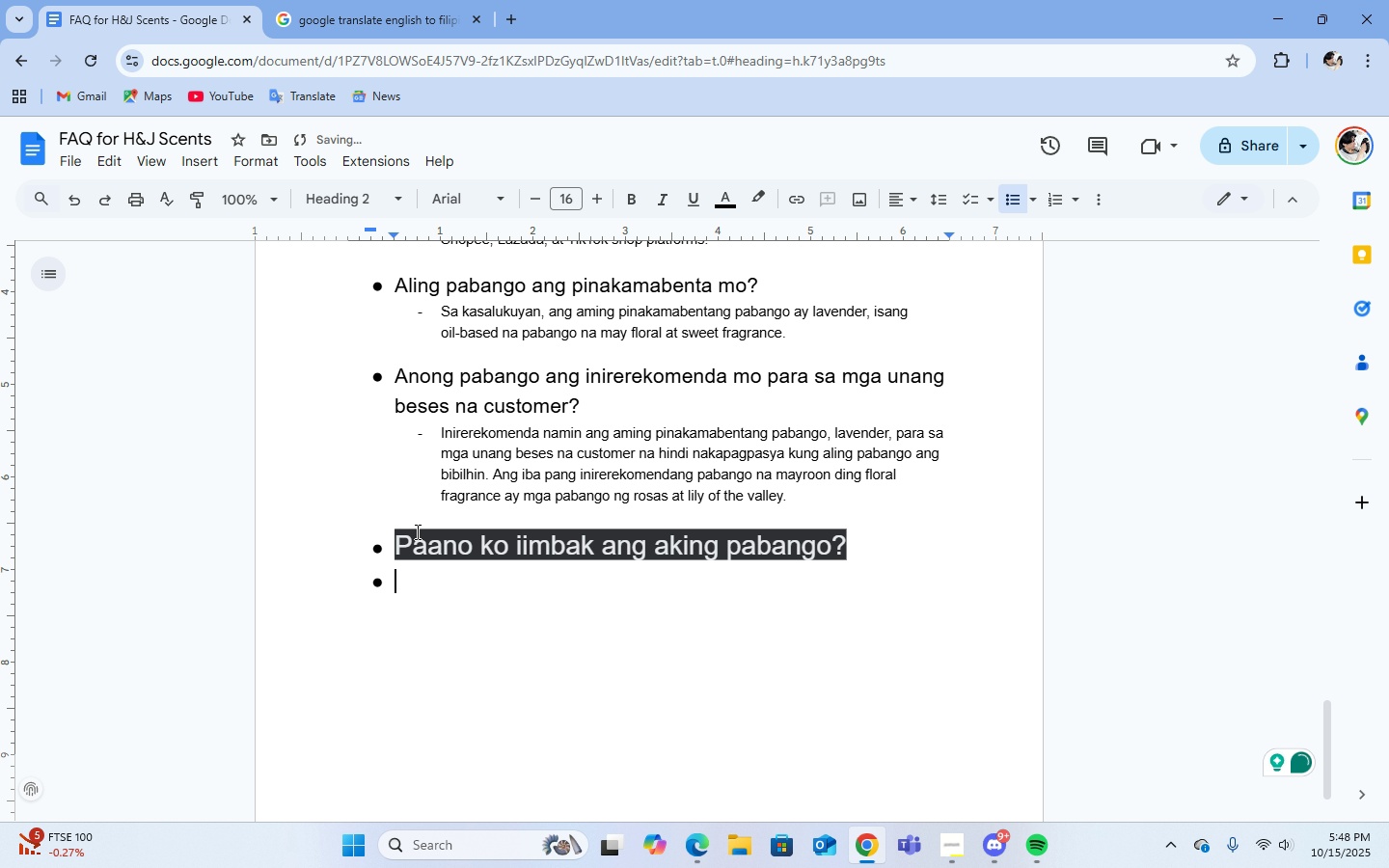 
left_click_drag(start_coordinate=[392, 544], to_coordinate=[845, 560])
 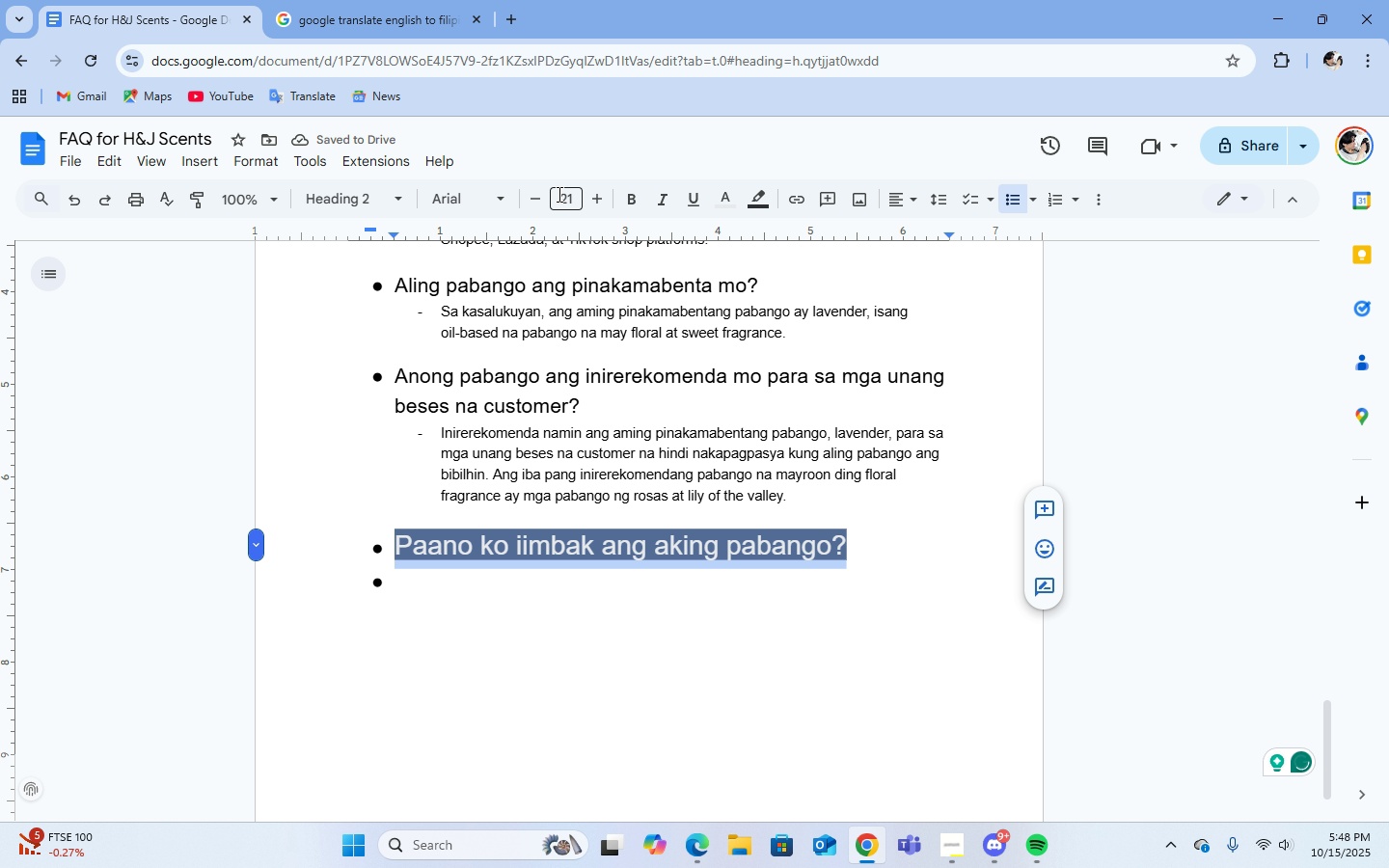 
double_click([558, 194])
 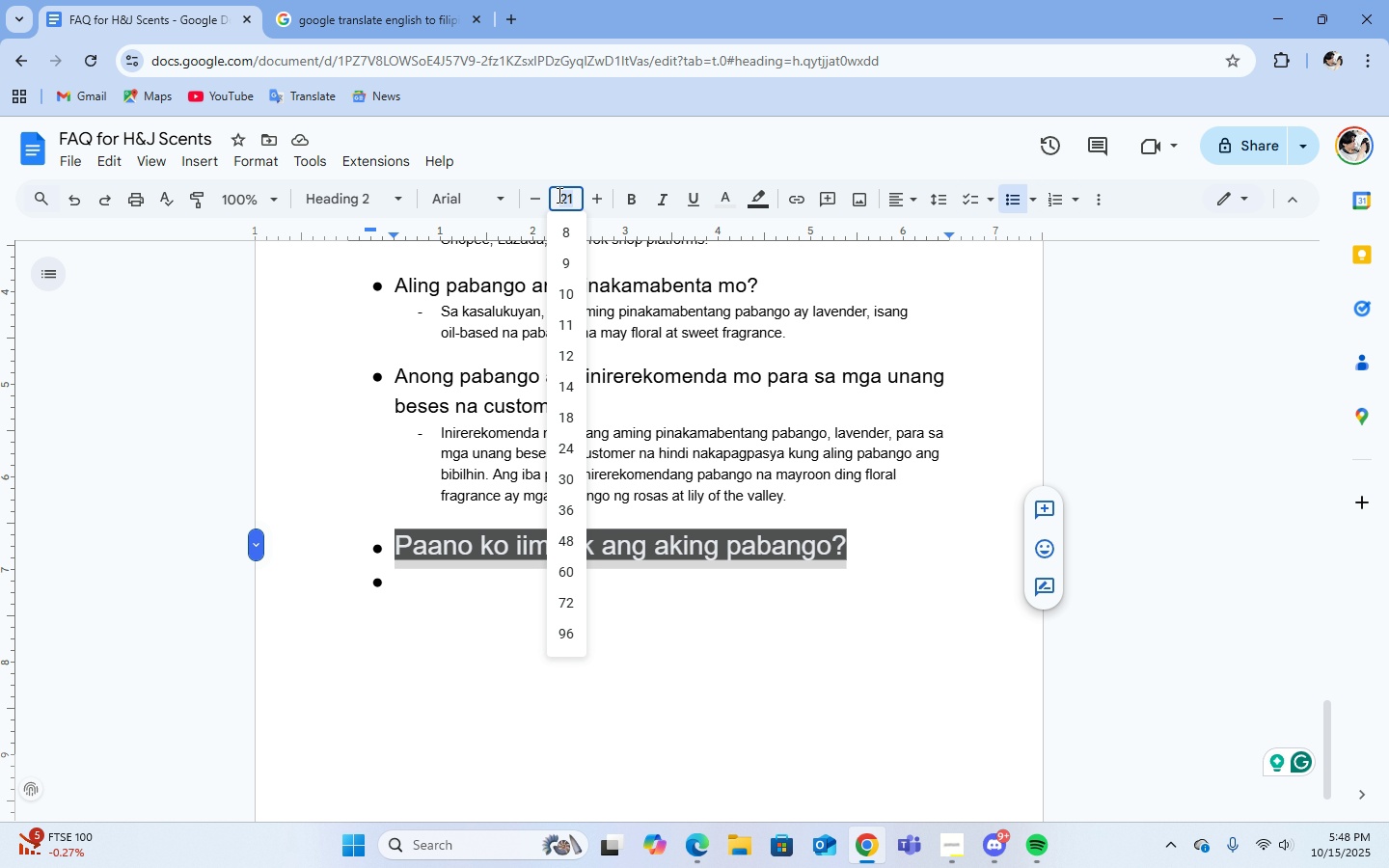 
key(Numpad1)
 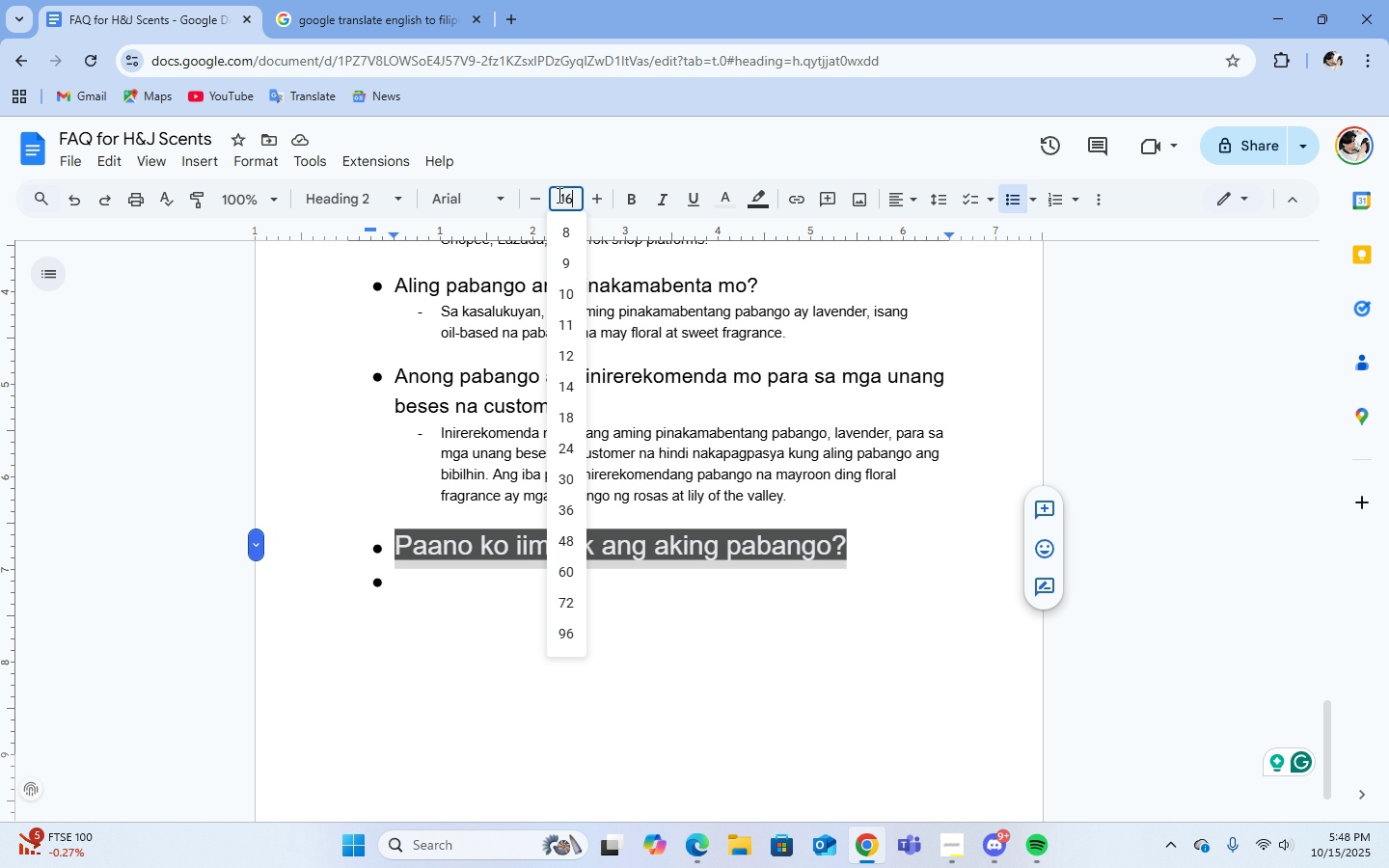 
key(Numpad6)
 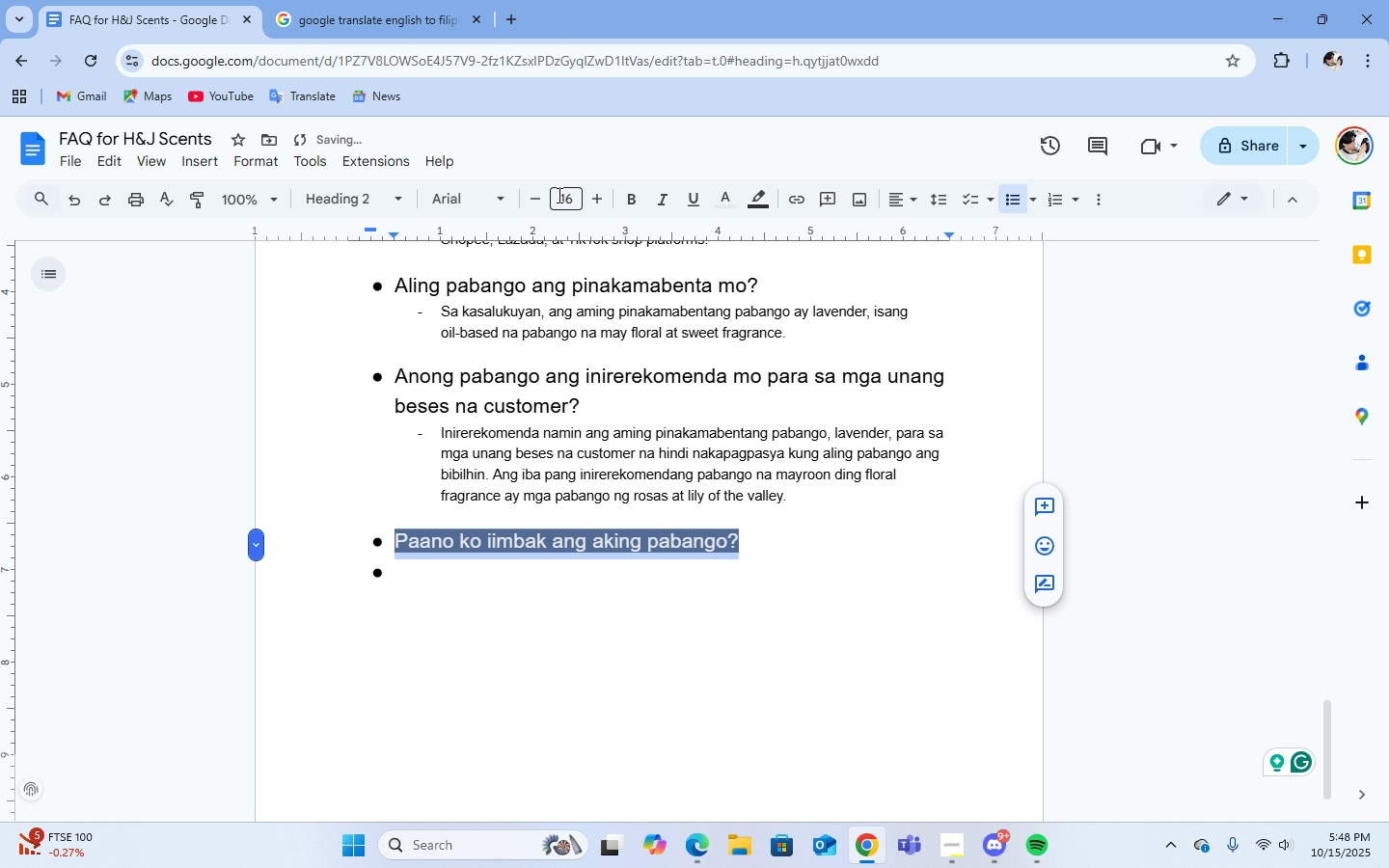 
key(Enter)
 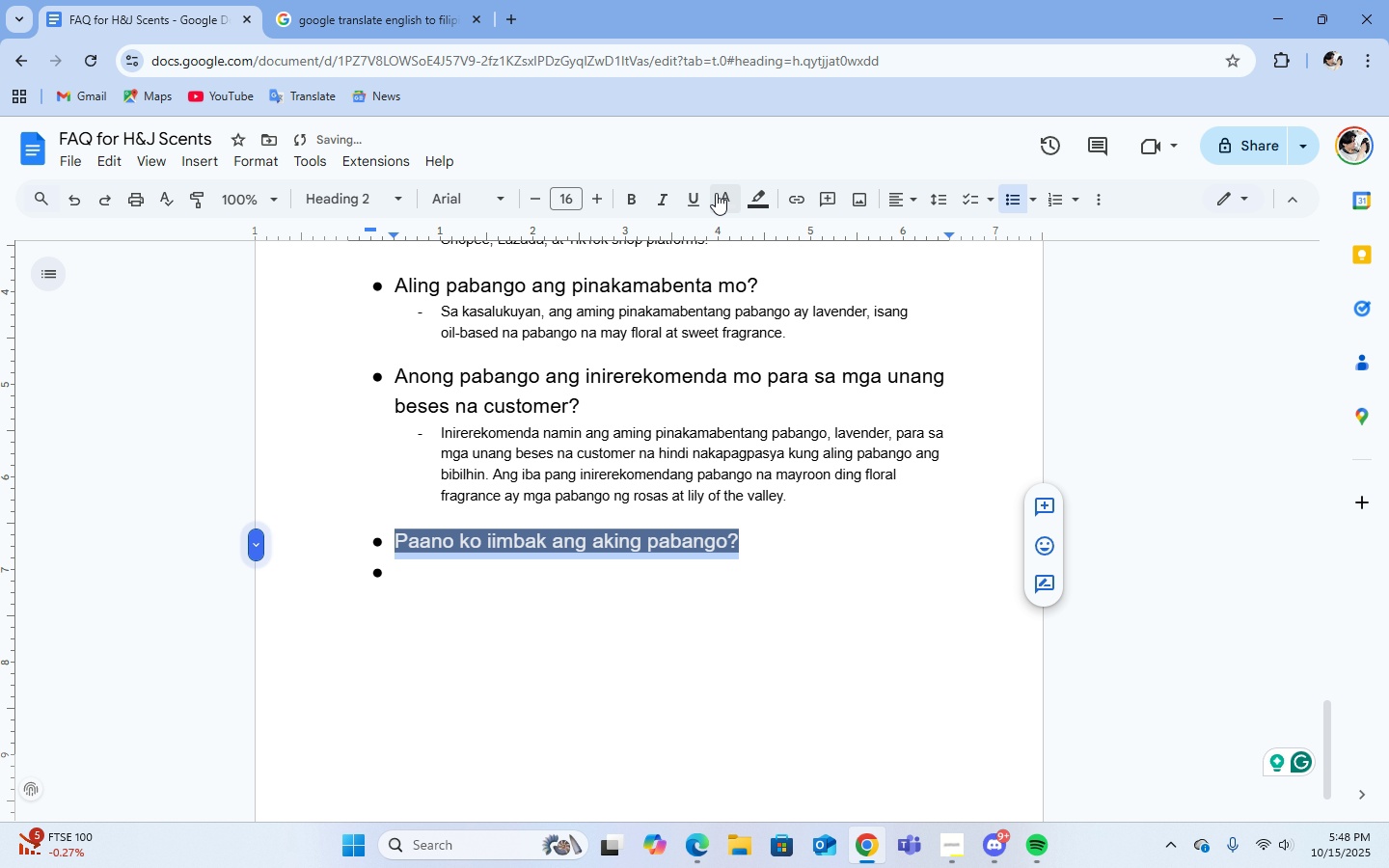 
left_click([722, 197])
 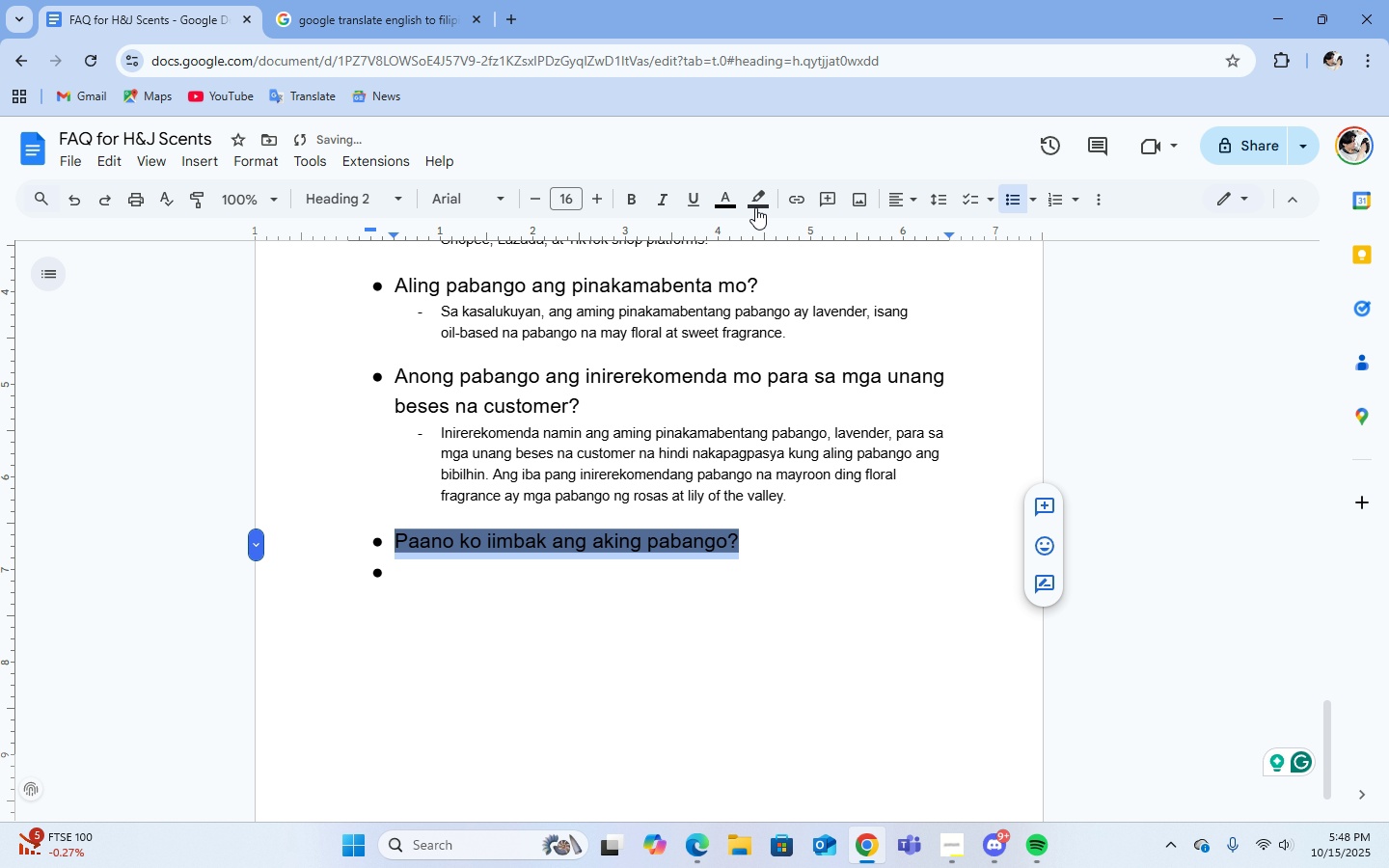 
double_click([756, 206])
 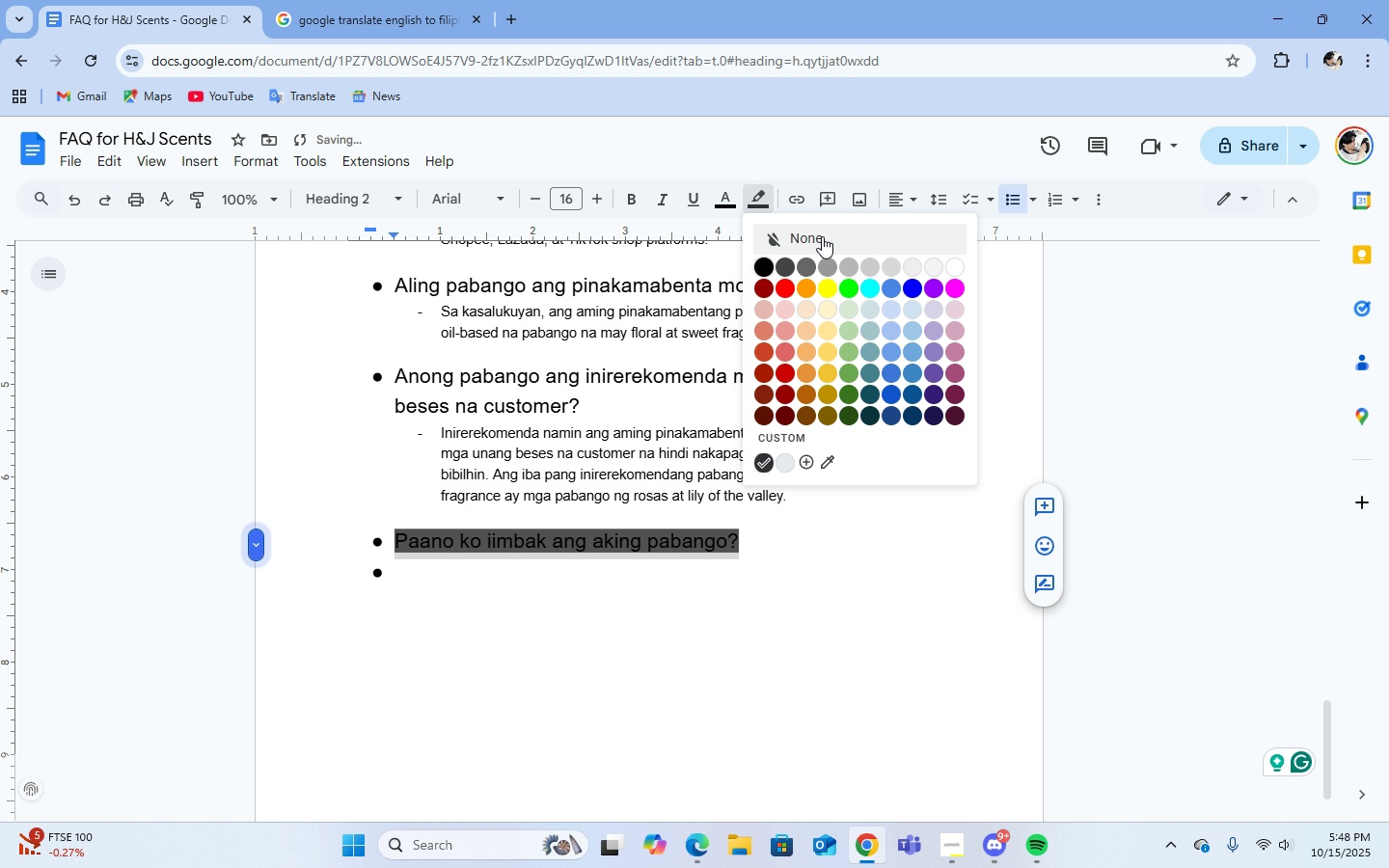 
left_click([822, 236])
 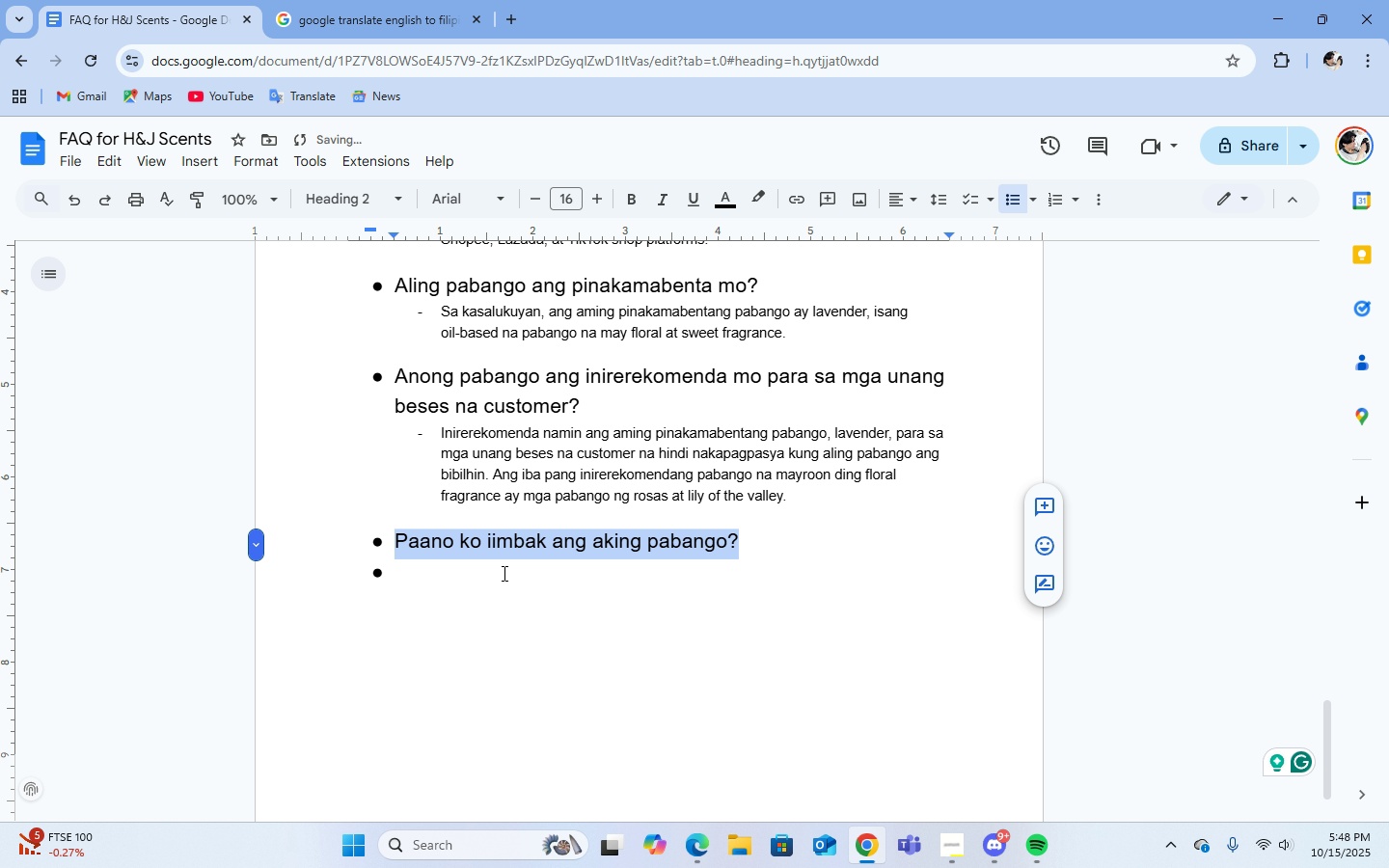 
left_click([806, 553])
 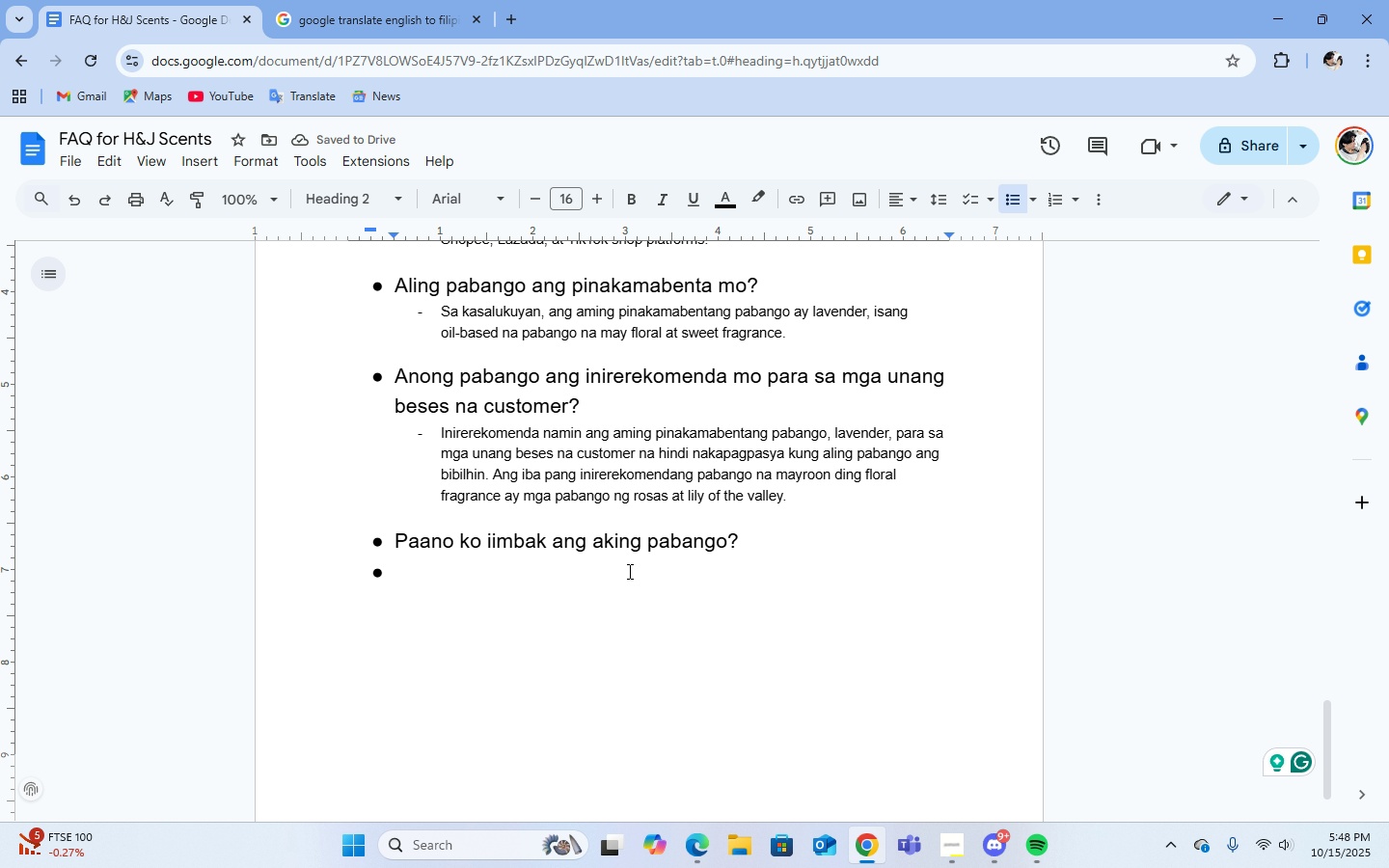 
left_click([627, 571])
 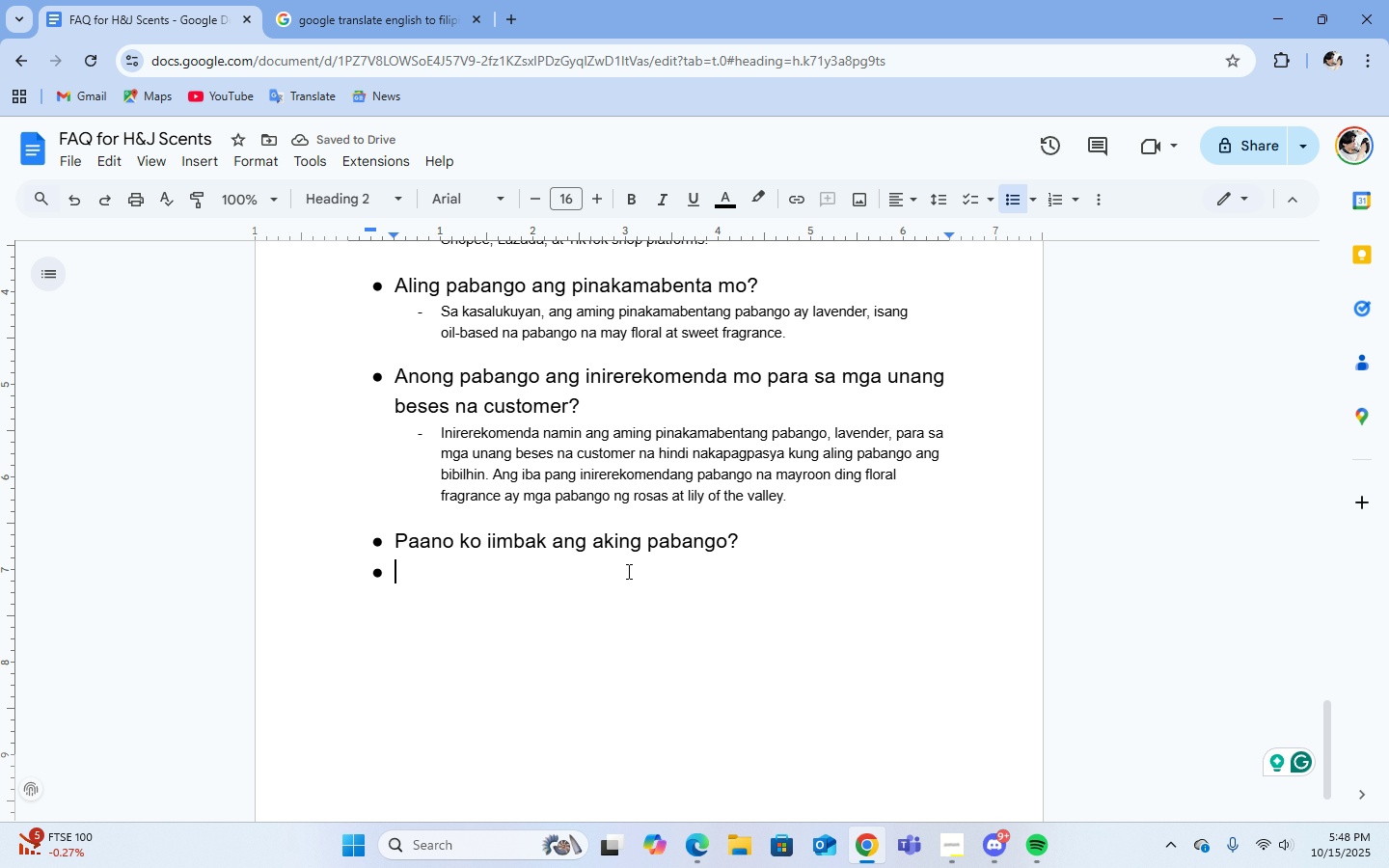 
key(Backspace)
 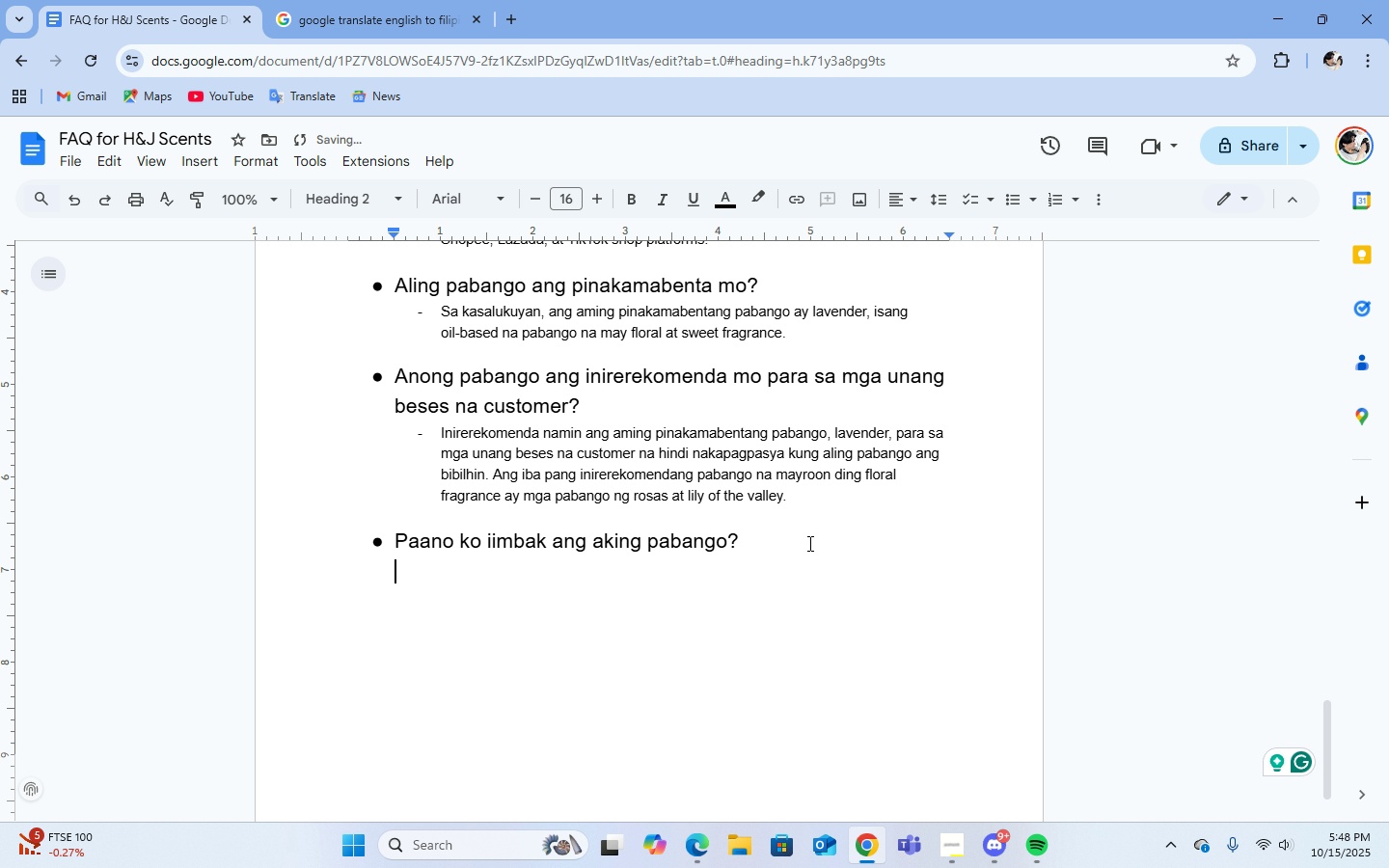 
key(Backspace)
 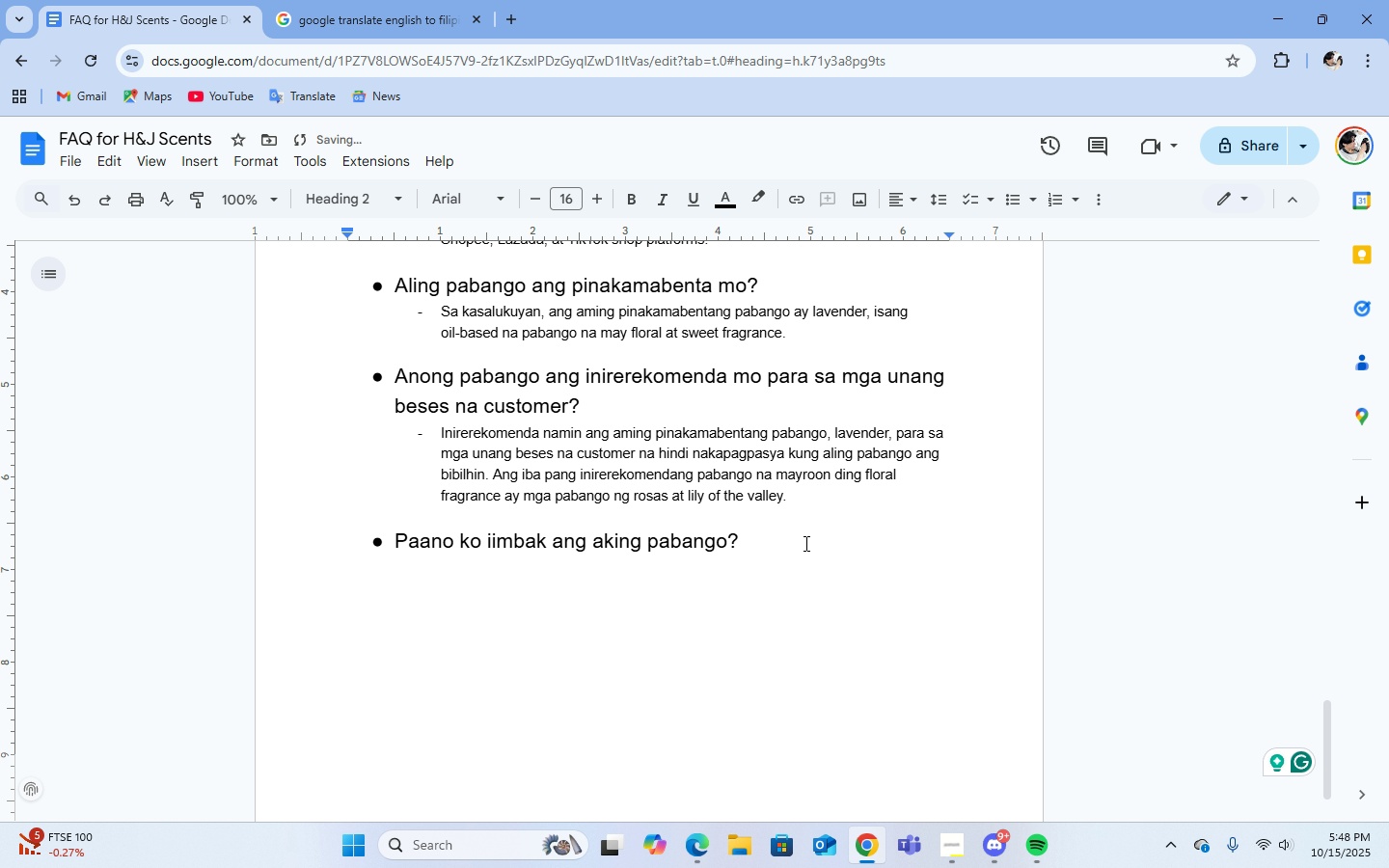 
left_click([804, 543])
 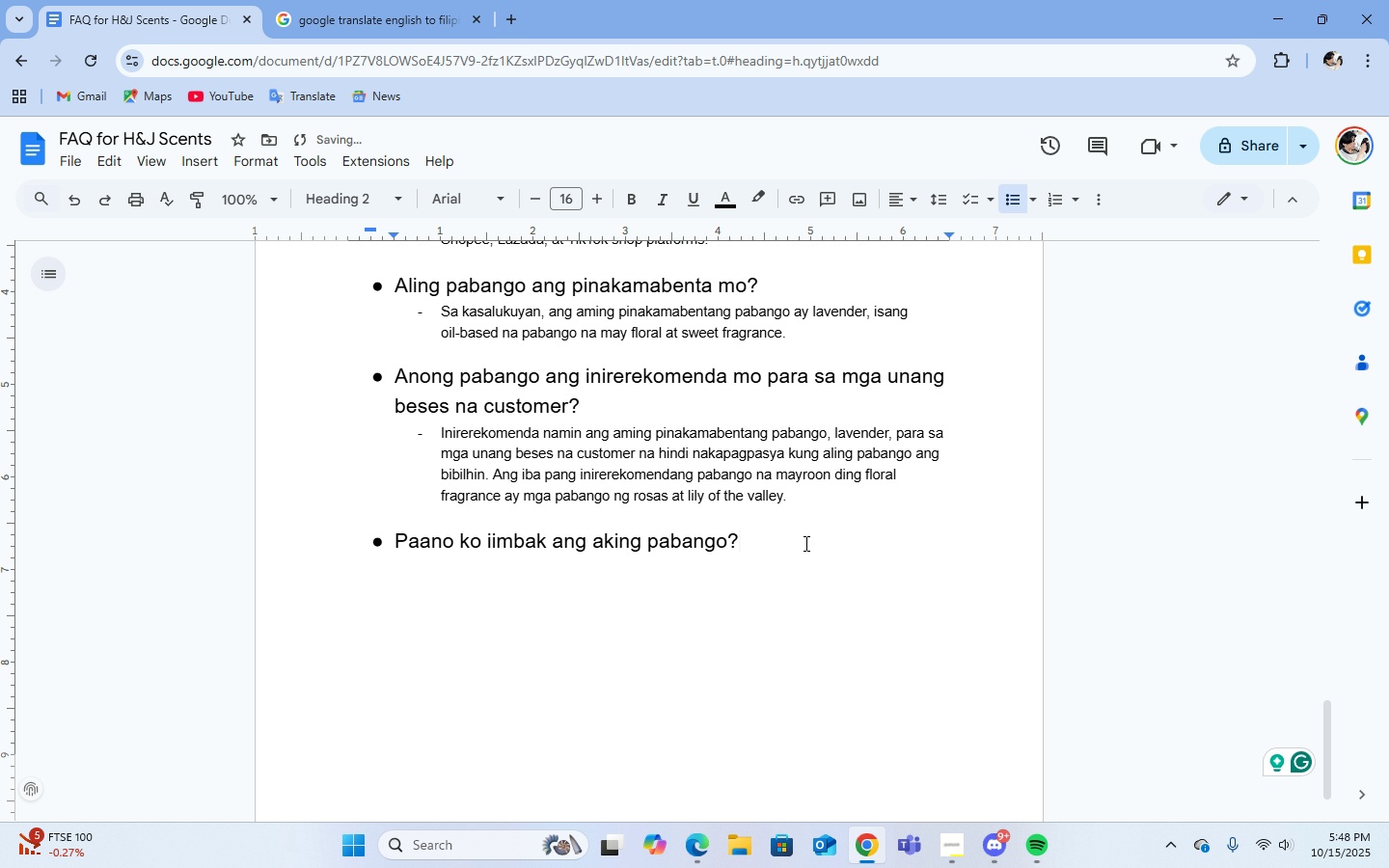 
key(Enter)
 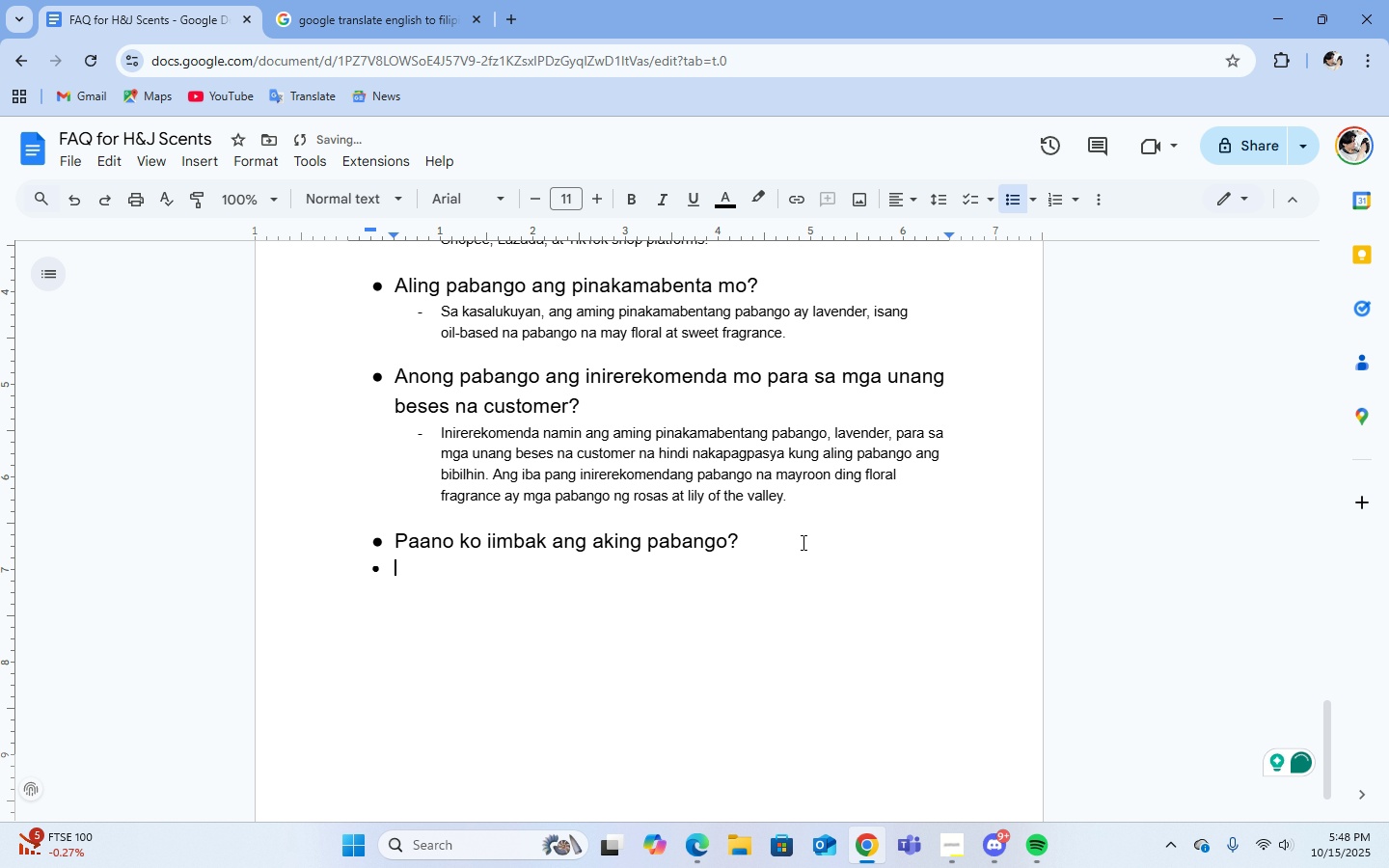 
key(Backspace)
 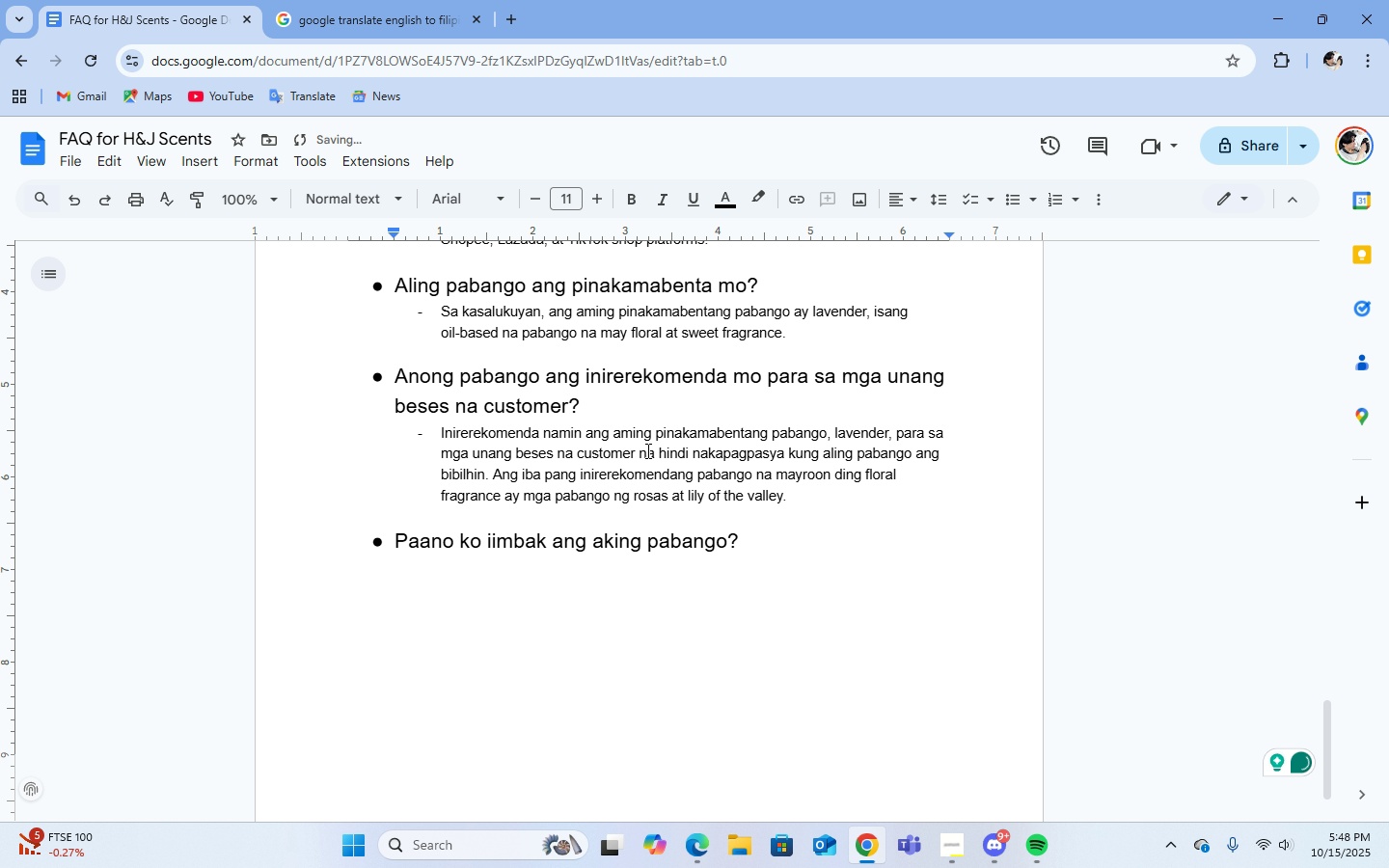 
key(Minus)
 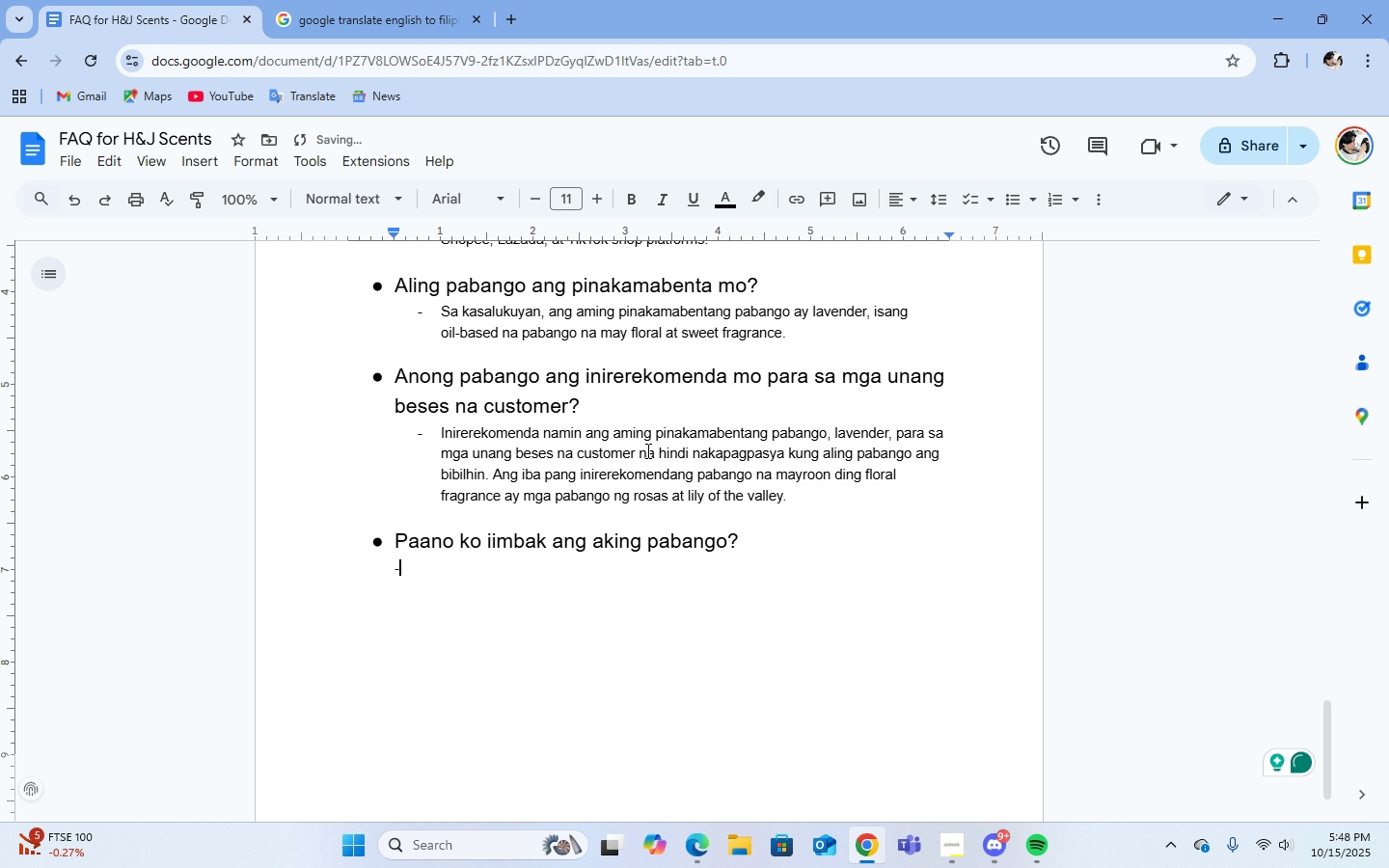 
key(Space)
 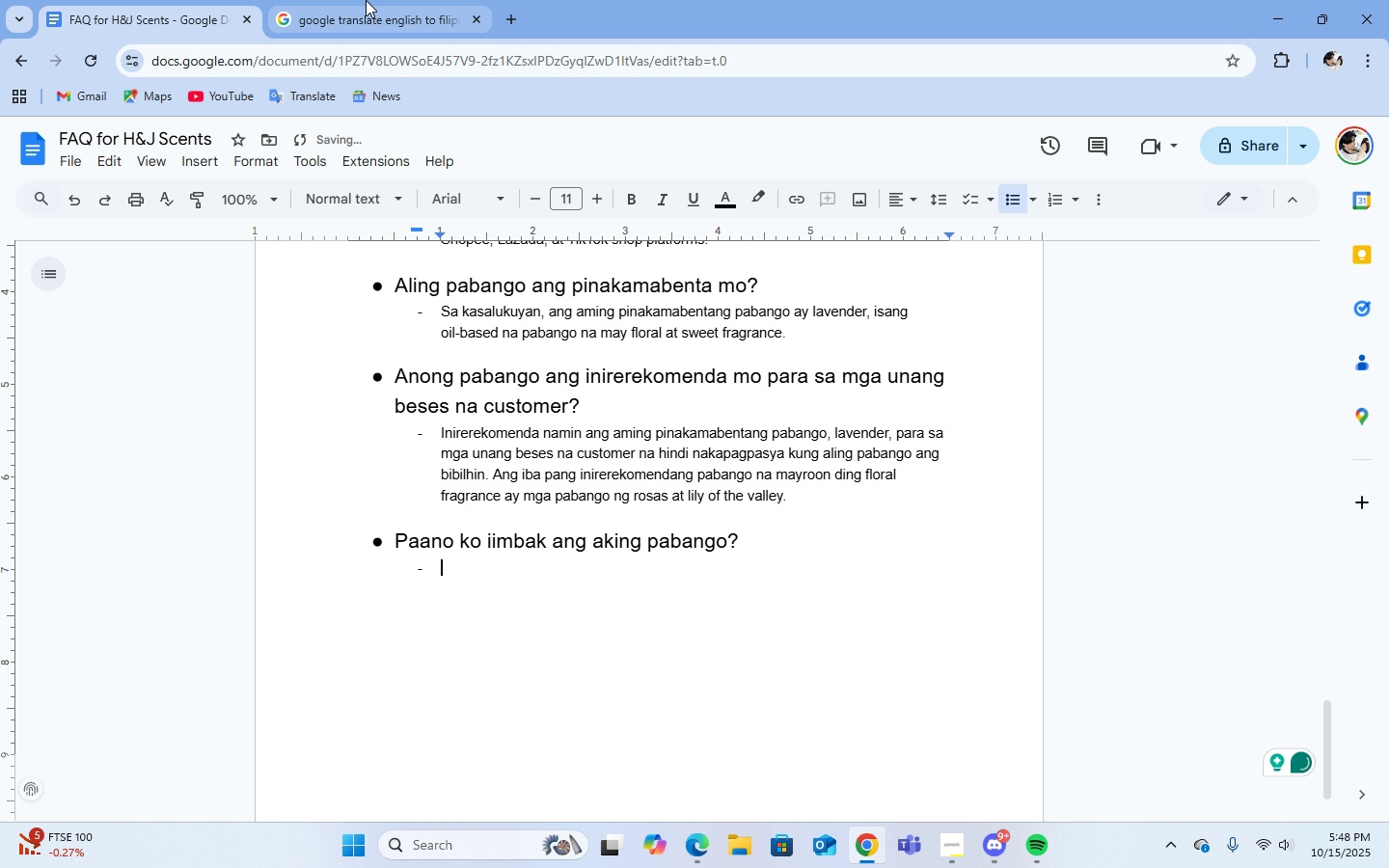 
left_click([366, 0])
 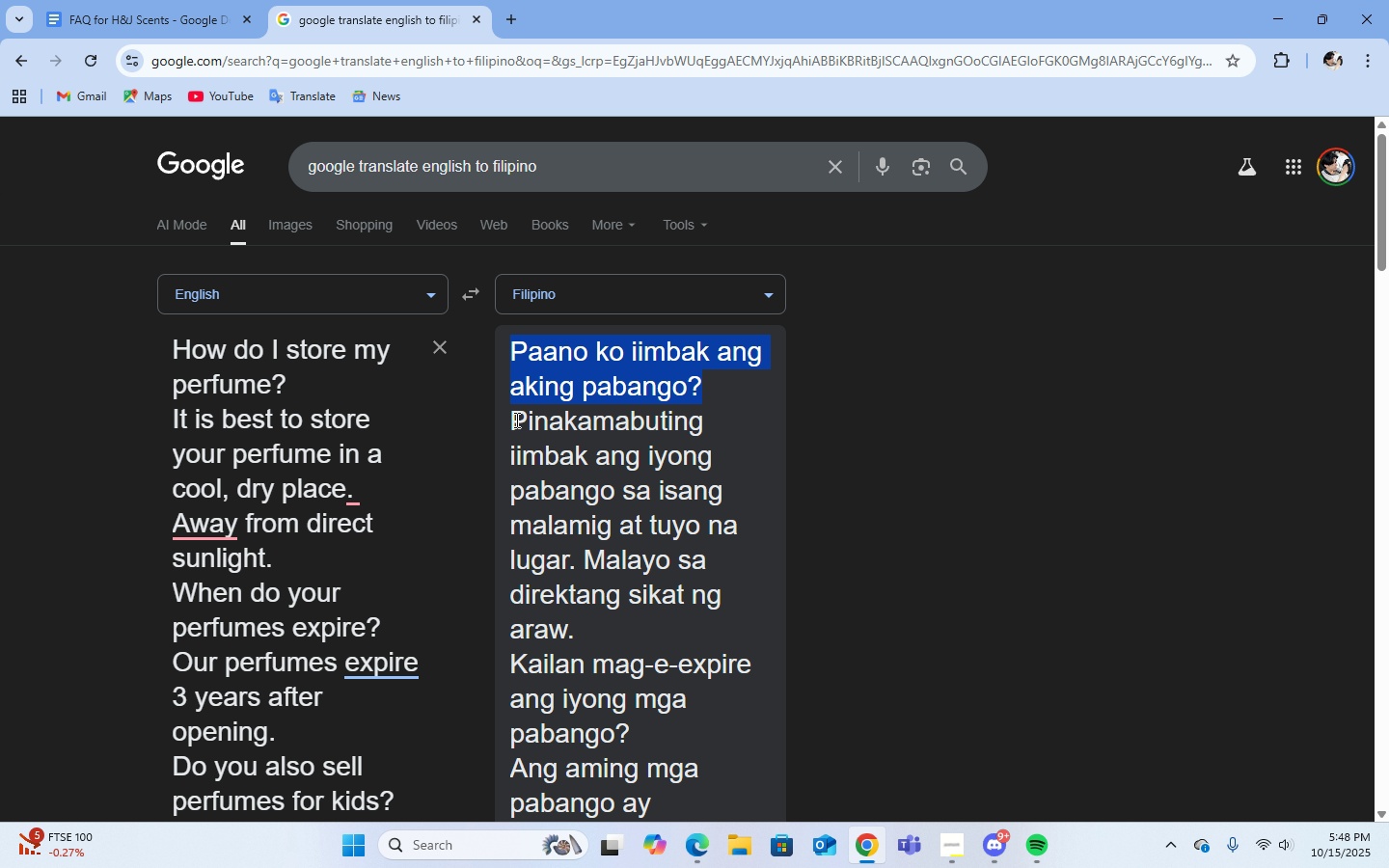 
left_click_drag(start_coordinate=[514, 420], to_coordinate=[684, 626])
 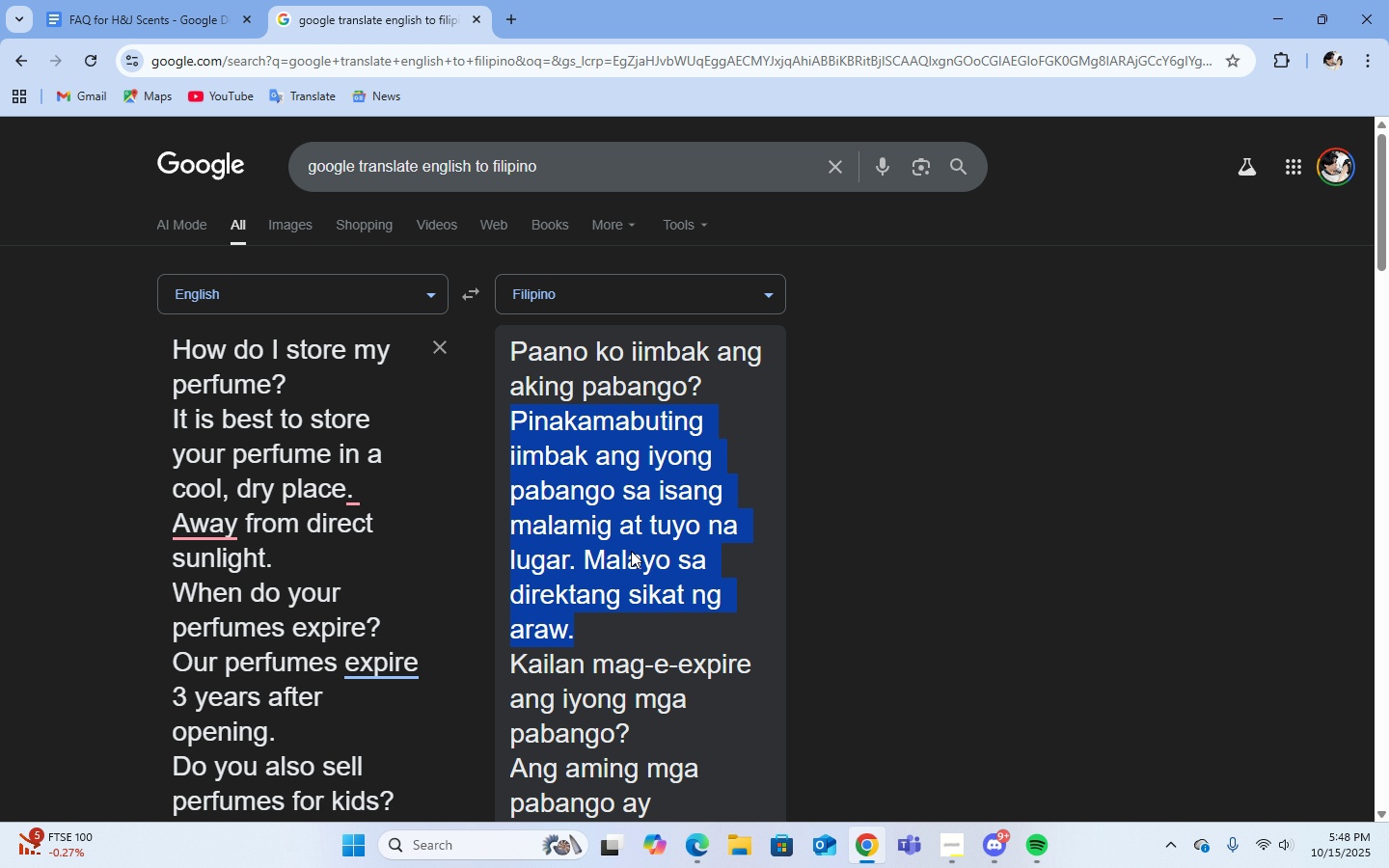 
right_click([631, 551])
 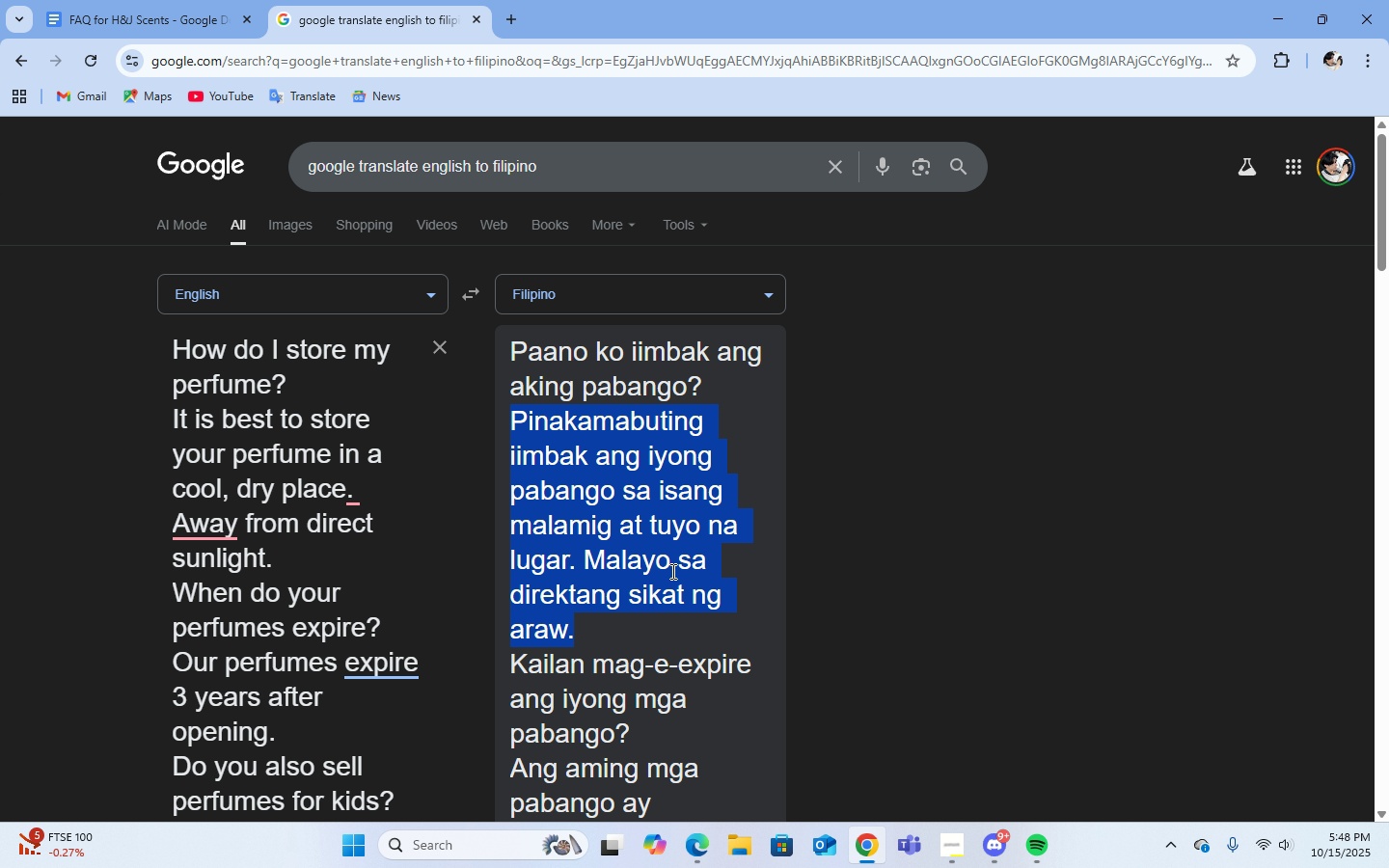 
left_click([671, 571])
 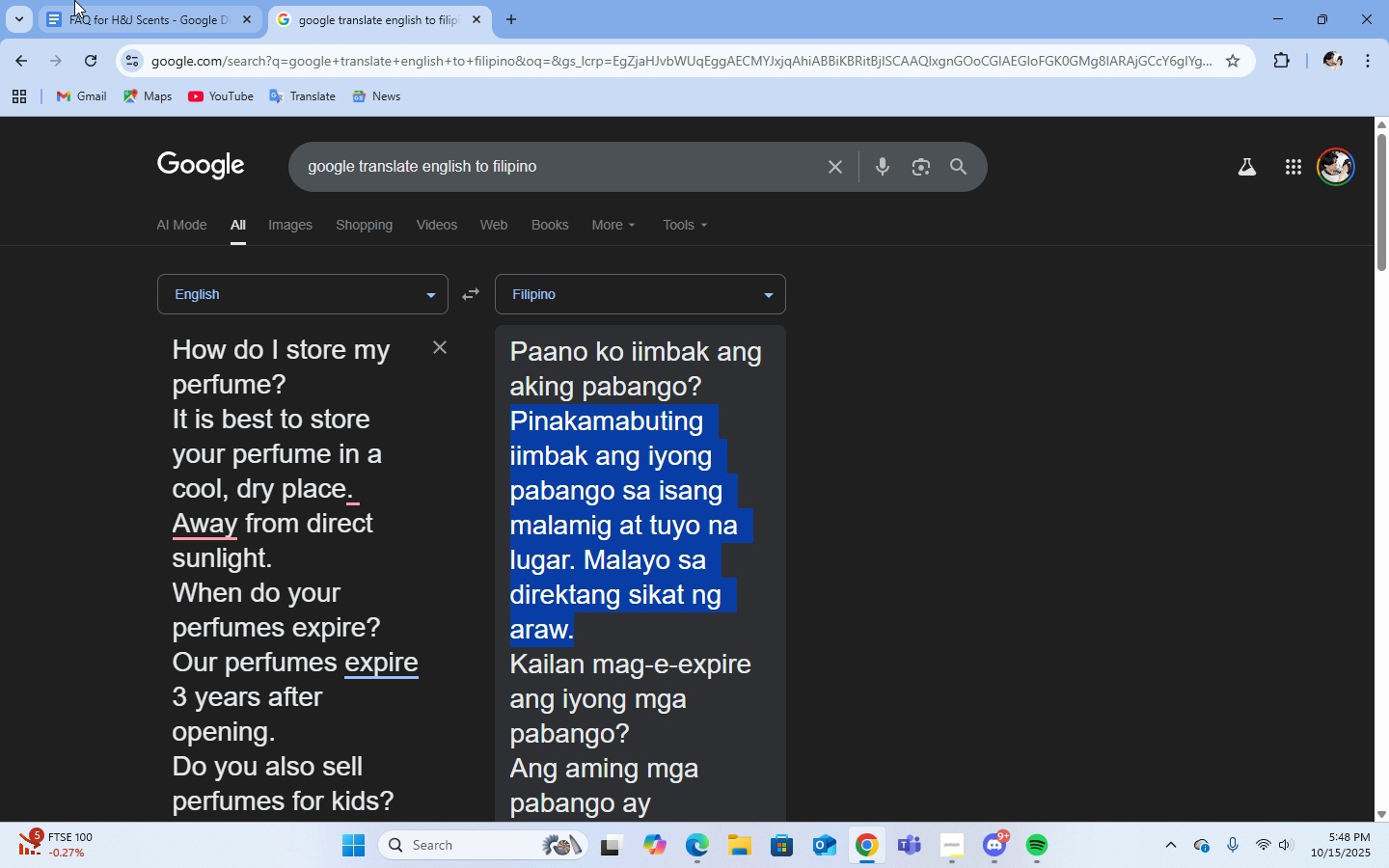 
left_click([74, 0])
 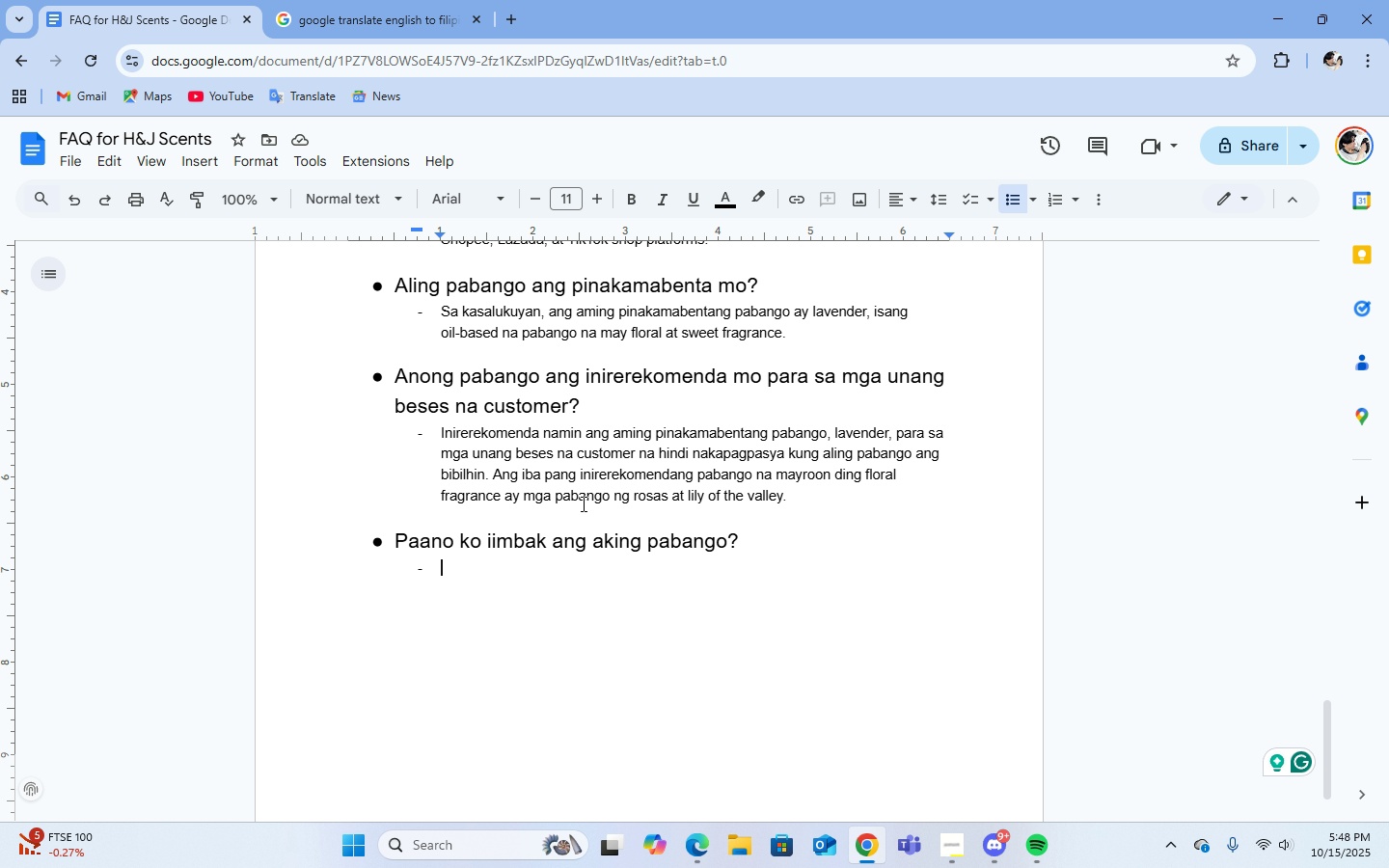 
key(Control+V)
 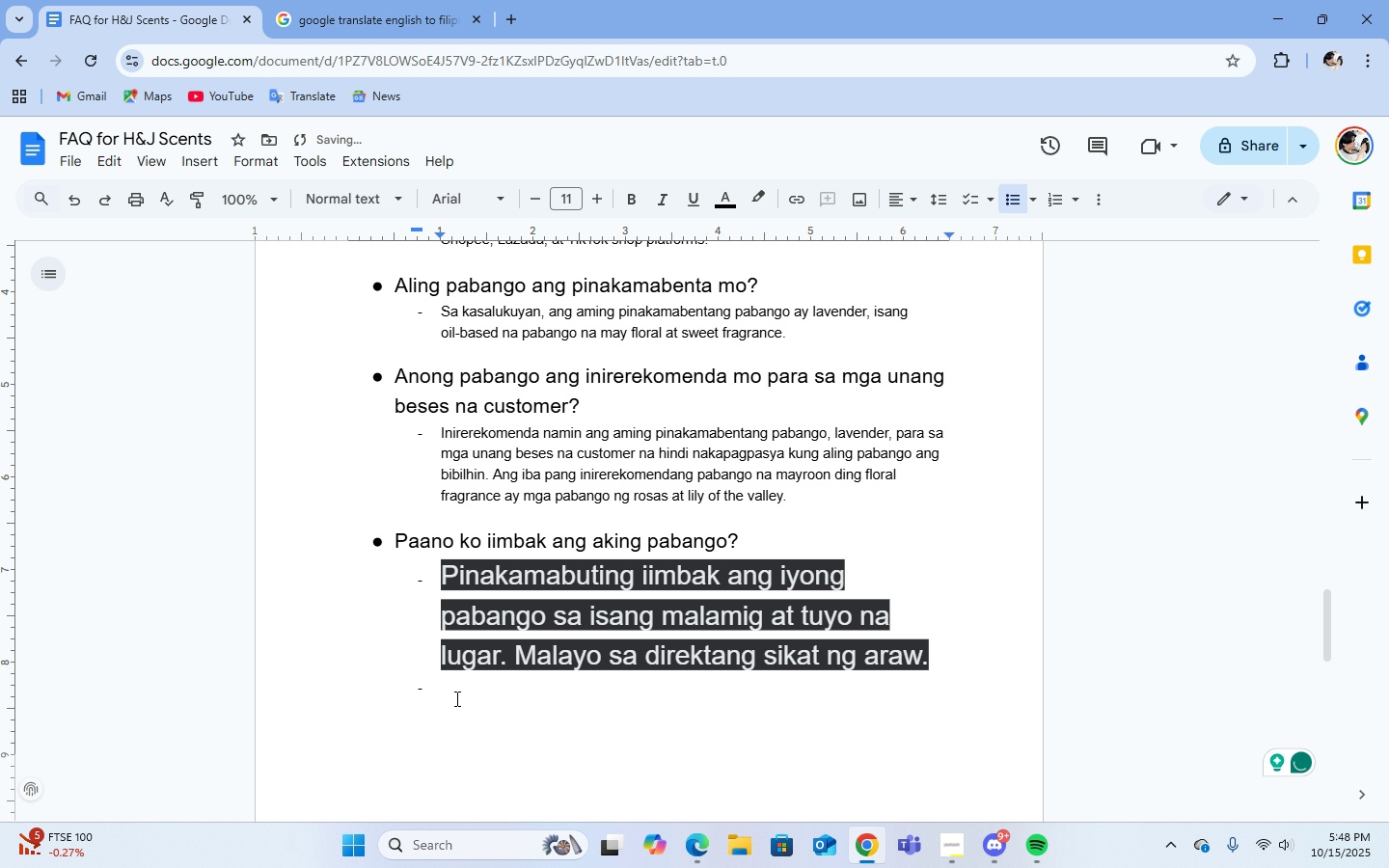 
key(Backspace)
 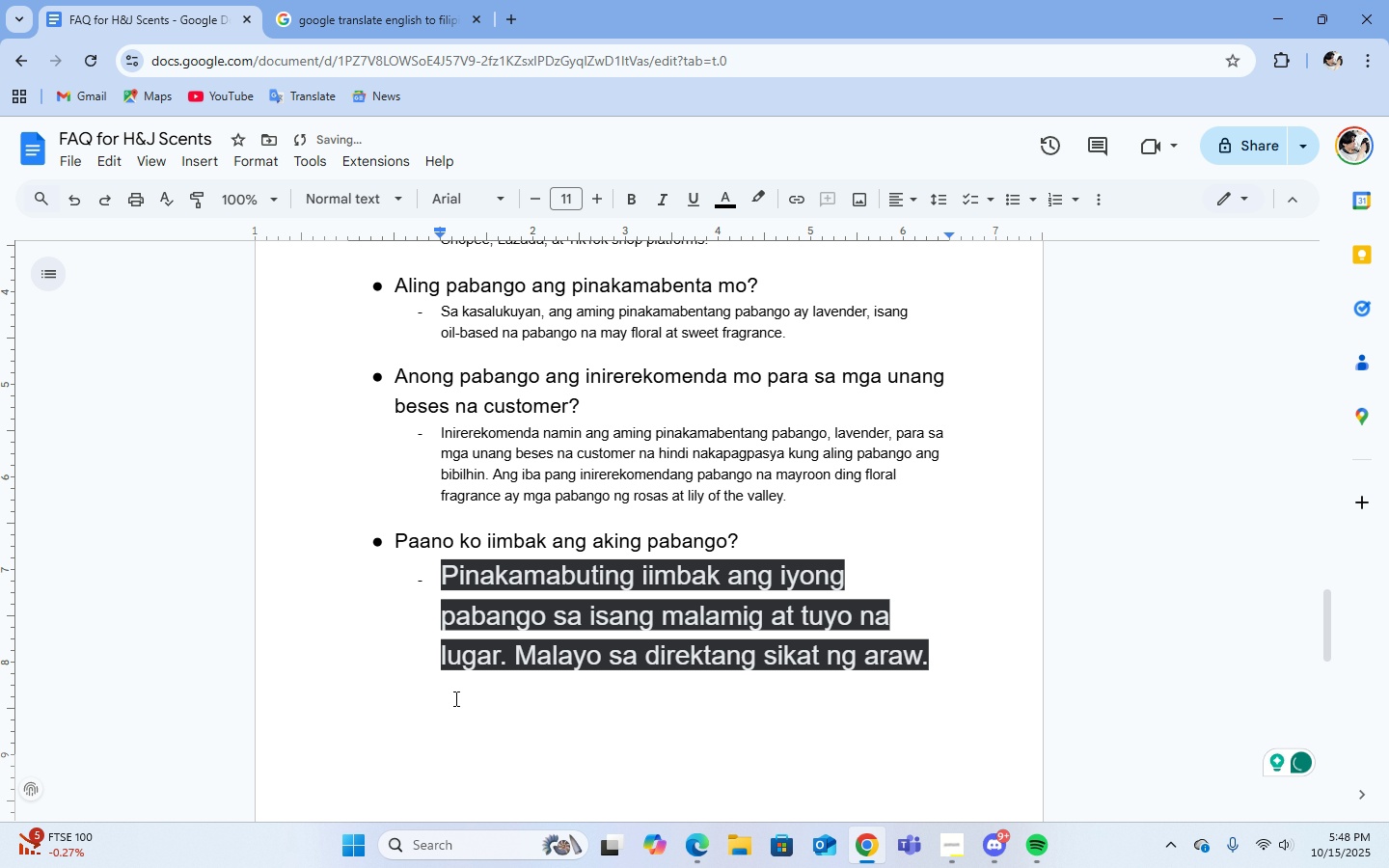 
key(Backspace)
 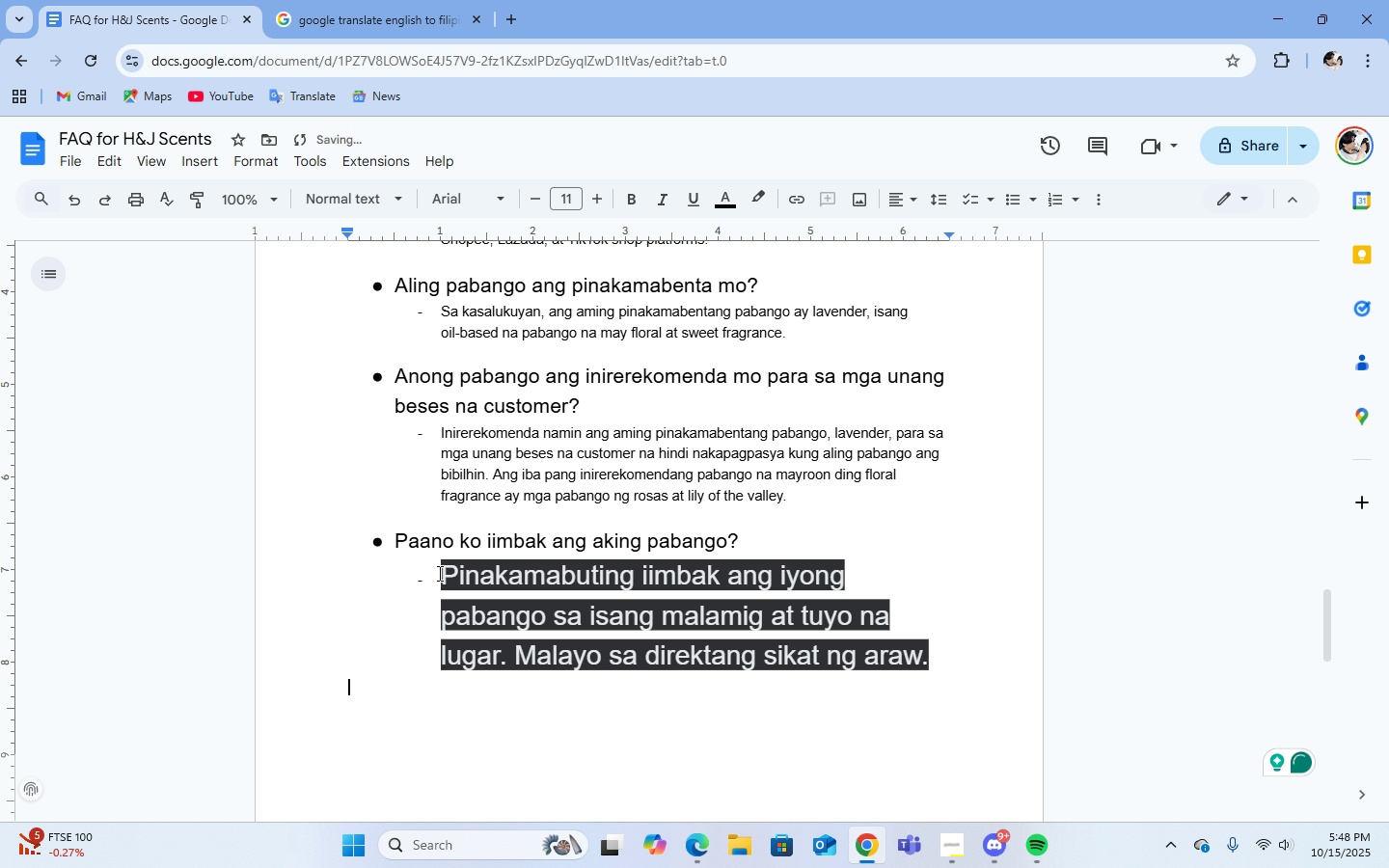 
left_click_drag(start_coordinate=[437, 574], to_coordinate=[930, 675])
 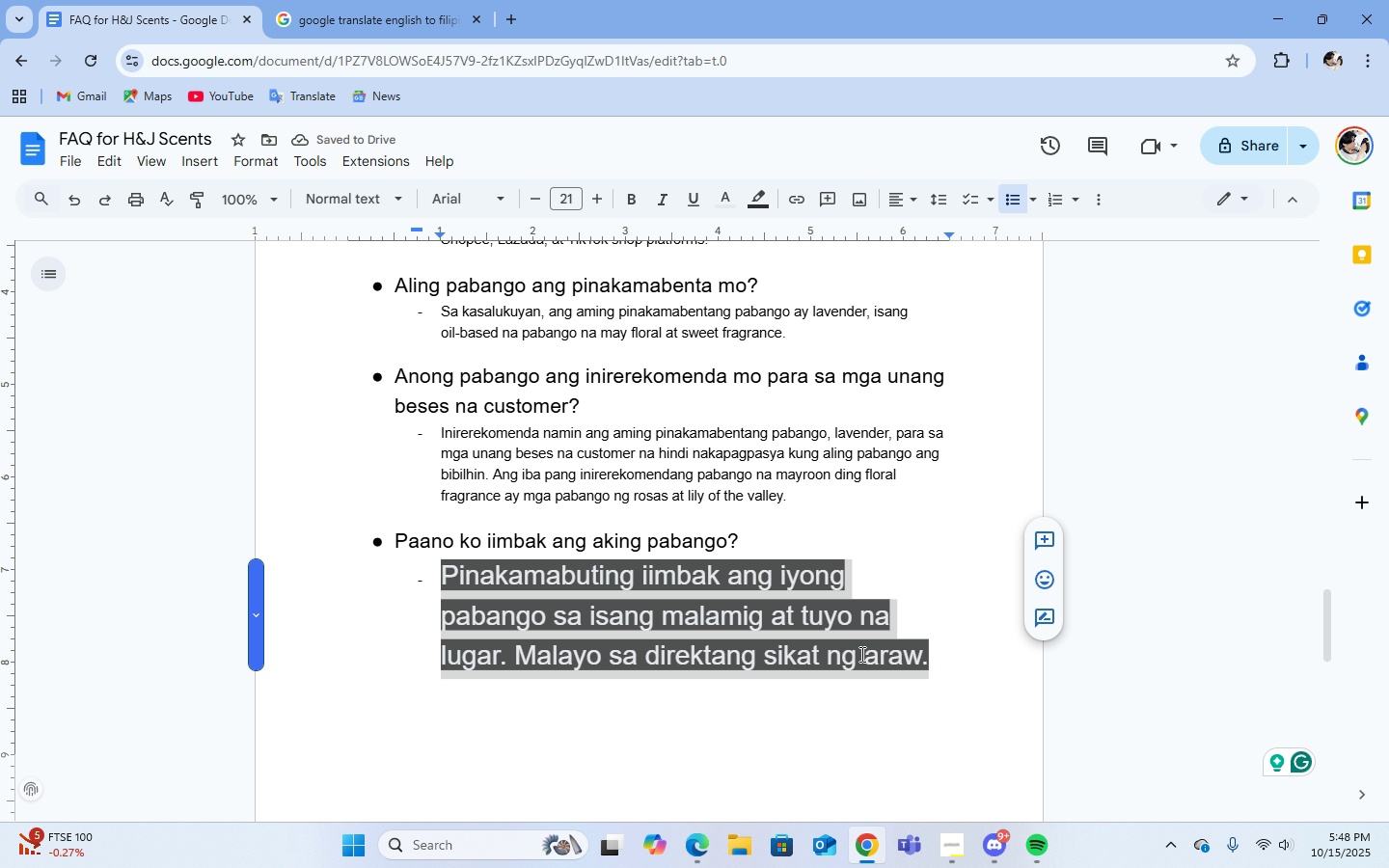 
right_click([860, 654])
 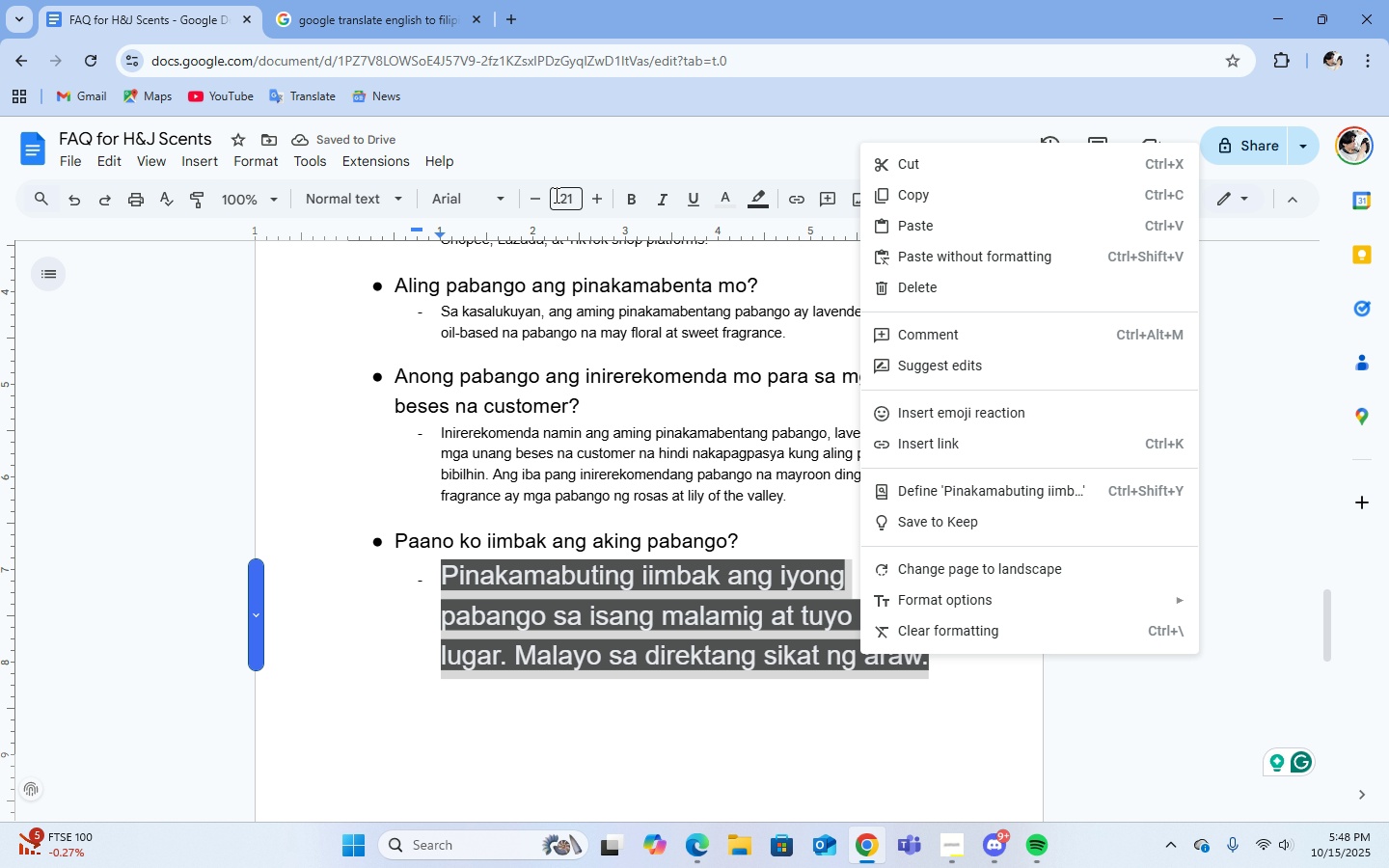 
left_click([568, 198])
 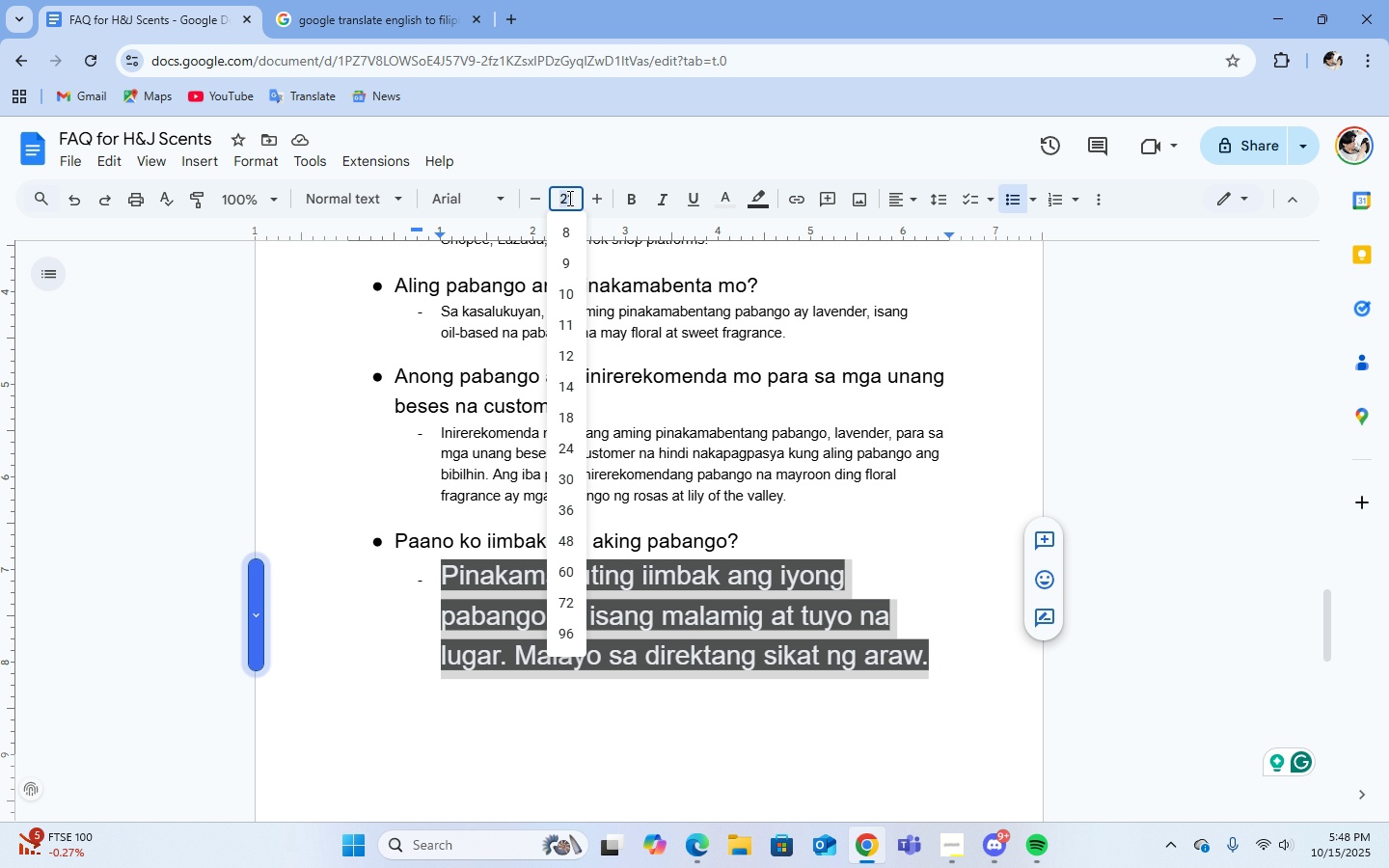 
key(Numpad1)
 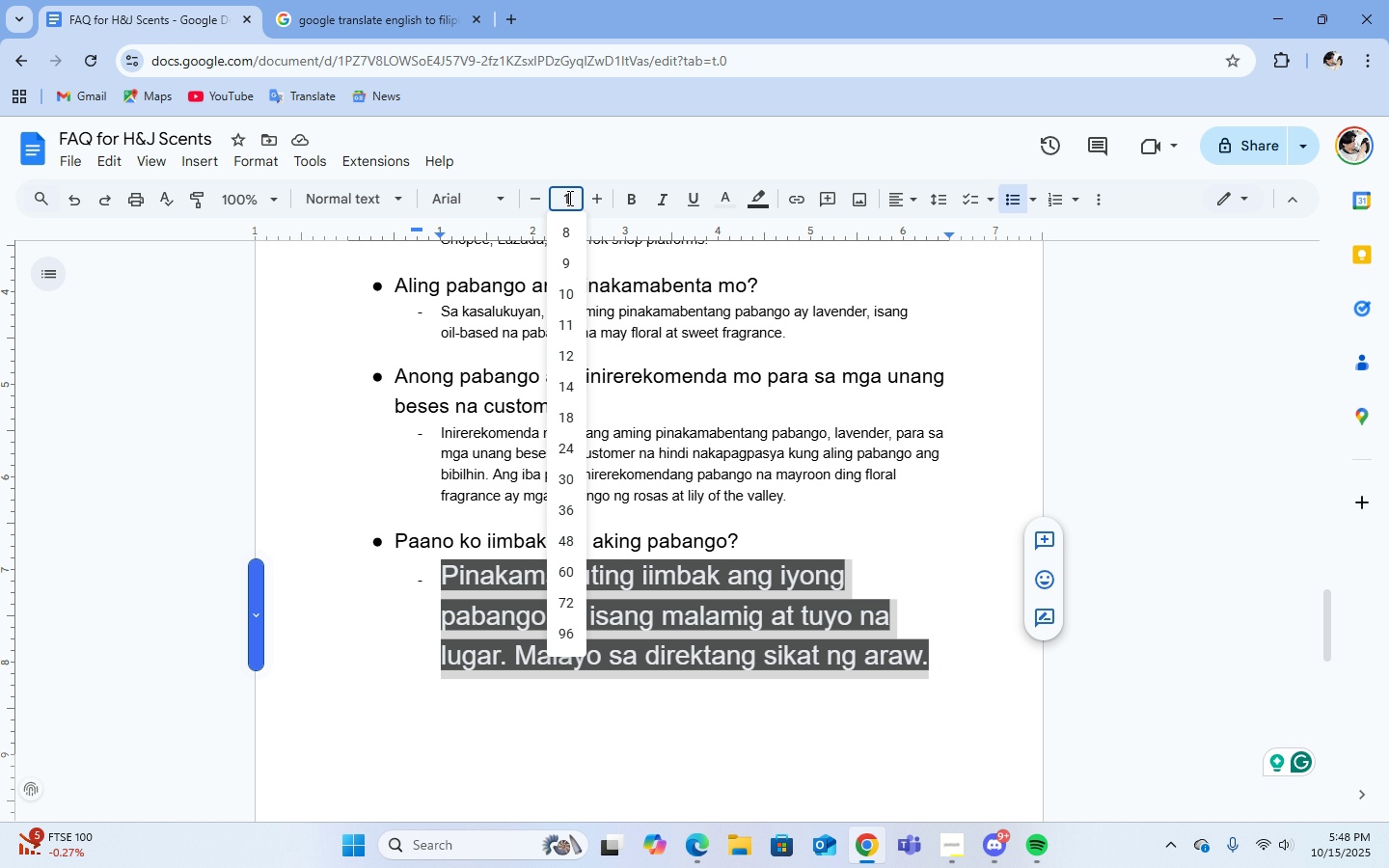 
key(Numpad1)
 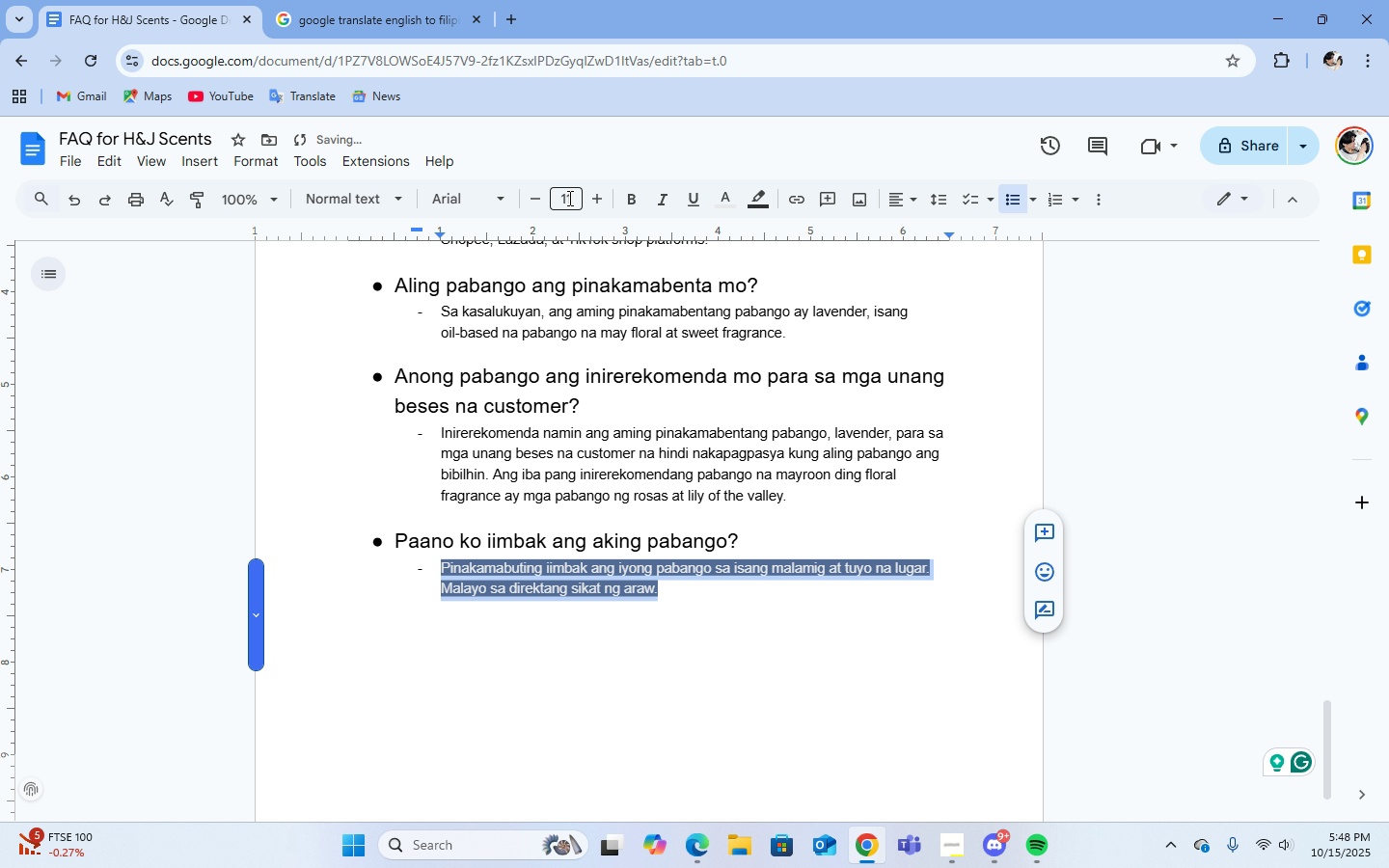 
key(Enter)
 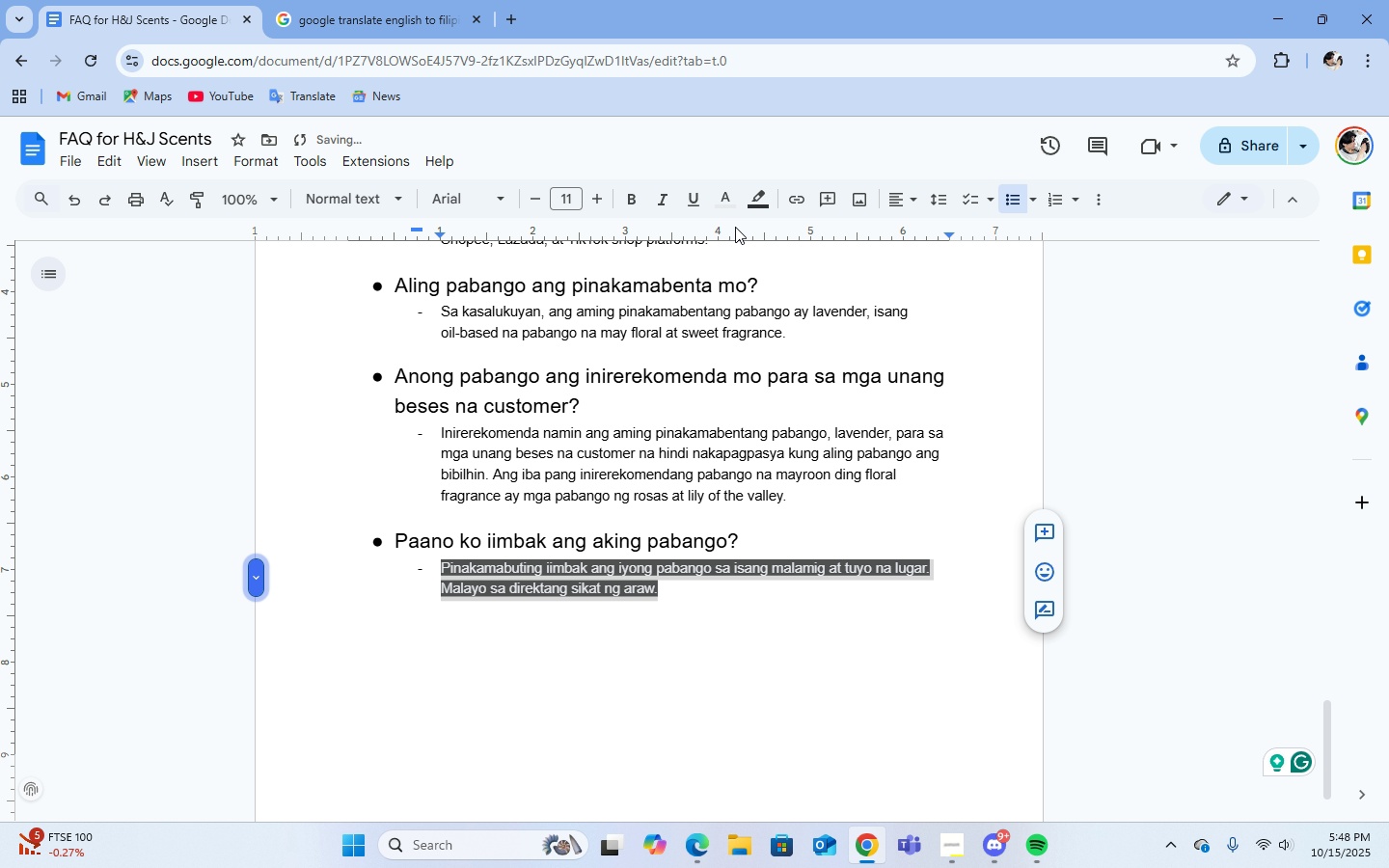 
left_click([720, 198])
 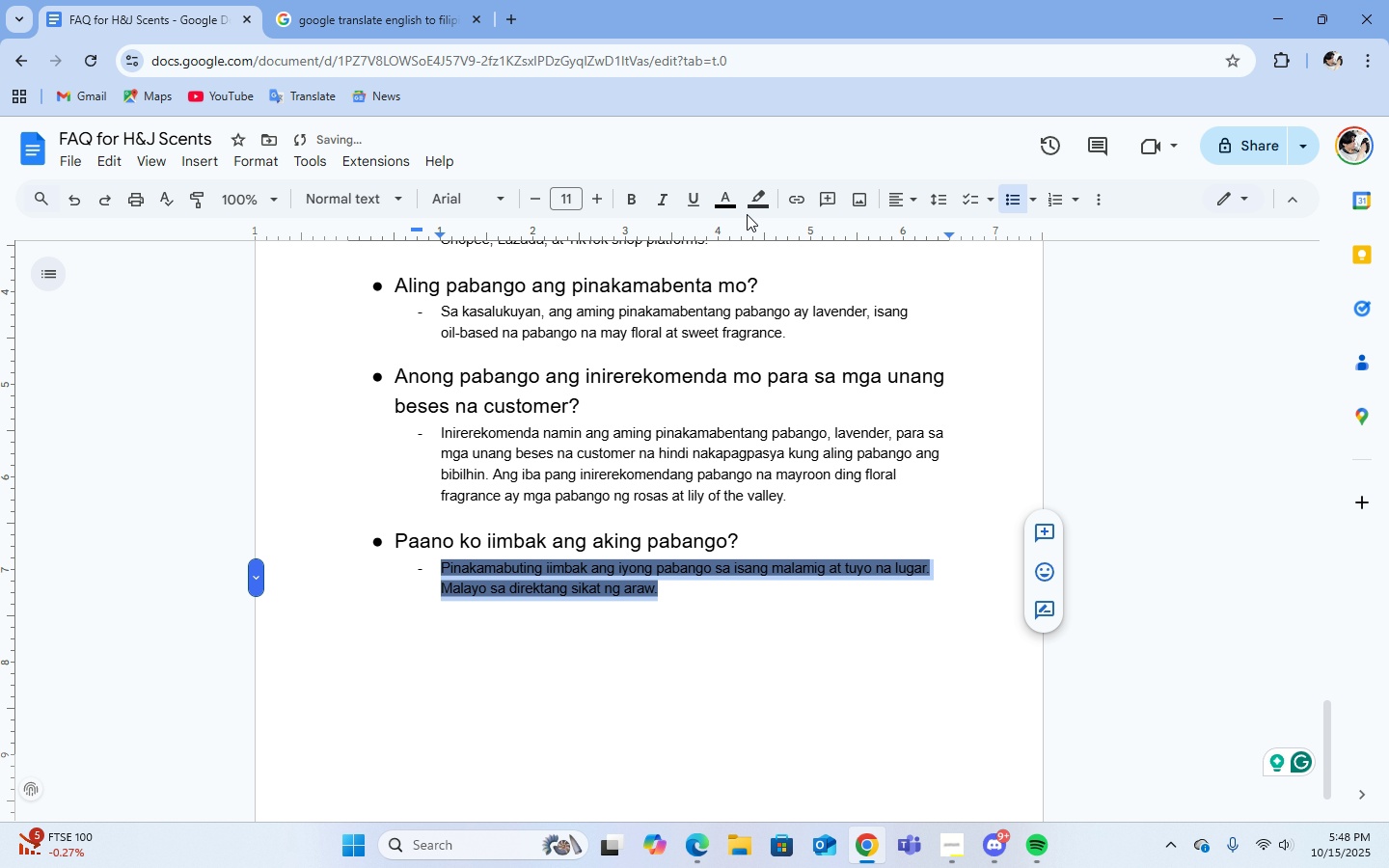 
double_click([752, 203])
 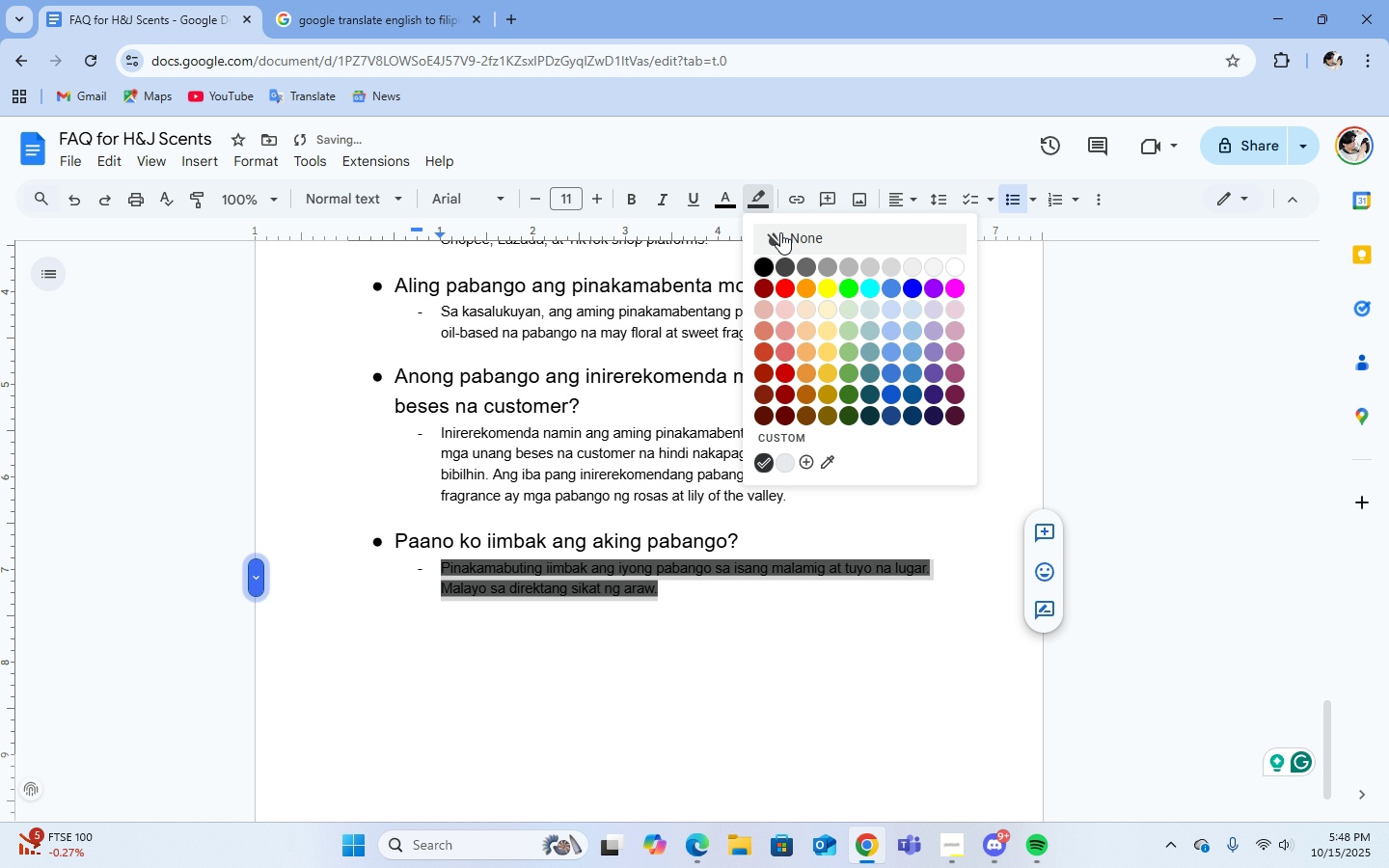 
left_click([780, 232])
 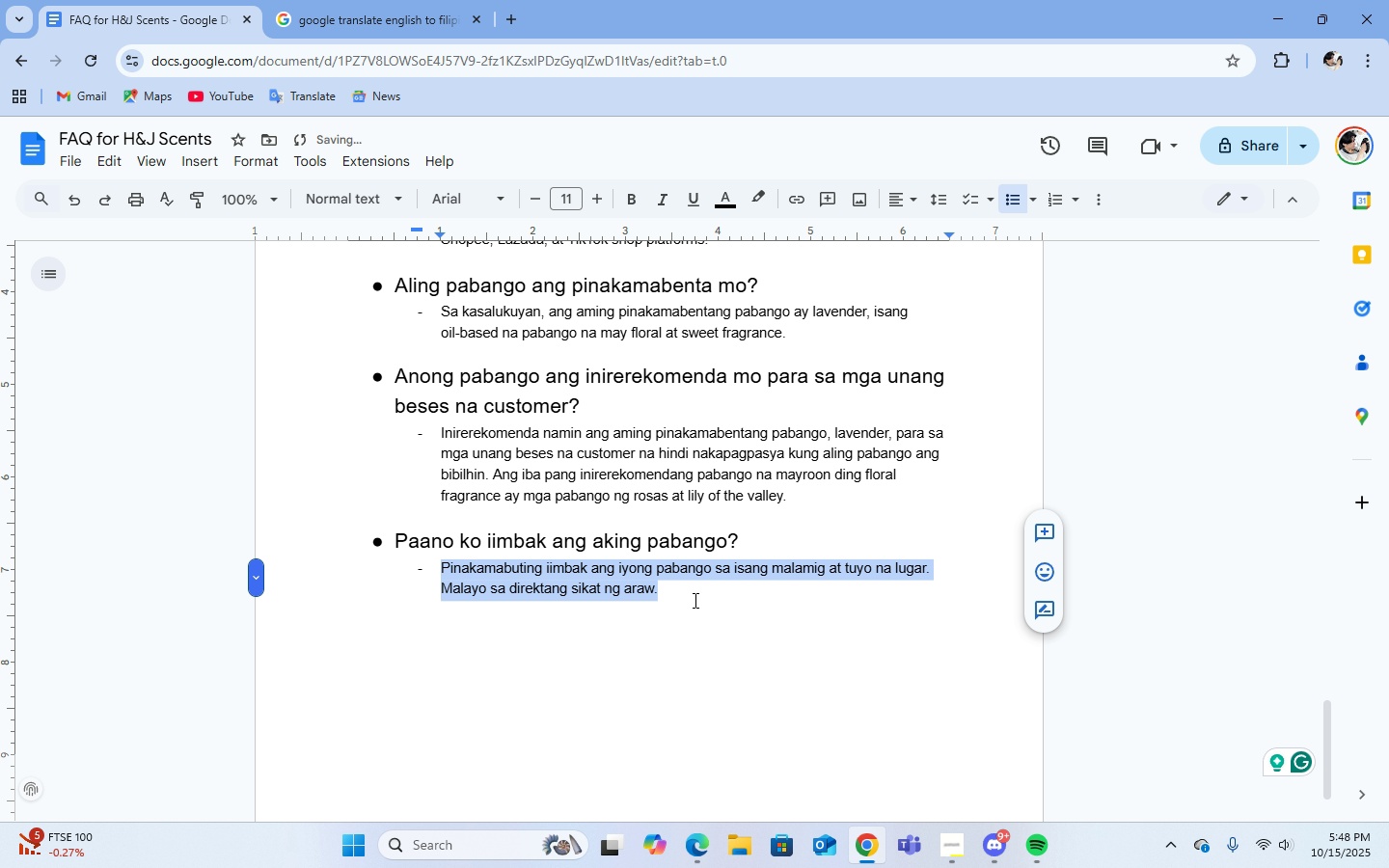 
left_click([694, 600])
 